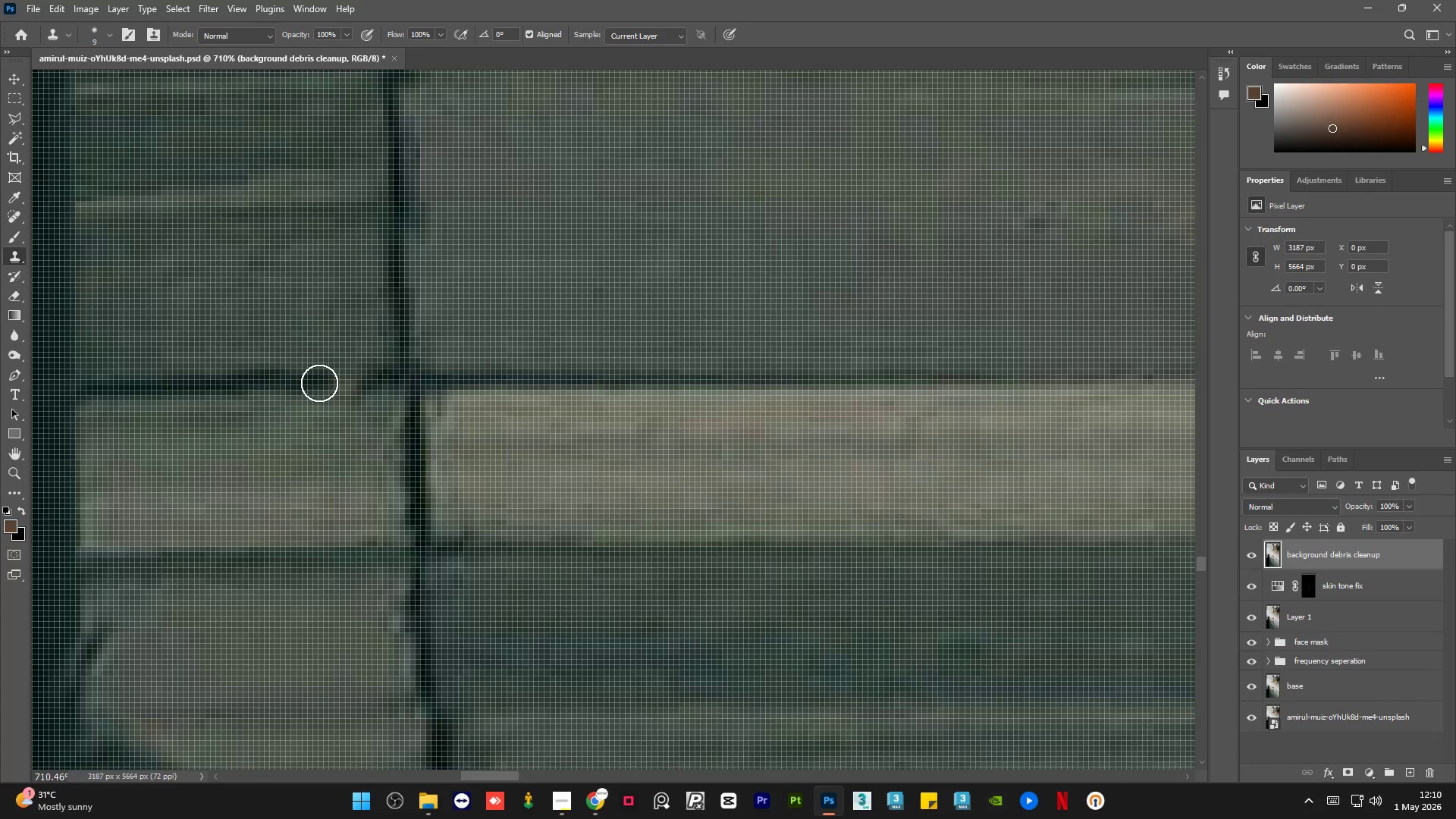 
left_click_drag(start_coordinate=[319, 383], to_coordinate=[343, 384])
 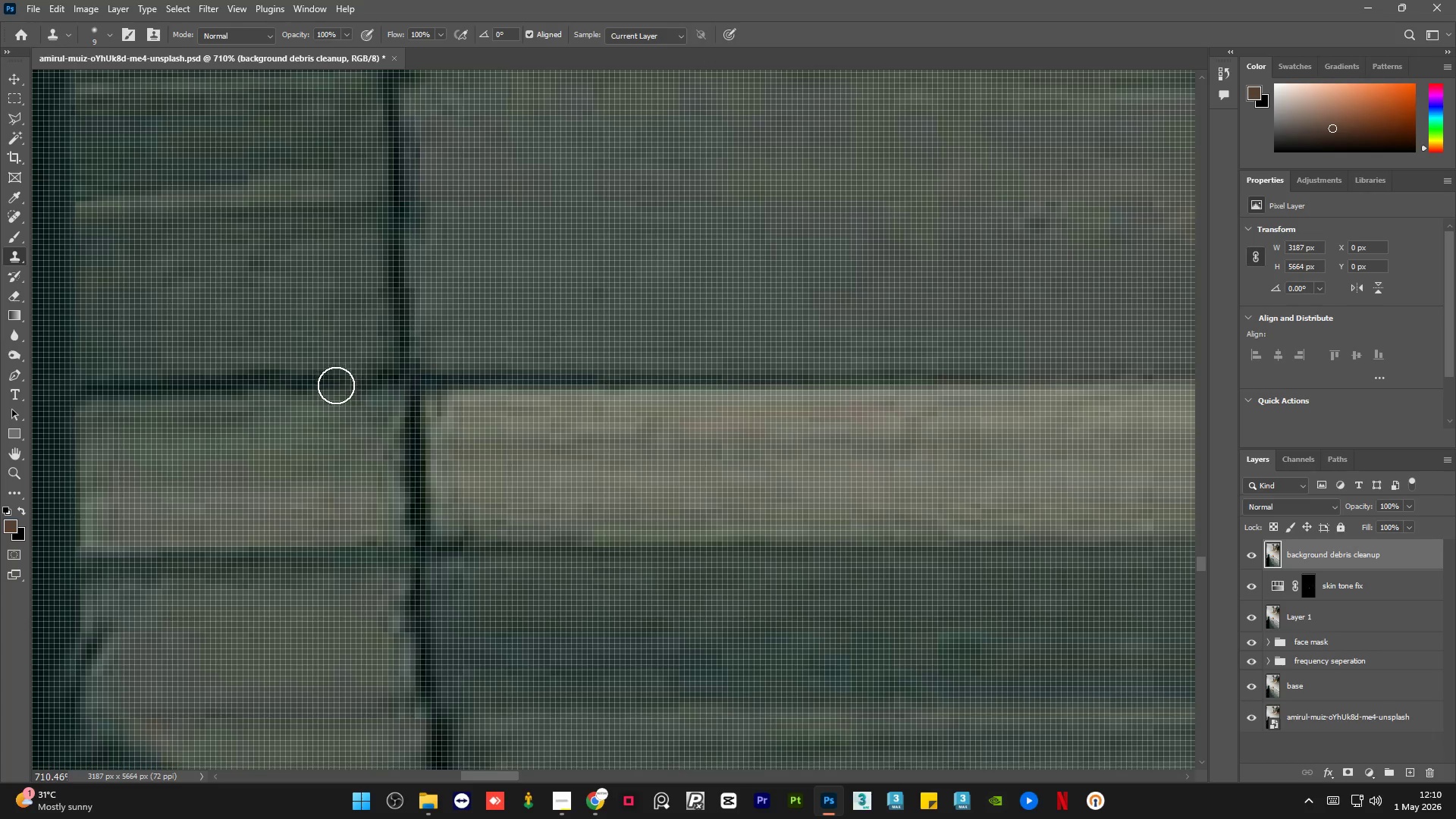 
hold_key(key=AltLeft, duration=0.75)
left_click([290, 382])
 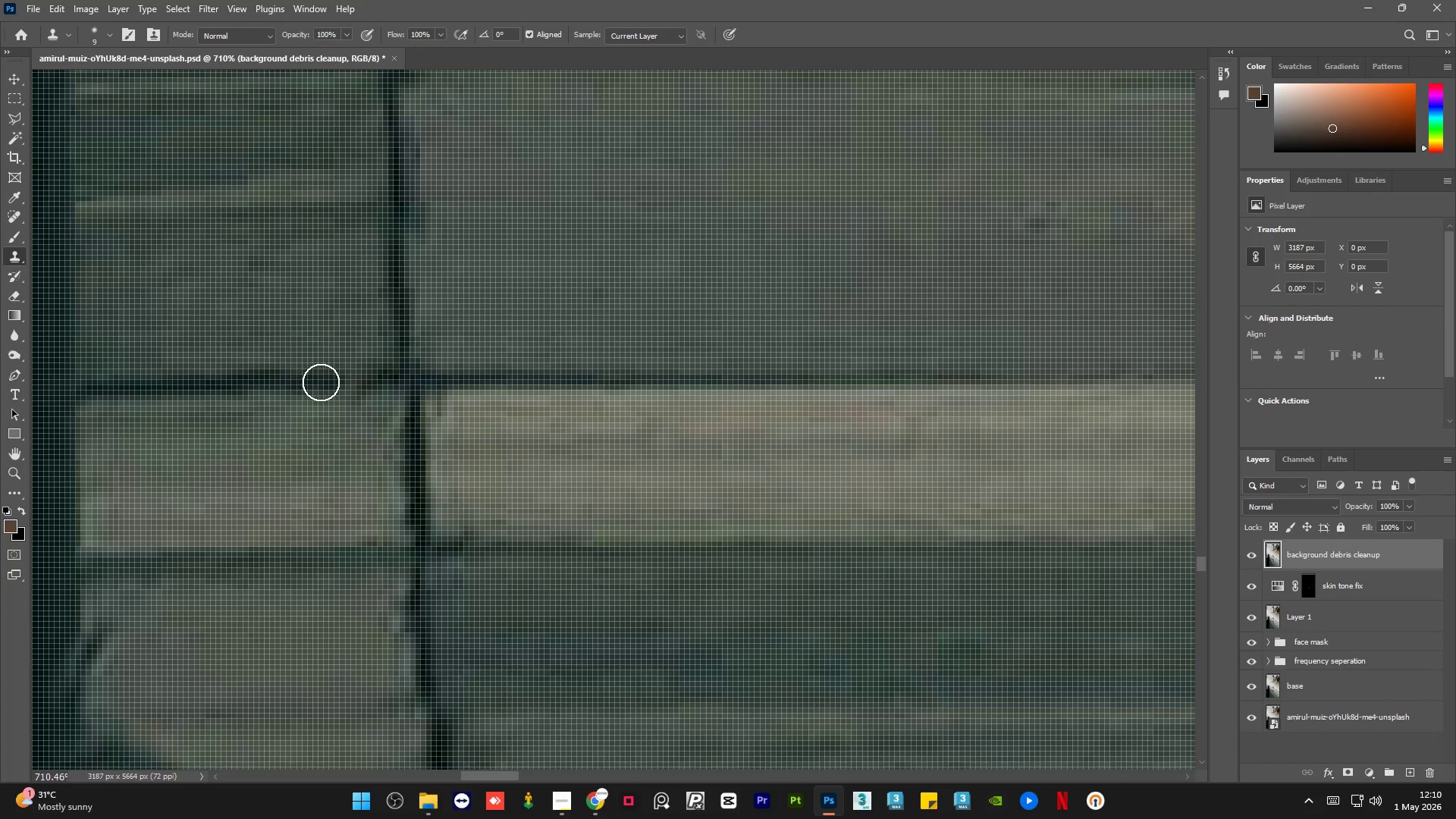 
left_click_drag(start_coordinate=[329, 382], to_coordinate=[364, 382])
 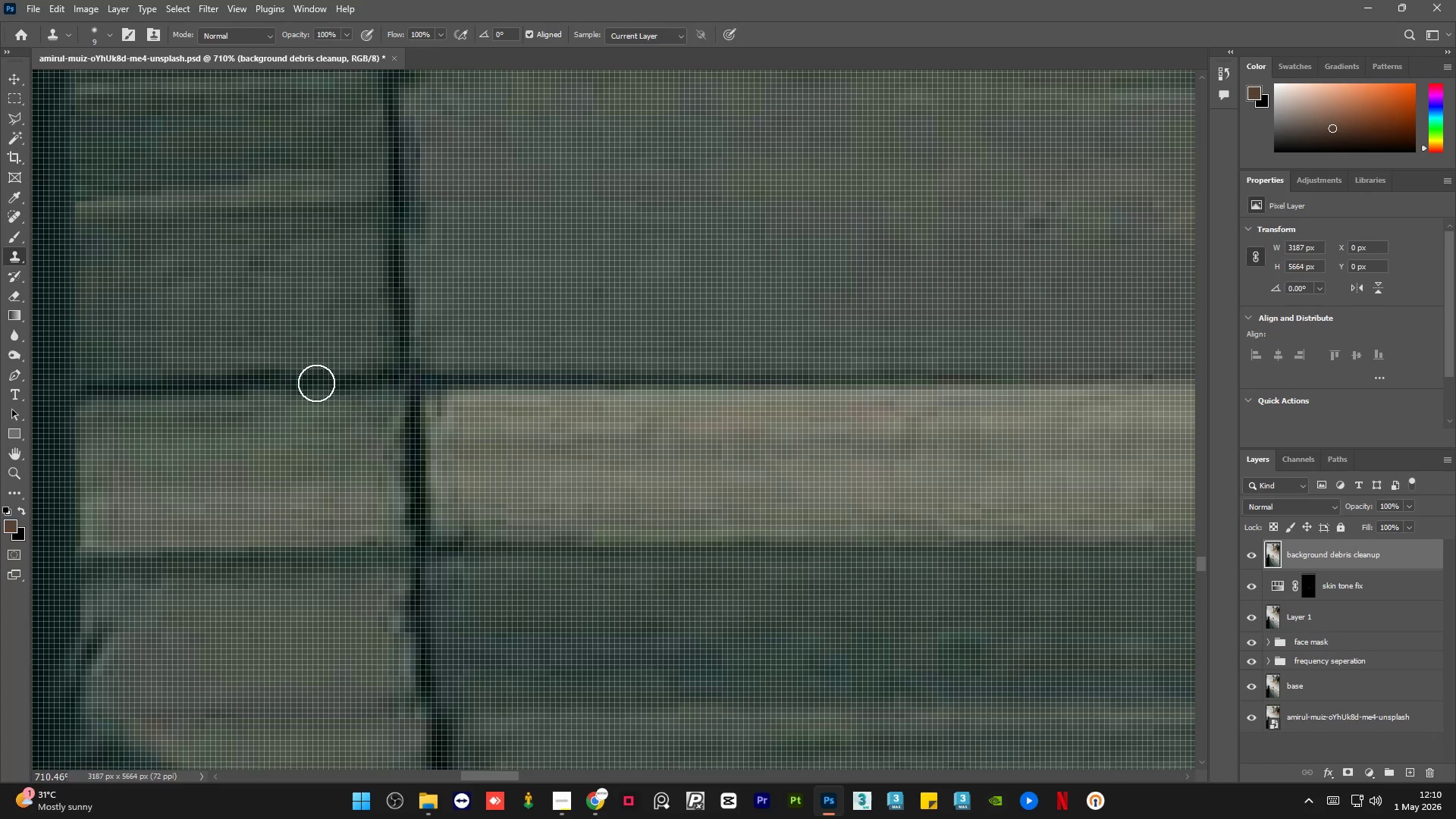 
hold_key(key=AltLeft, duration=0.64)
 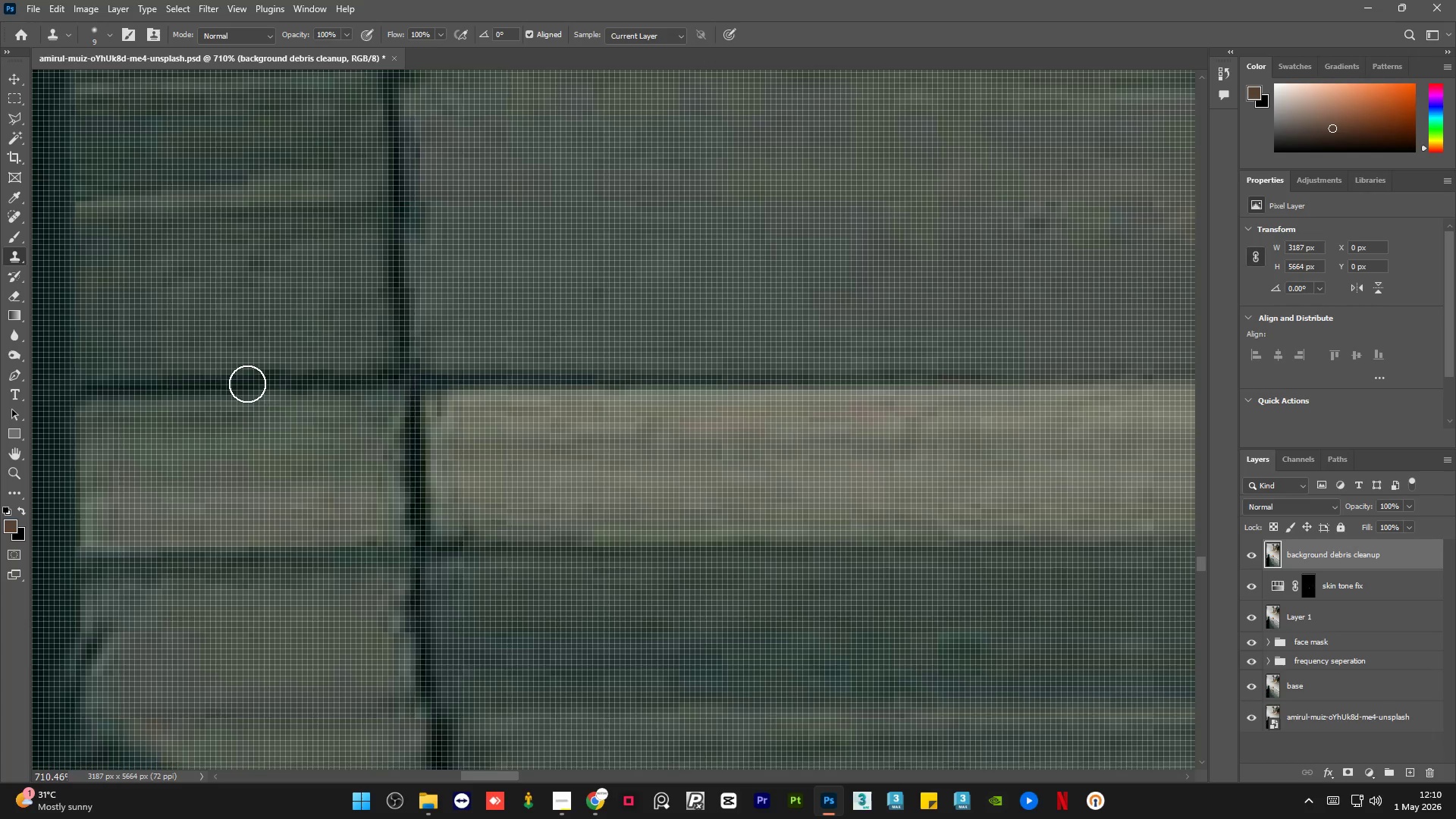 
left_click_drag(start_coordinate=[247, 383], to_coordinate=[361, 376])
 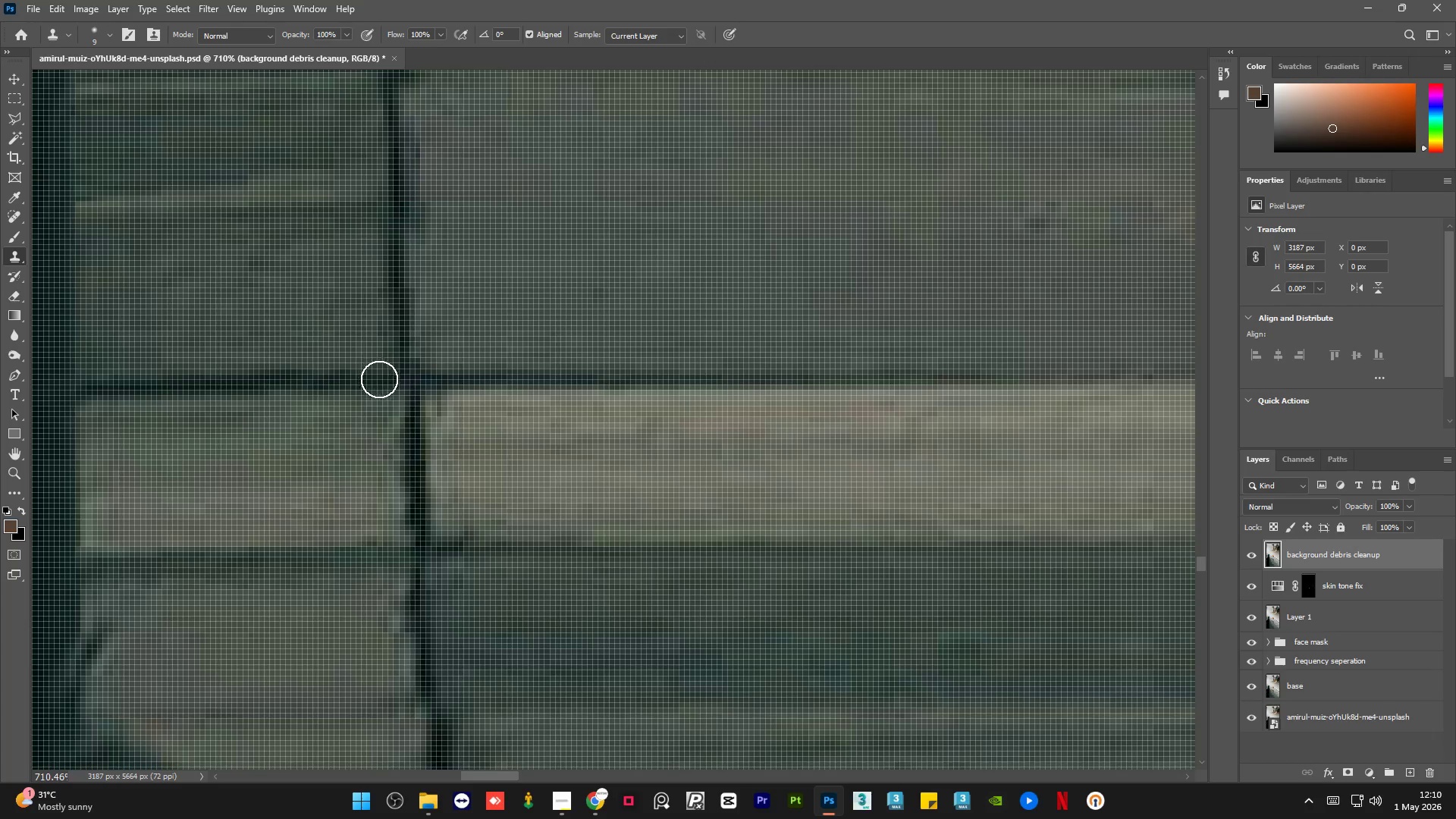 
hold_key(key=AltLeft, duration=1.09)
scroll: coordinate [295, 463], scroll_direction: down, amount: 10.0
 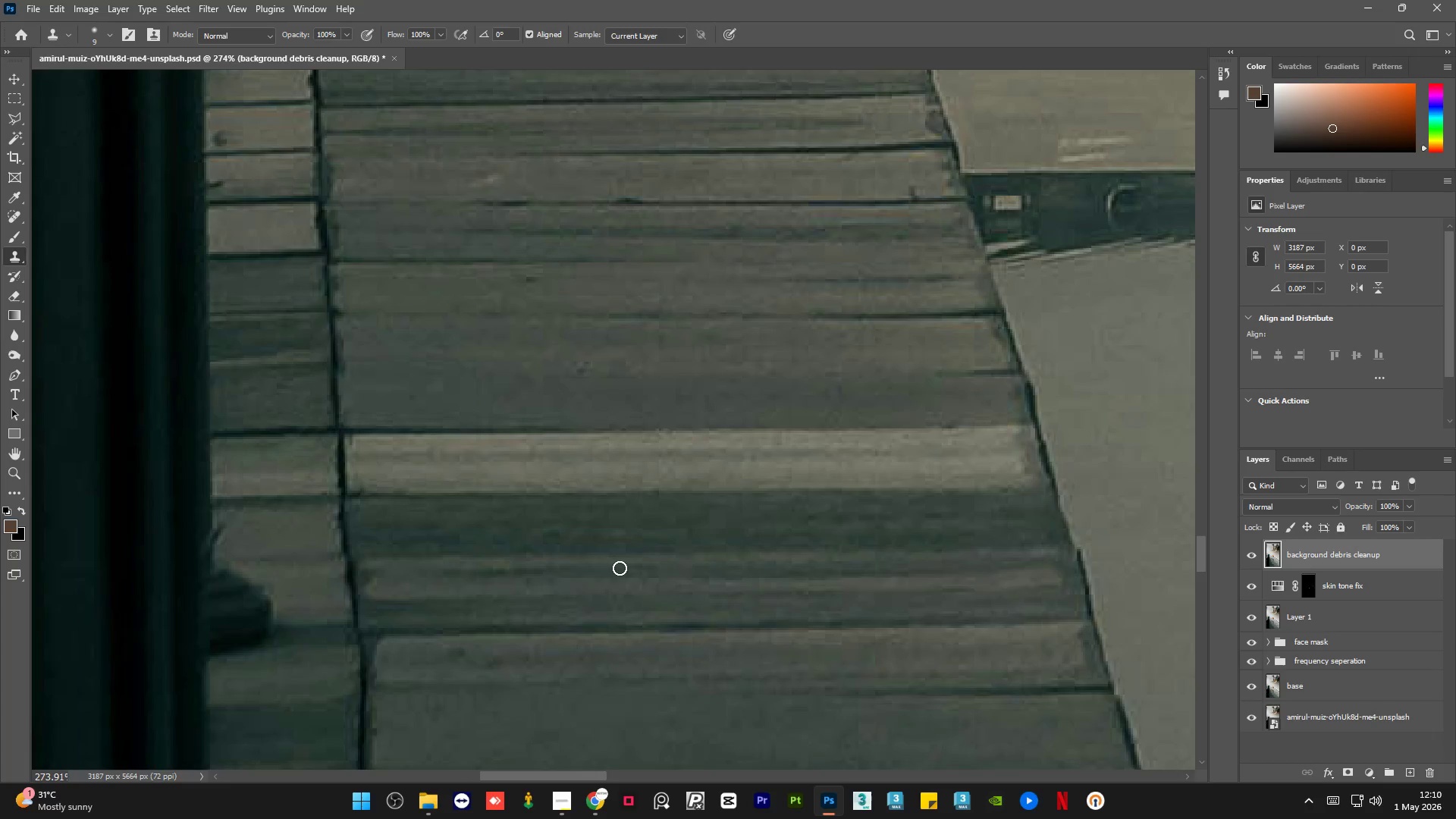 
hold_key(key=AltLeft, duration=2.97)
scroll: coordinate [568, 497], scroll_direction: up, amount: 15.0
 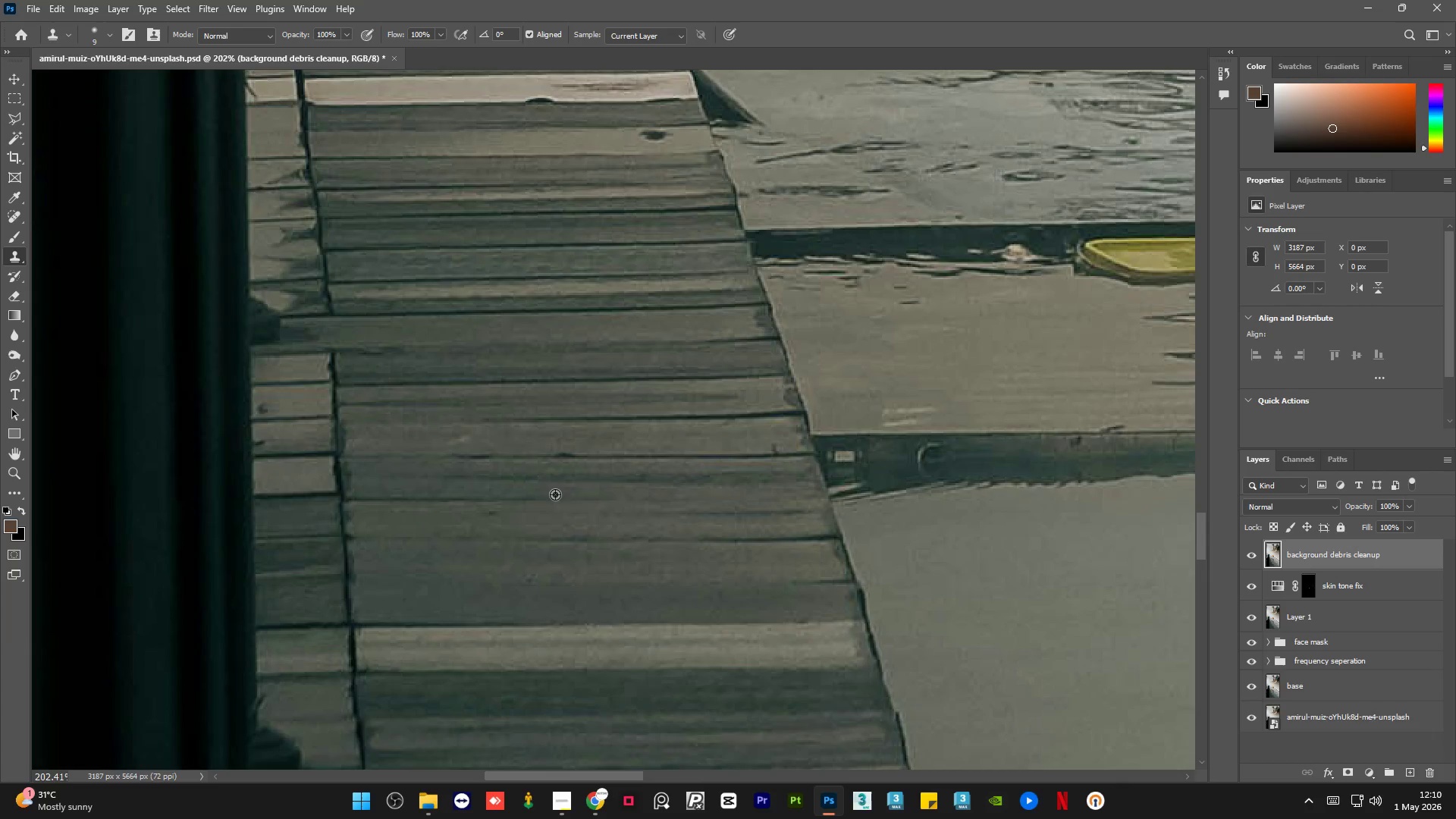 
hold_key(key=AltLeft, duration=0.33)
 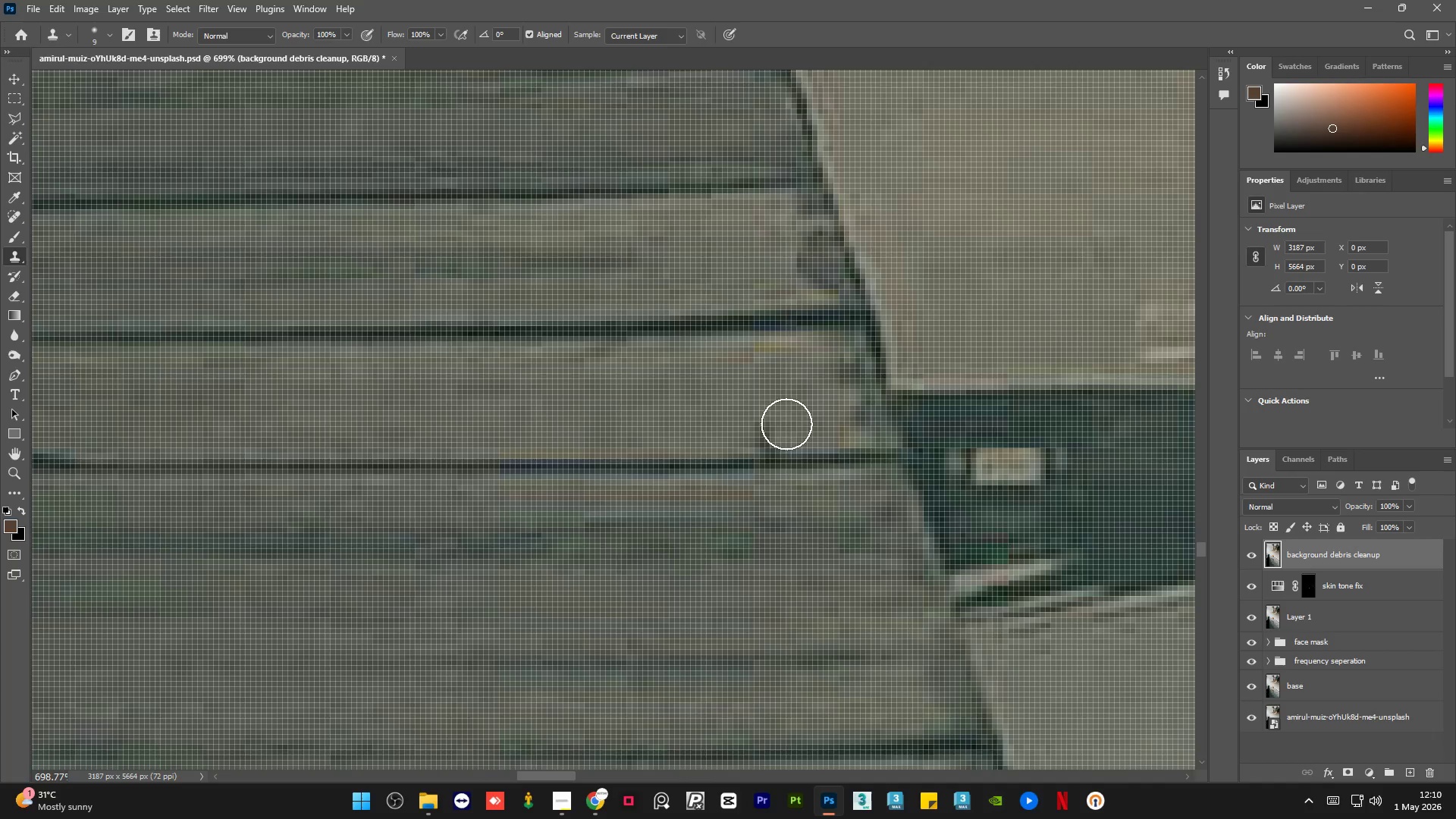 
scroll: coordinate [771, 452], scroll_direction: up, amount: 13.0
 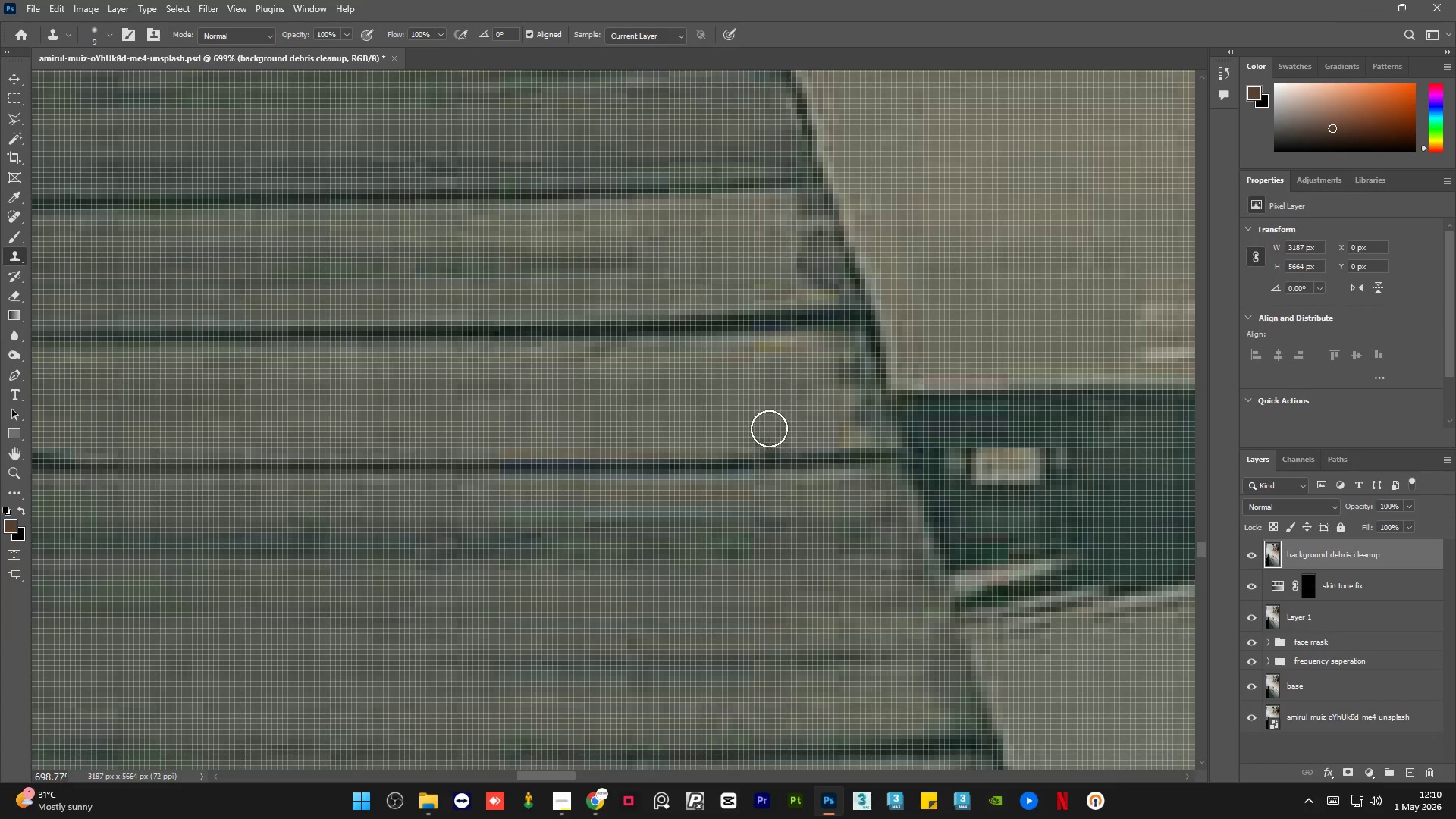 
hold_key(key=AltLeft, duration=0.56)
 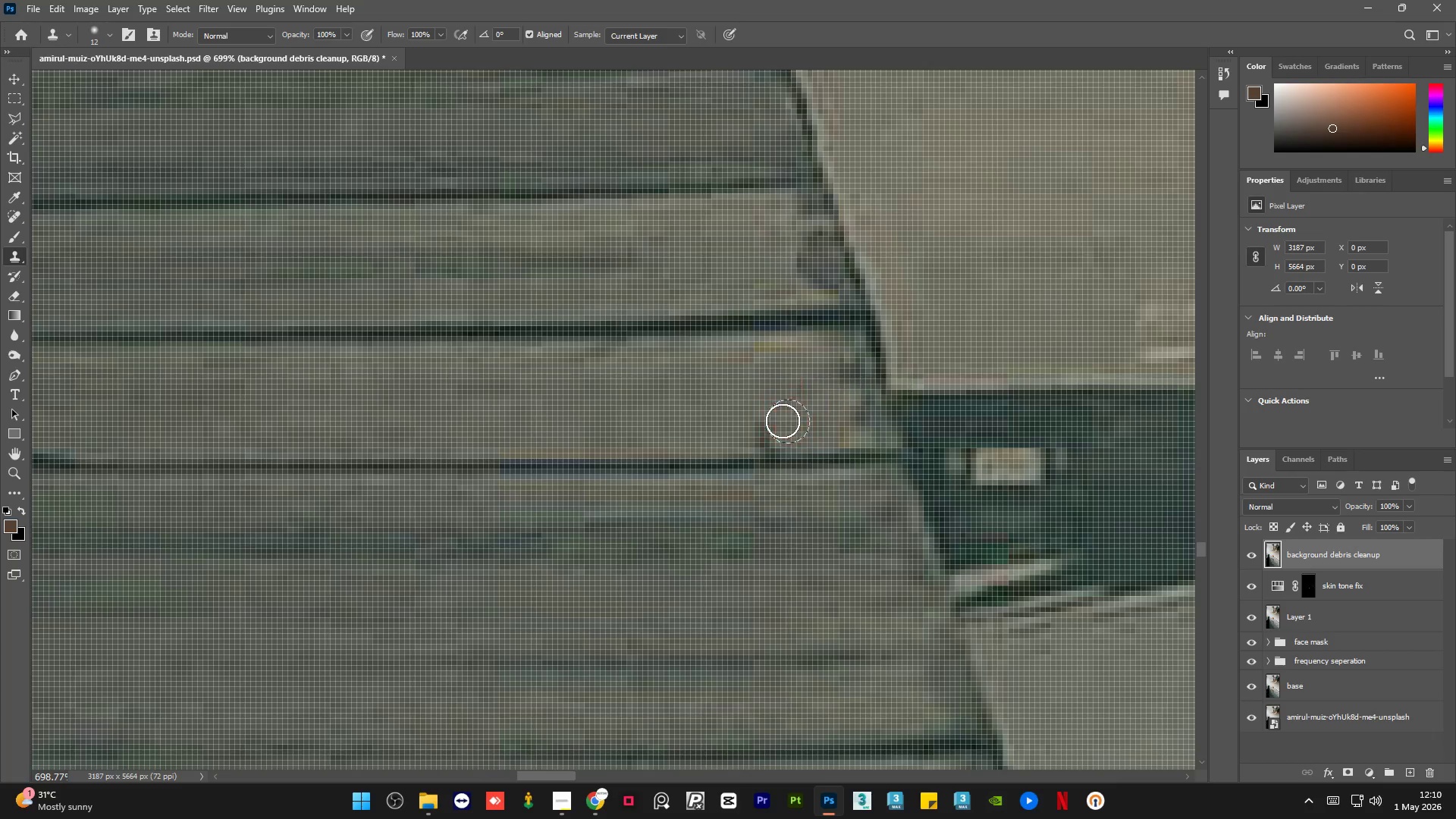 
key(Alt+AltLeft)
 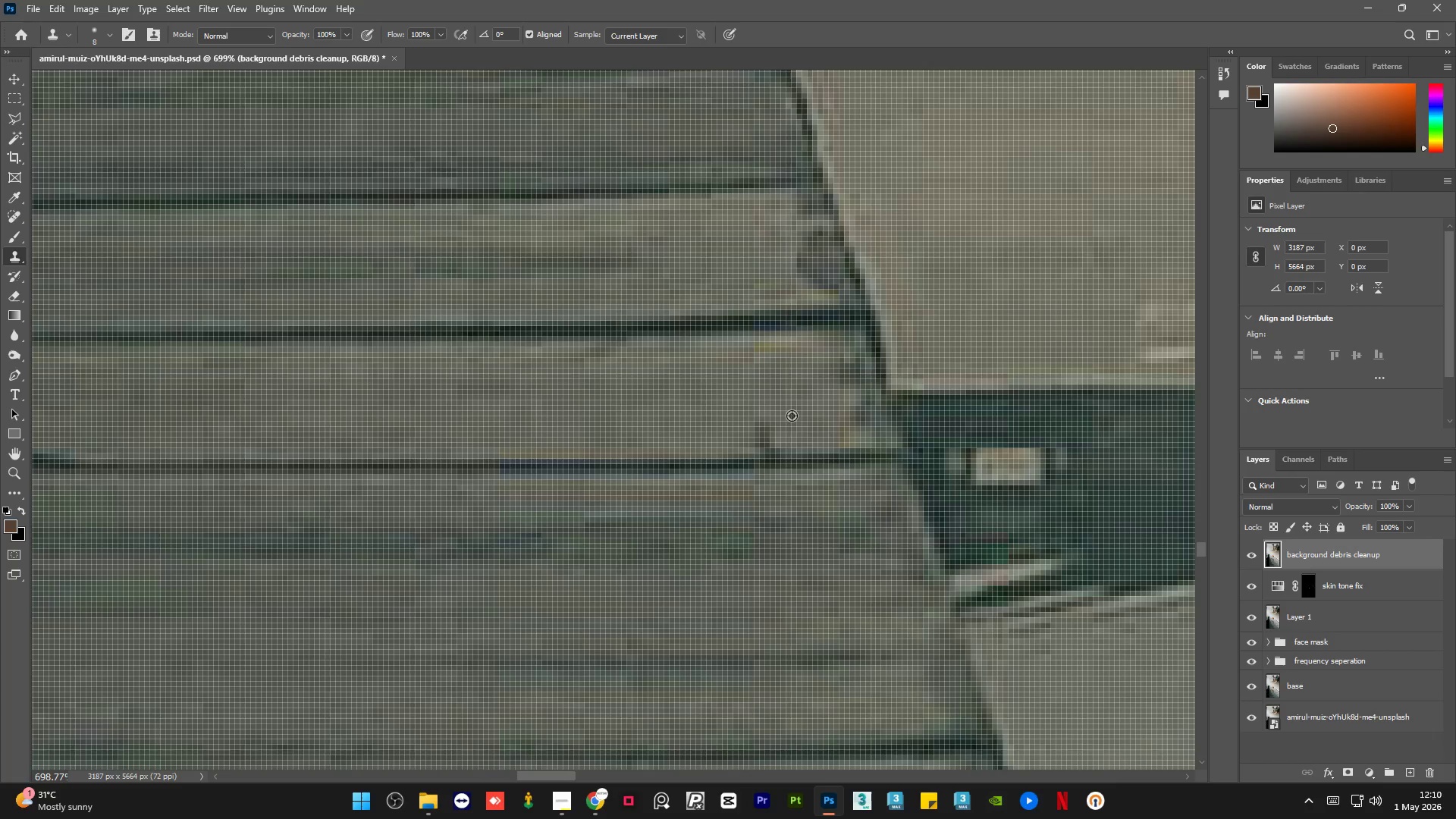 
left_click_drag(start_coordinate=[792, 416], to_coordinate=[787, 420])
 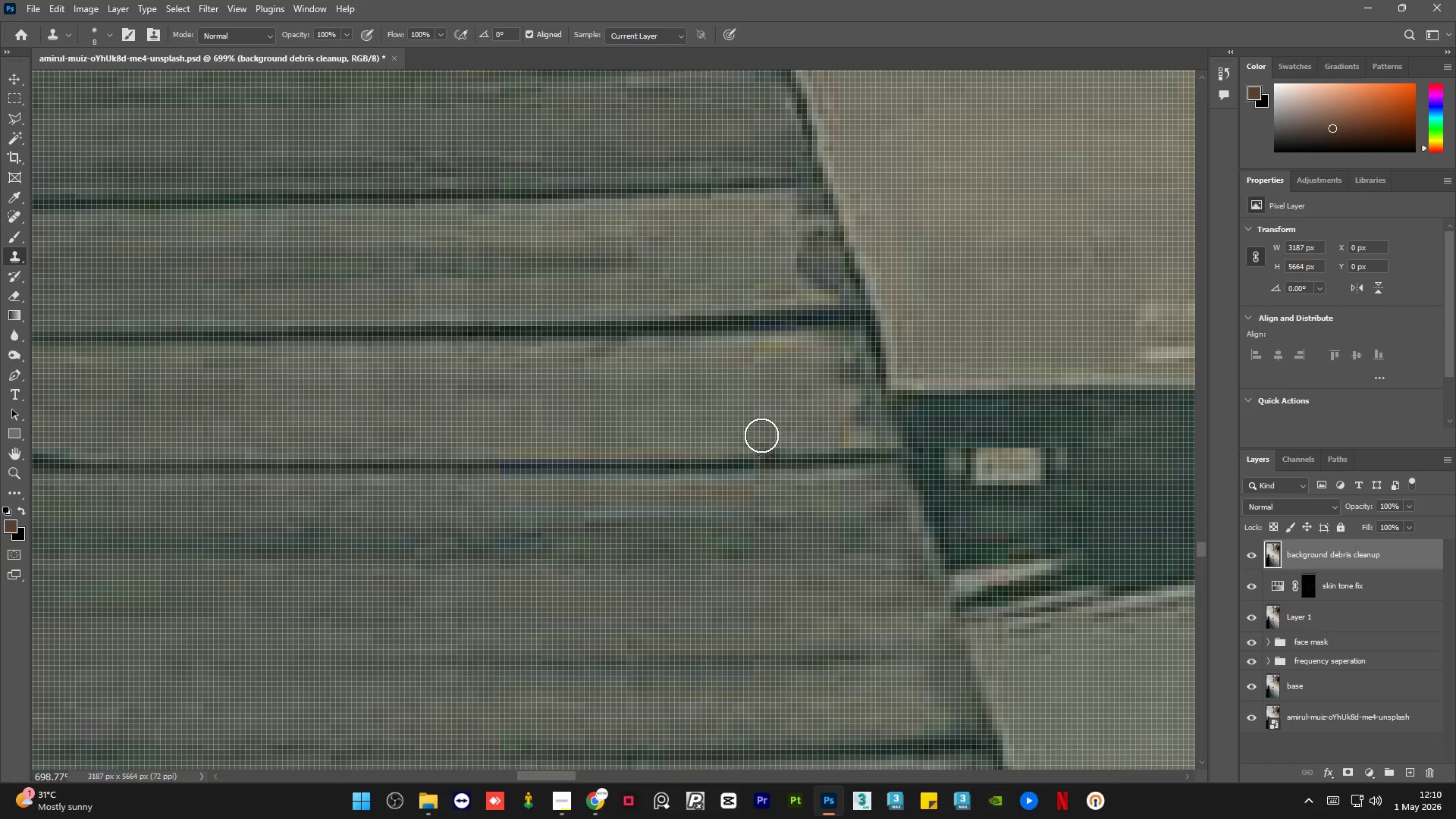 
left_click_drag(start_coordinate=[761, 431], to_coordinate=[758, 439])
 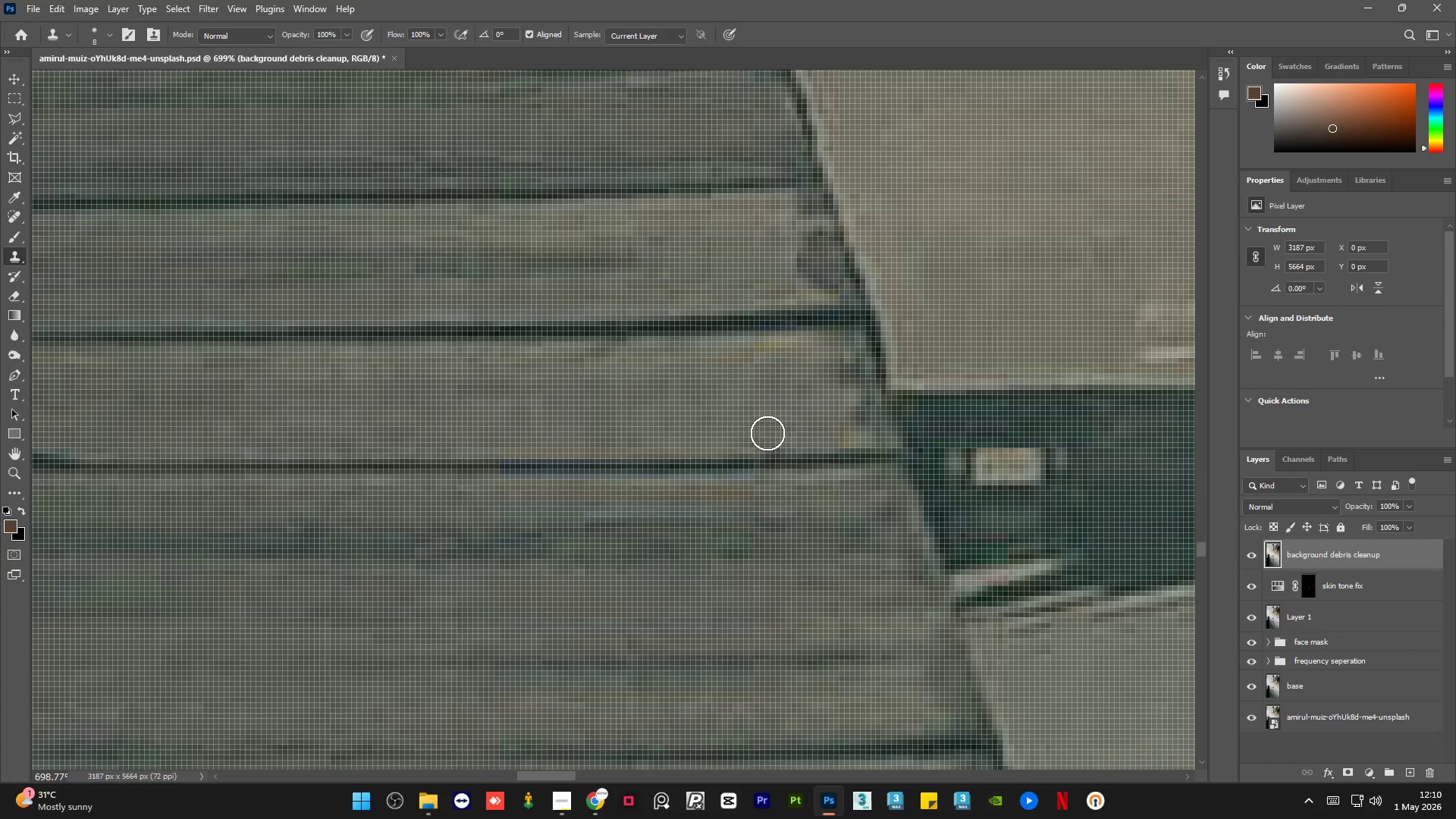 
key(Alt+AltLeft)
 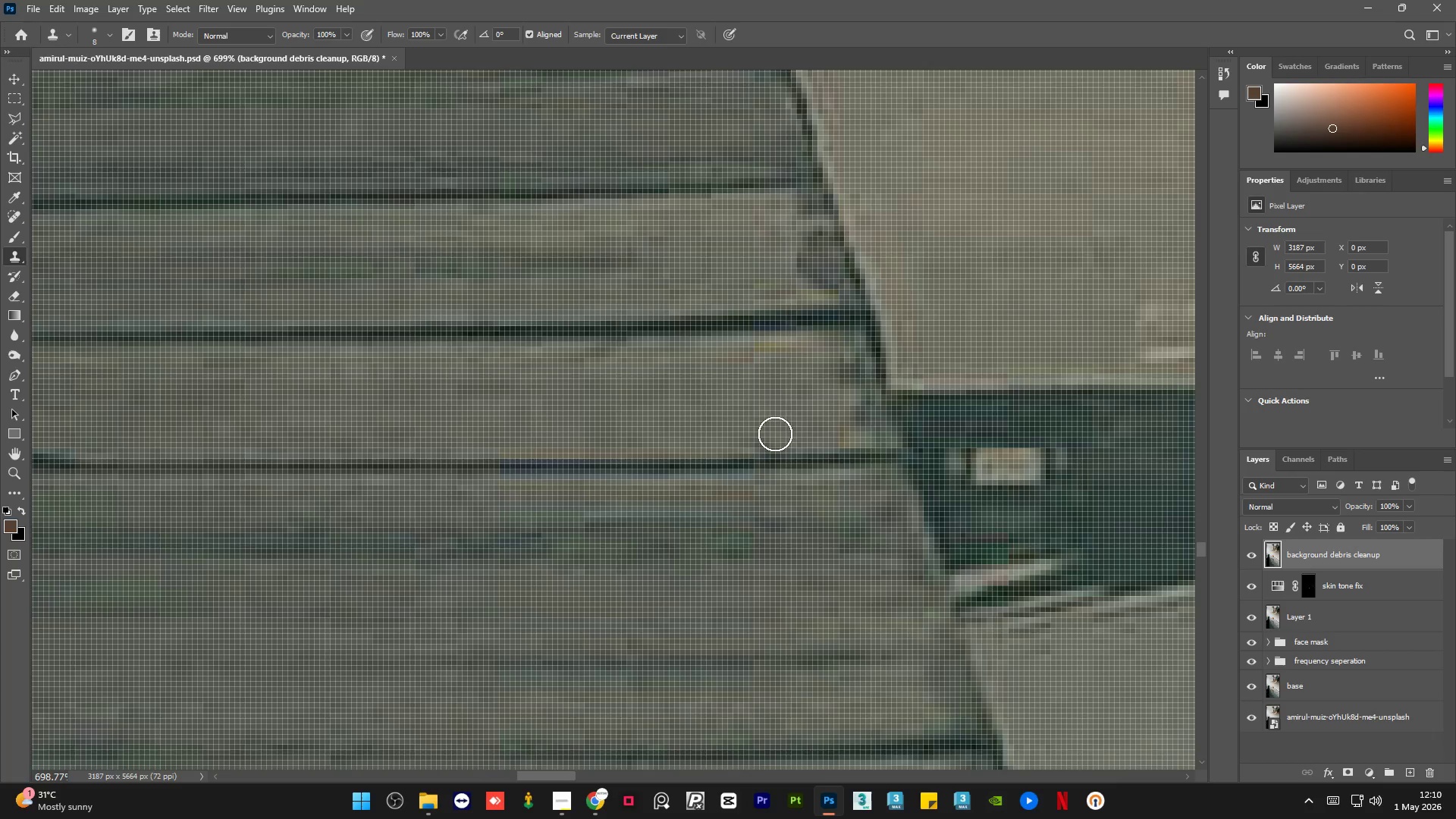 
left_click_drag(start_coordinate=[772, 438], to_coordinate=[740, 444])
 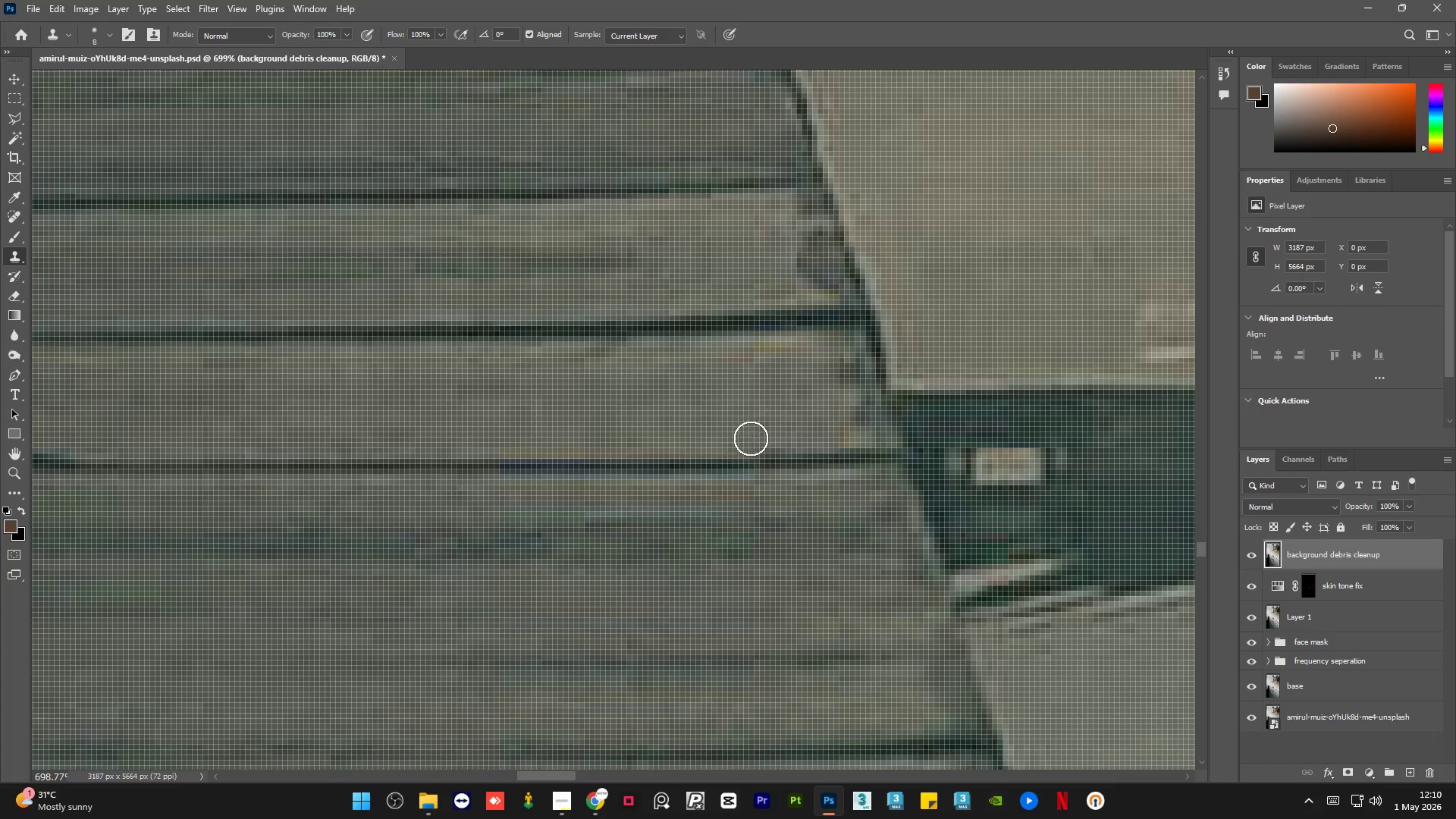 
hold_key(key=AltLeft, duration=2.45)
scroll: coordinate [845, 452], scroll_direction: down, amount: 13.0
 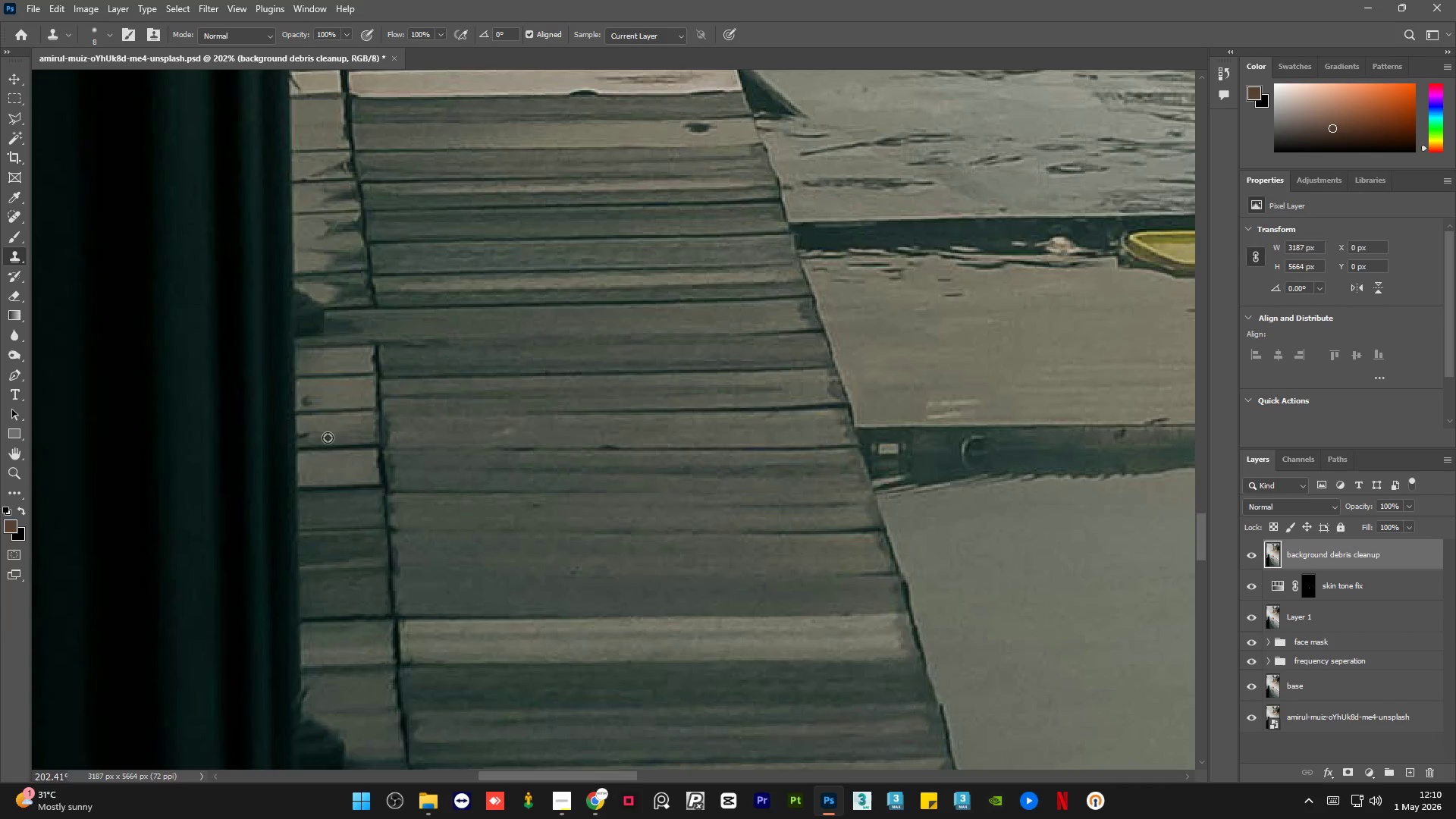 
key(Alt+AltLeft)
 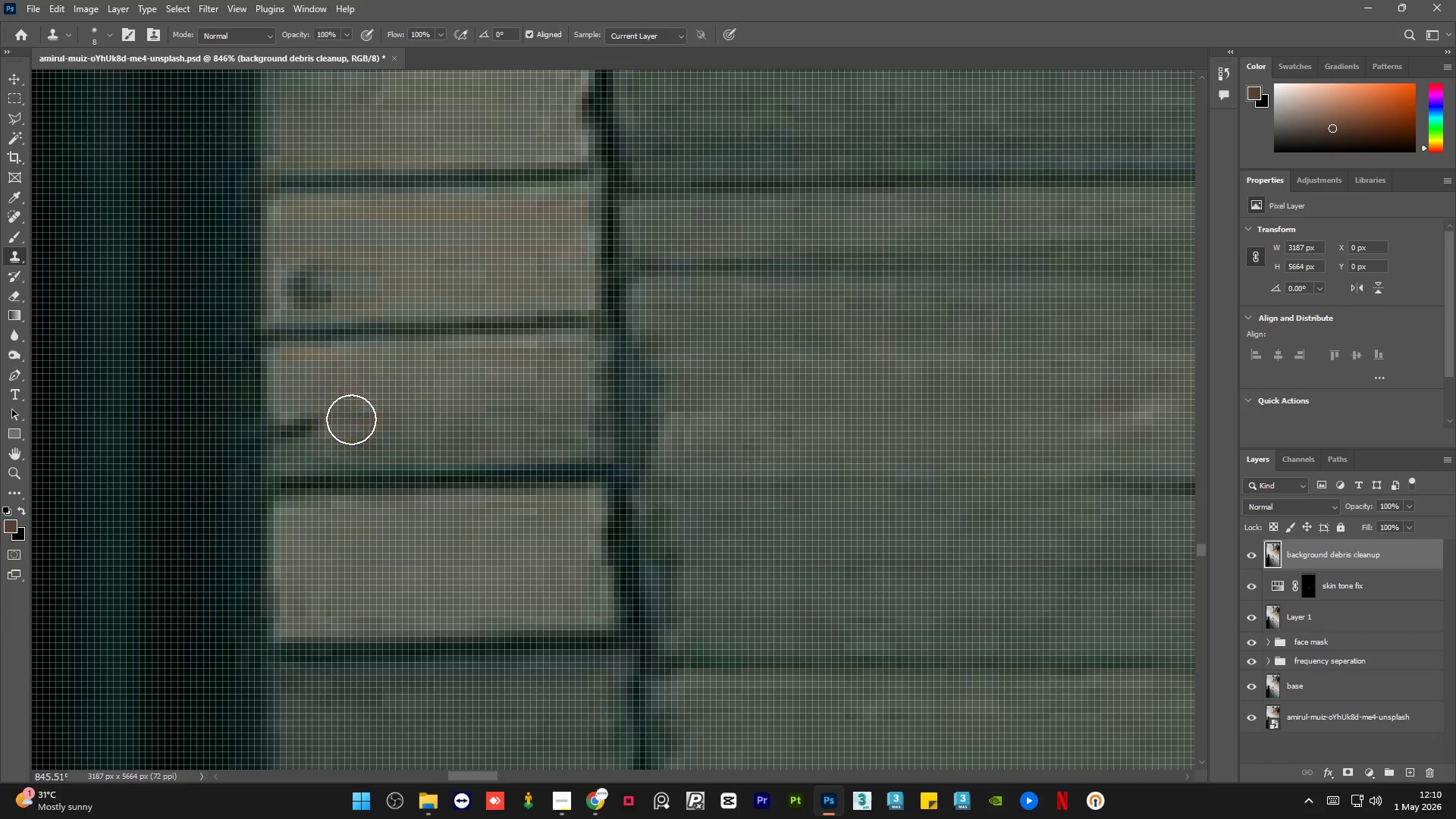 
scroll: coordinate [300, 428], scroll_direction: up, amount: 15.0
 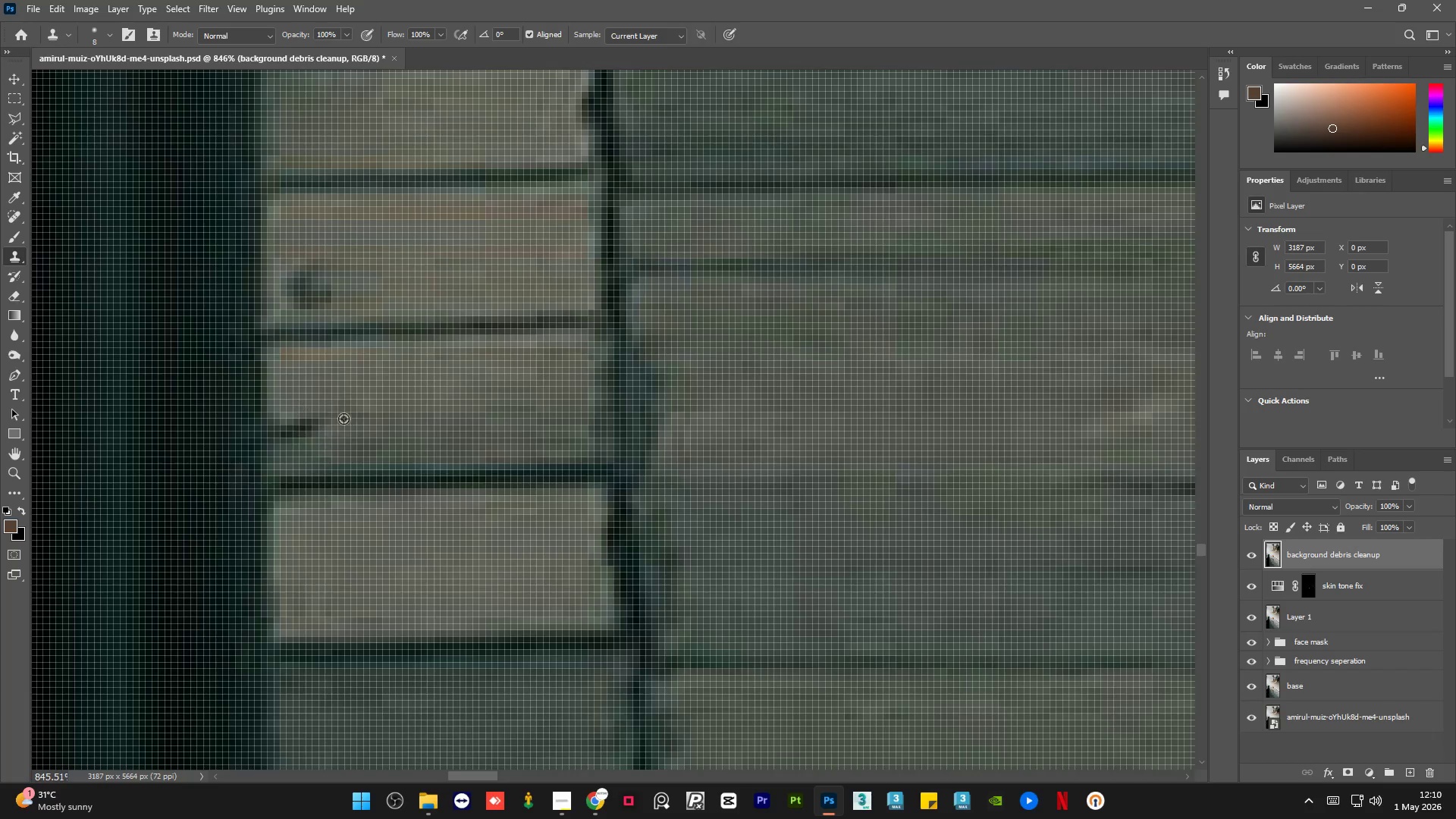 
key(Alt+AltLeft)
 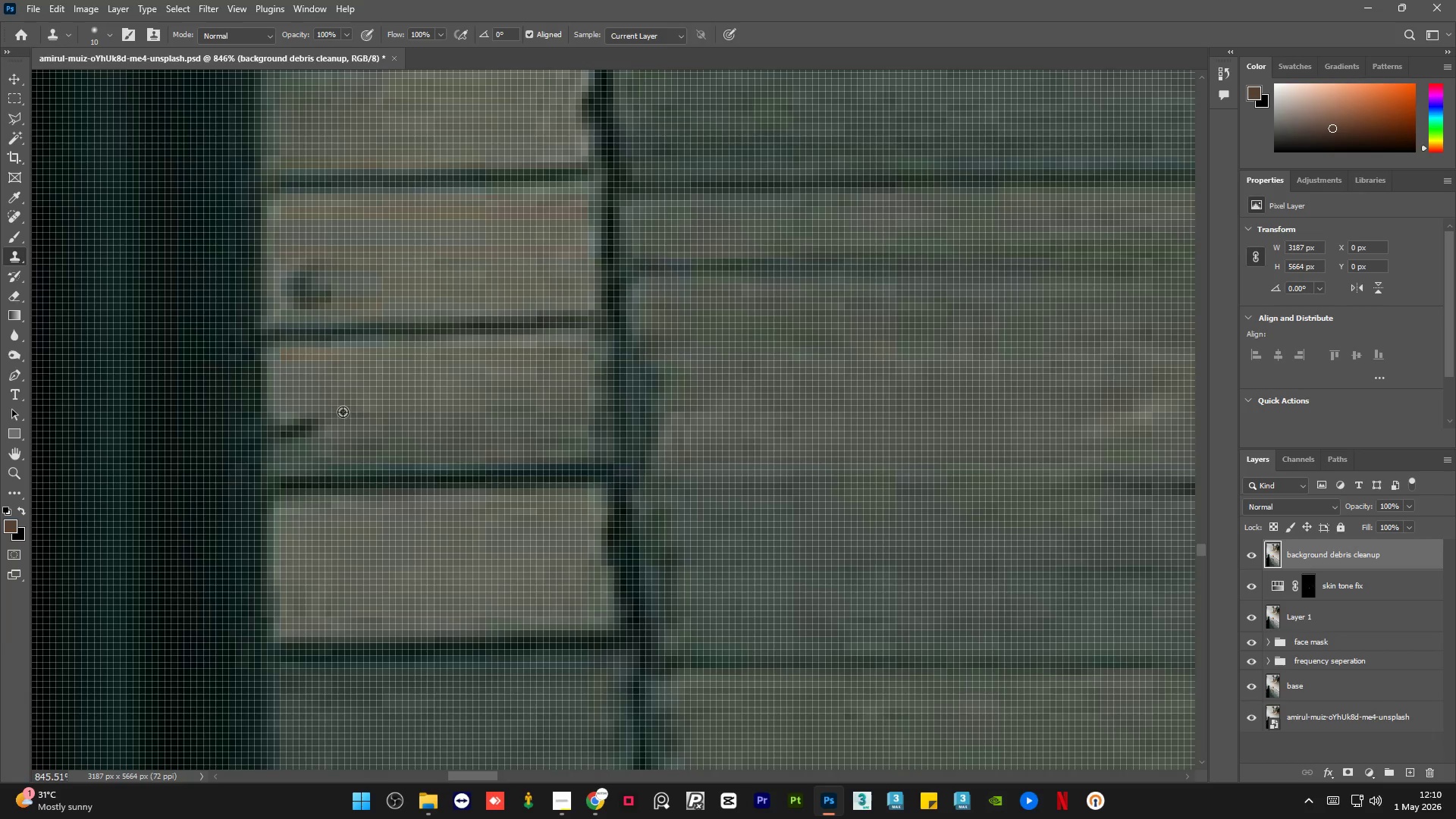 
left_click_drag(start_coordinate=[343, 413], to_coordinate=[336, 418])
 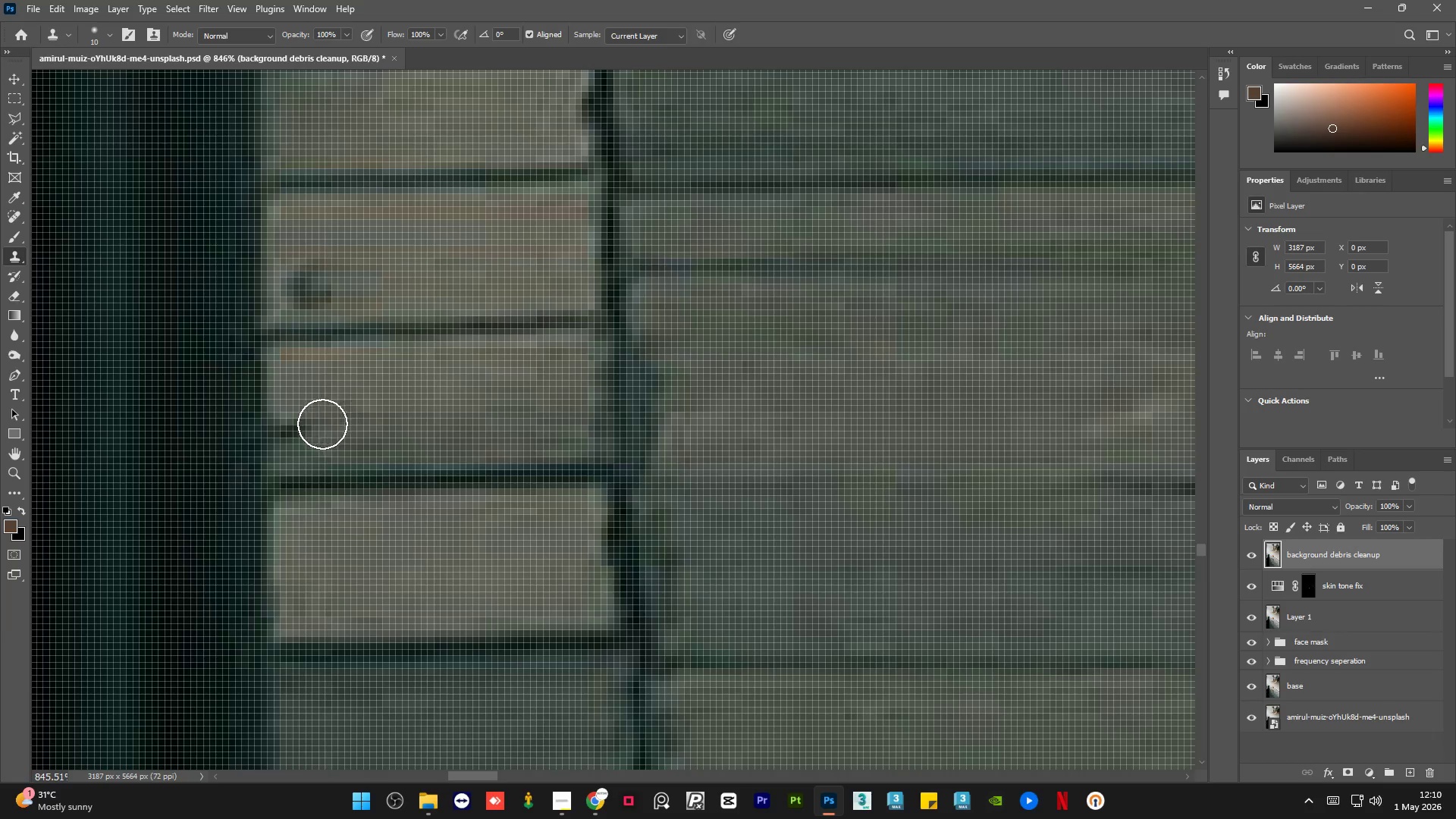 
left_click_drag(start_coordinate=[320, 424], to_coordinate=[284, 431])
 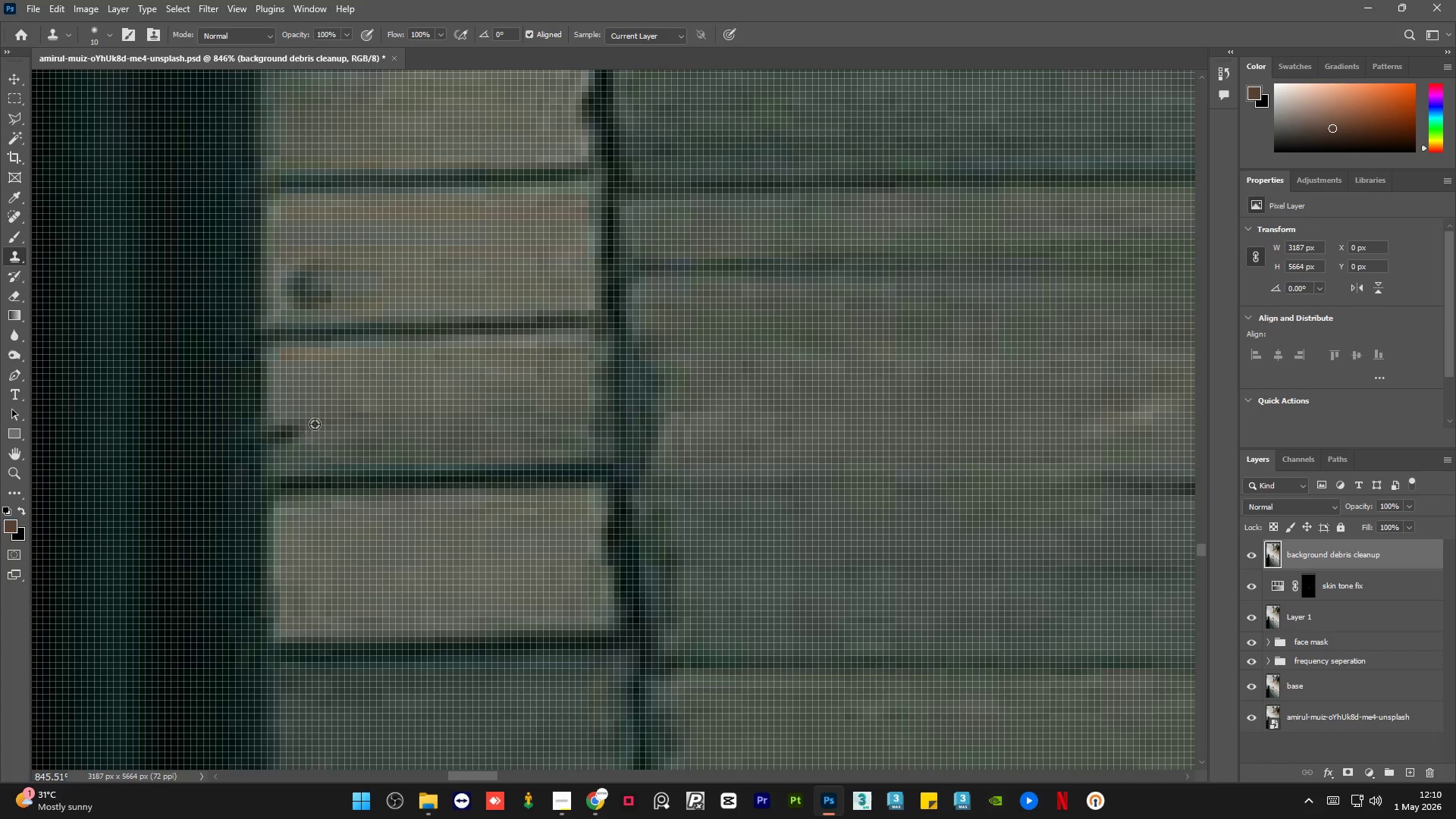 
key(Alt+AltLeft)
 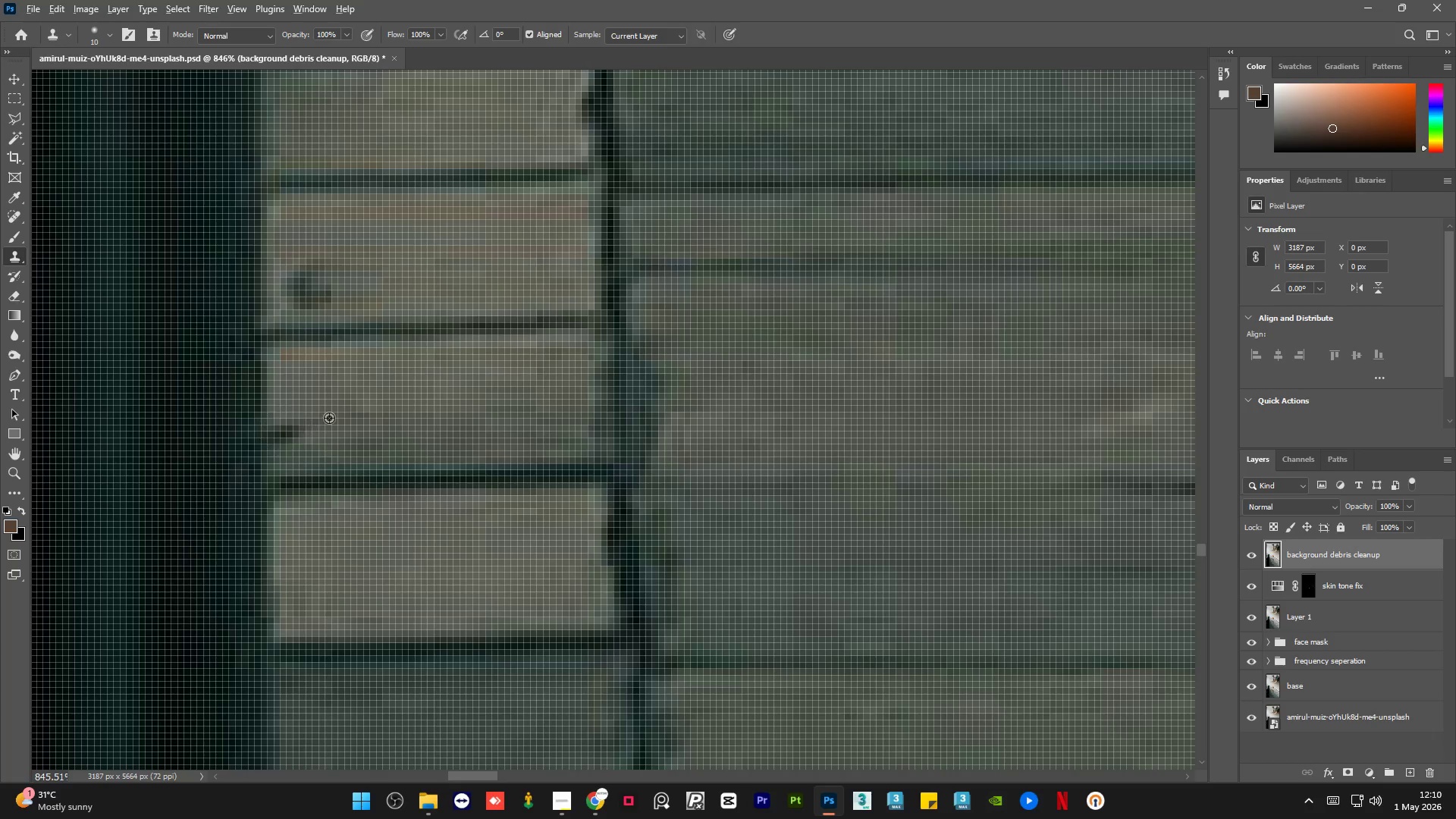 
triple_click([331, 415])
 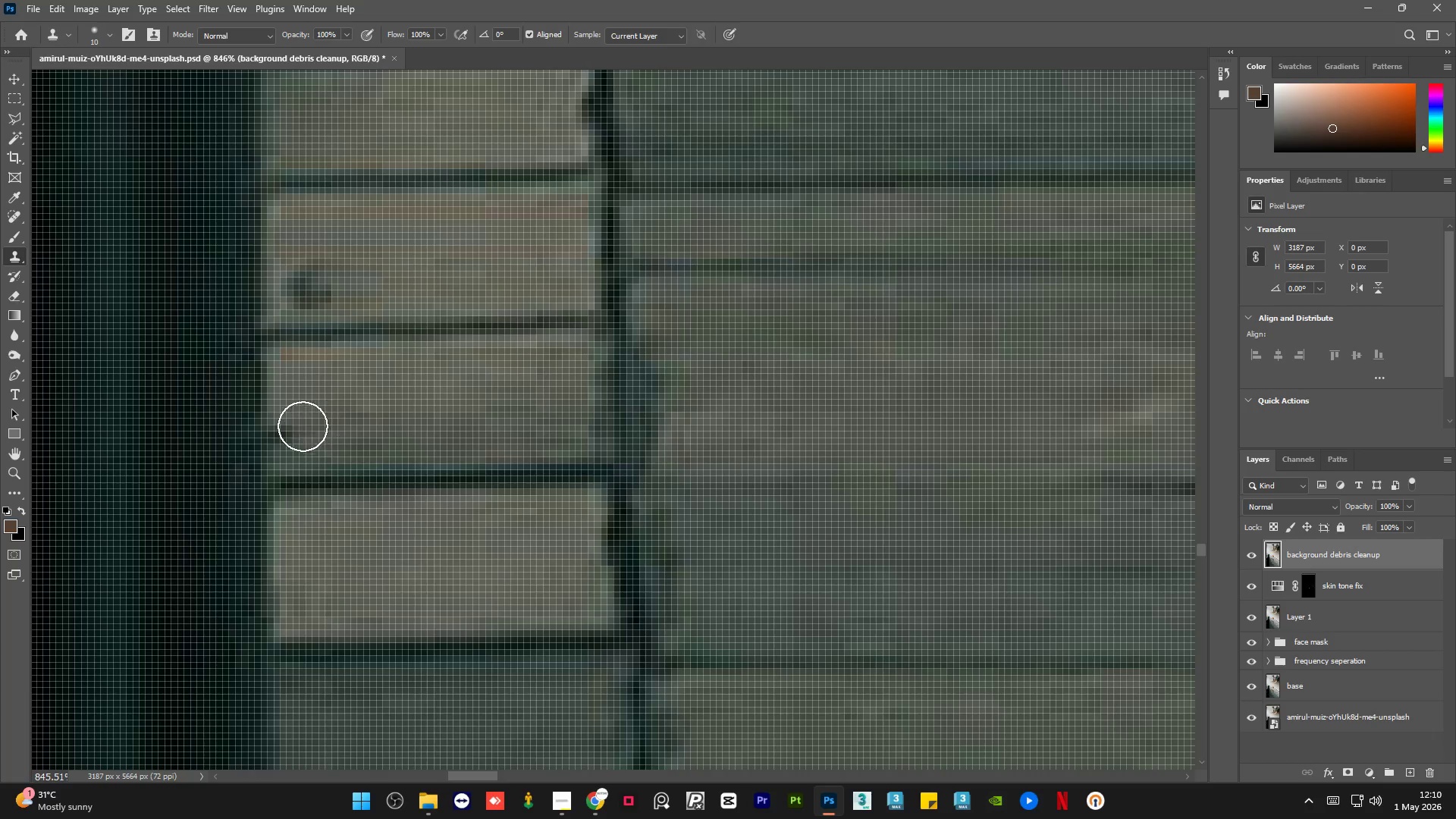 
left_click_drag(start_coordinate=[295, 428], to_coordinate=[286, 431])
 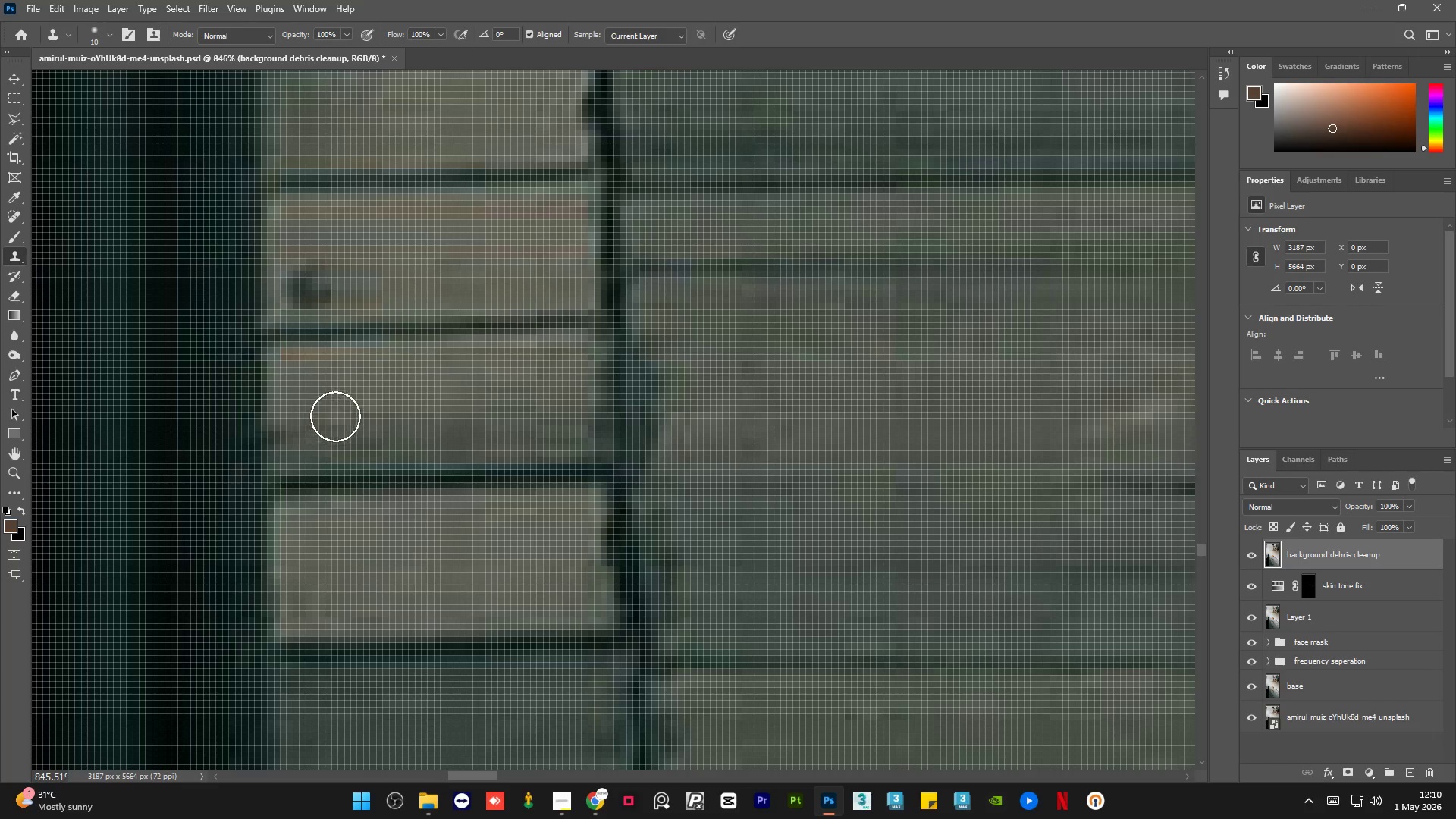 
hold_key(key=AltLeft, duration=0.53)
 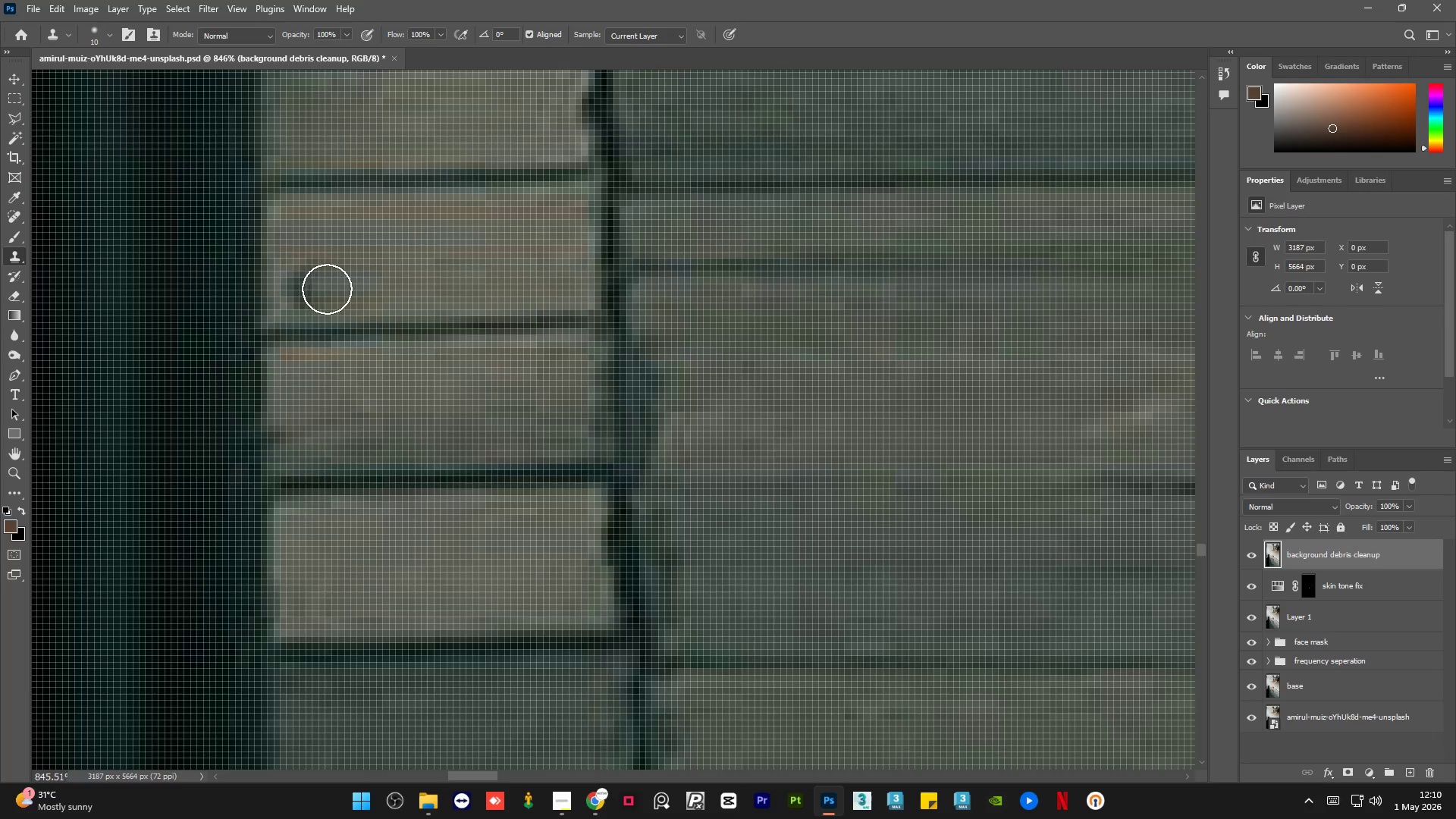 
left_click_drag(start_coordinate=[325, 289], to_coordinate=[300, 286])
 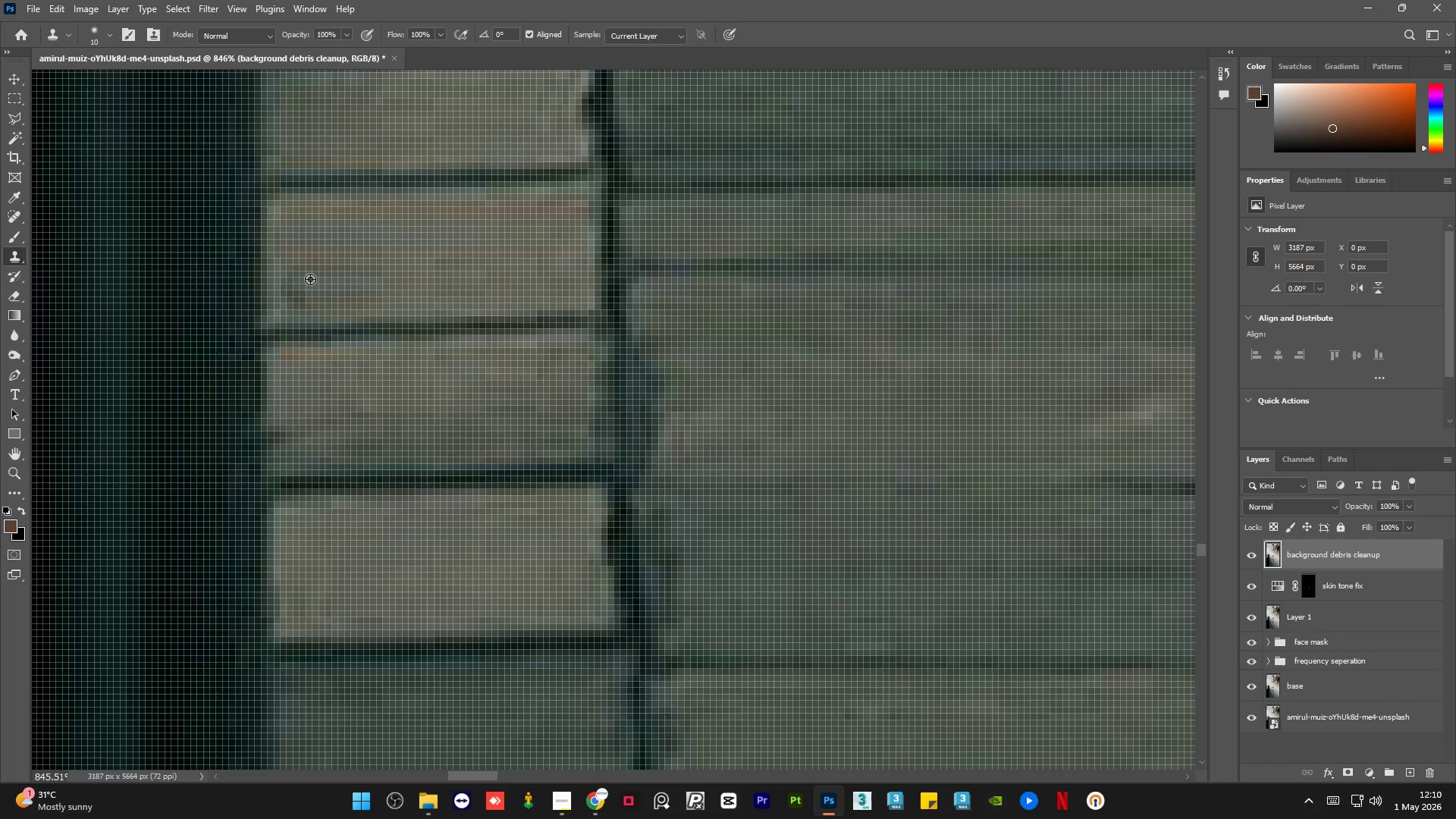 
key(Alt+AltLeft)
 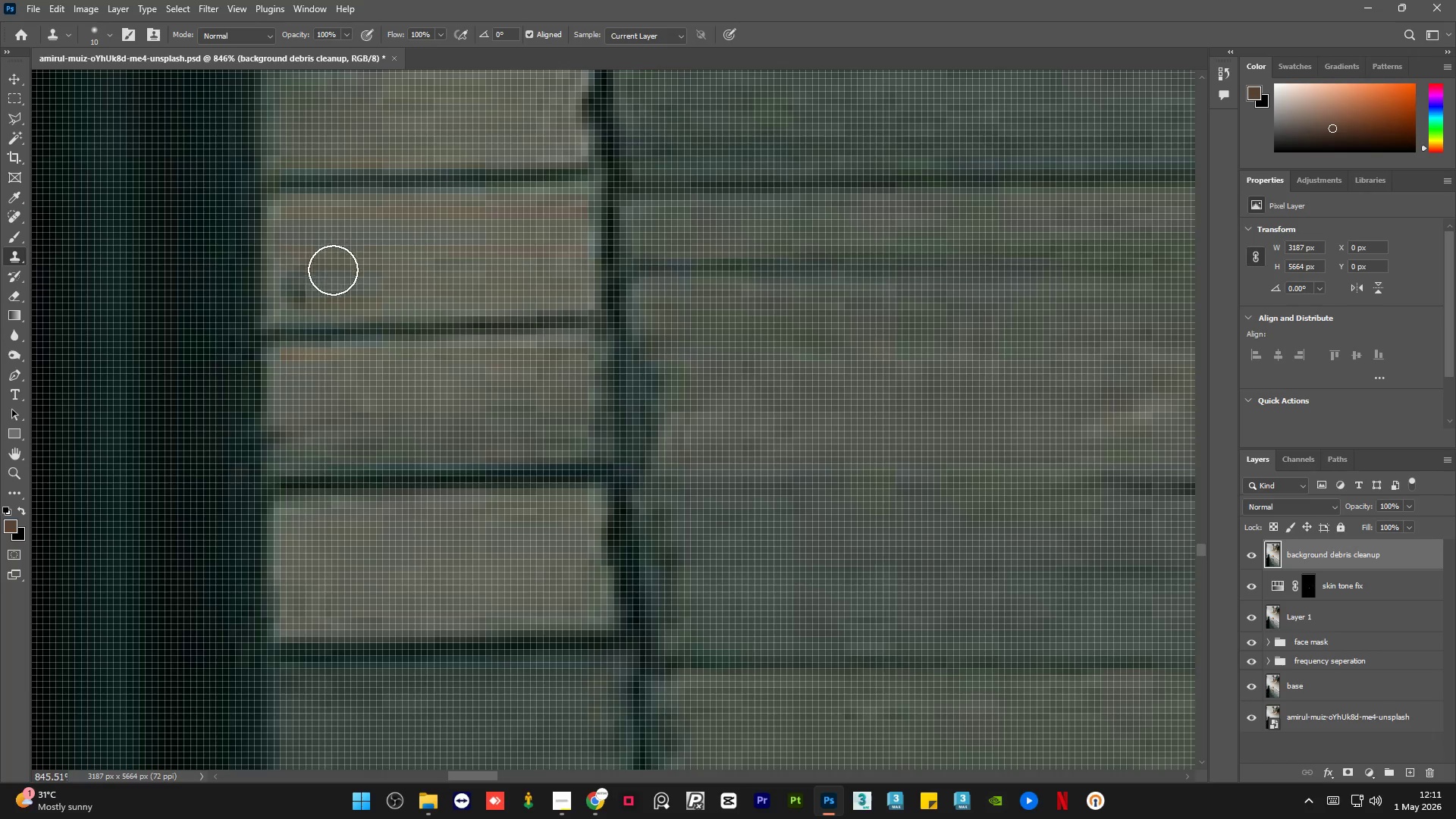 
left_click_drag(start_coordinate=[325, 269], to_coordinate=[303, 269])
 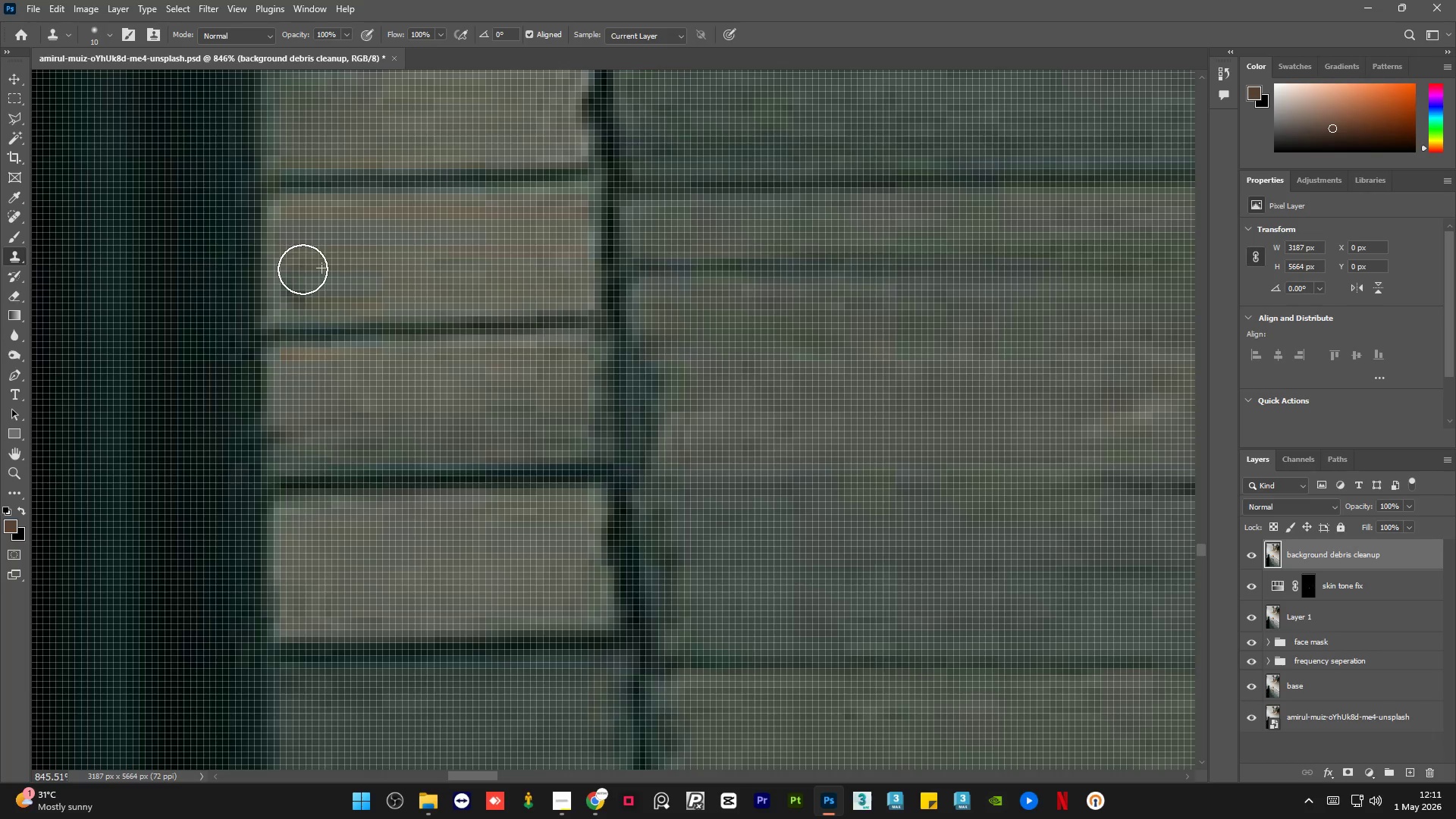 
key(Alt+AltLeft)
 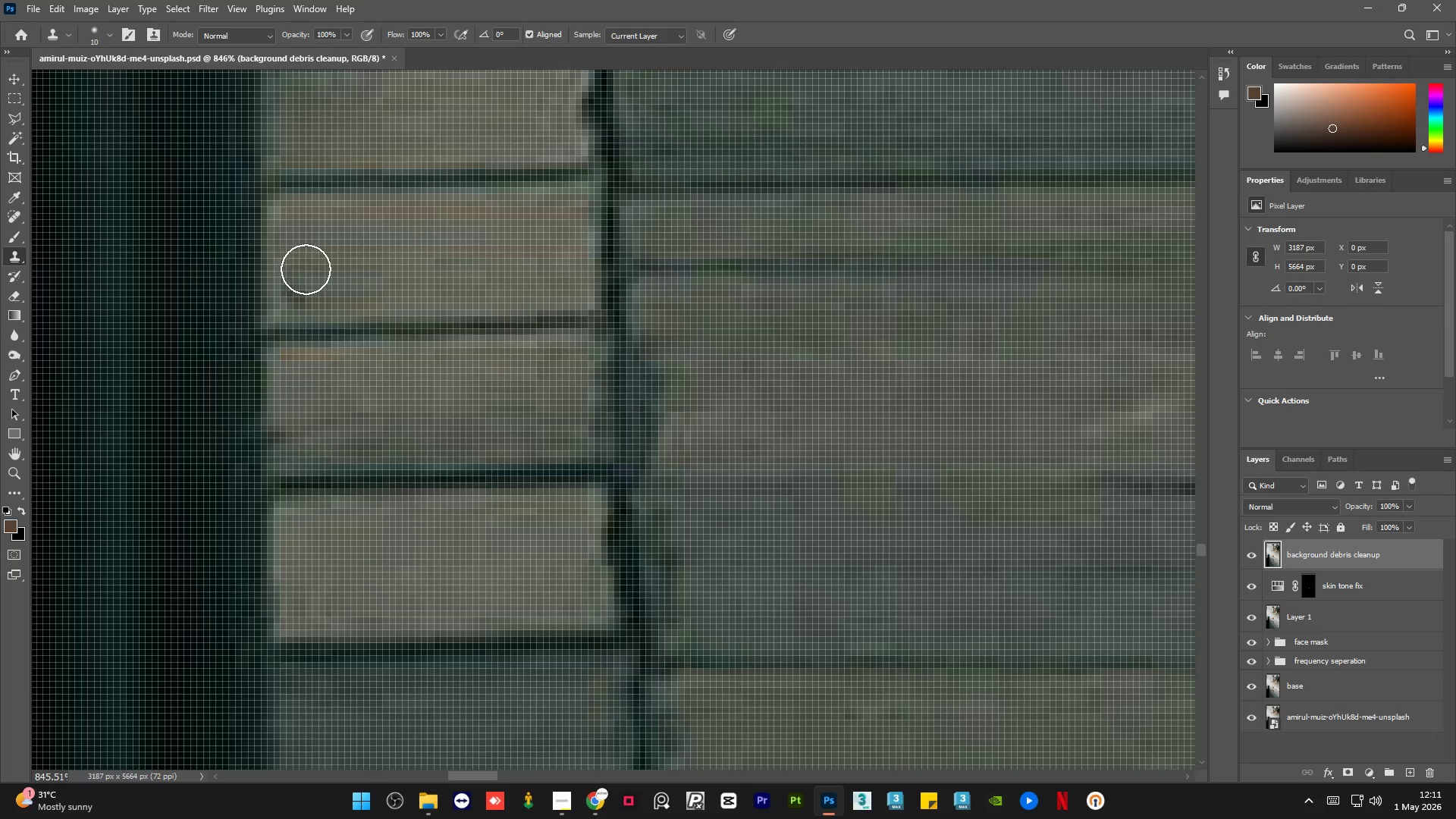 
left_click_drag(start_coordinate=[328, 265], to_coordinate=[324, 269])
 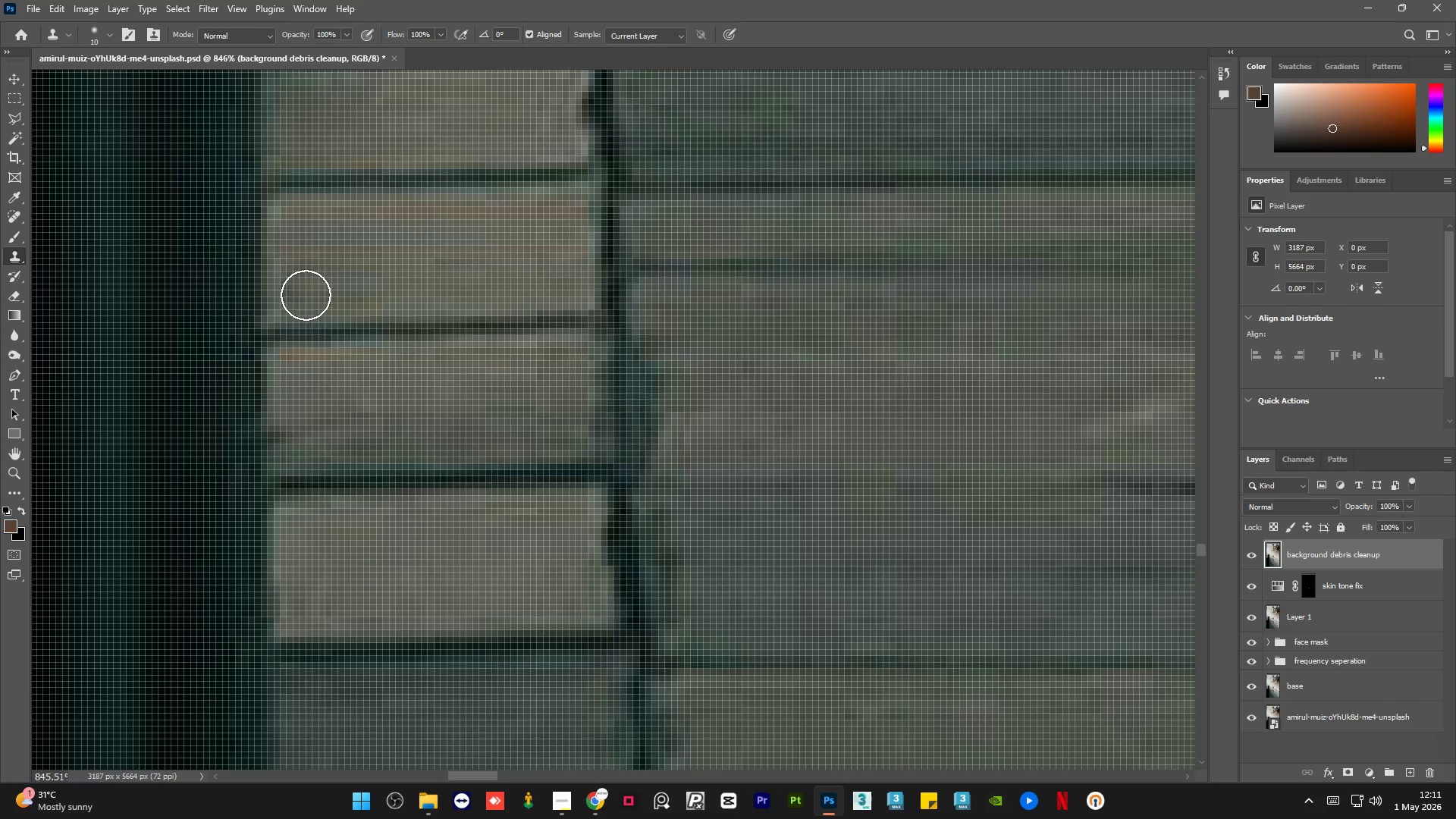 
left_click_drag(start_coordinate=[306, 295], to_coordinate=[297, 293])
 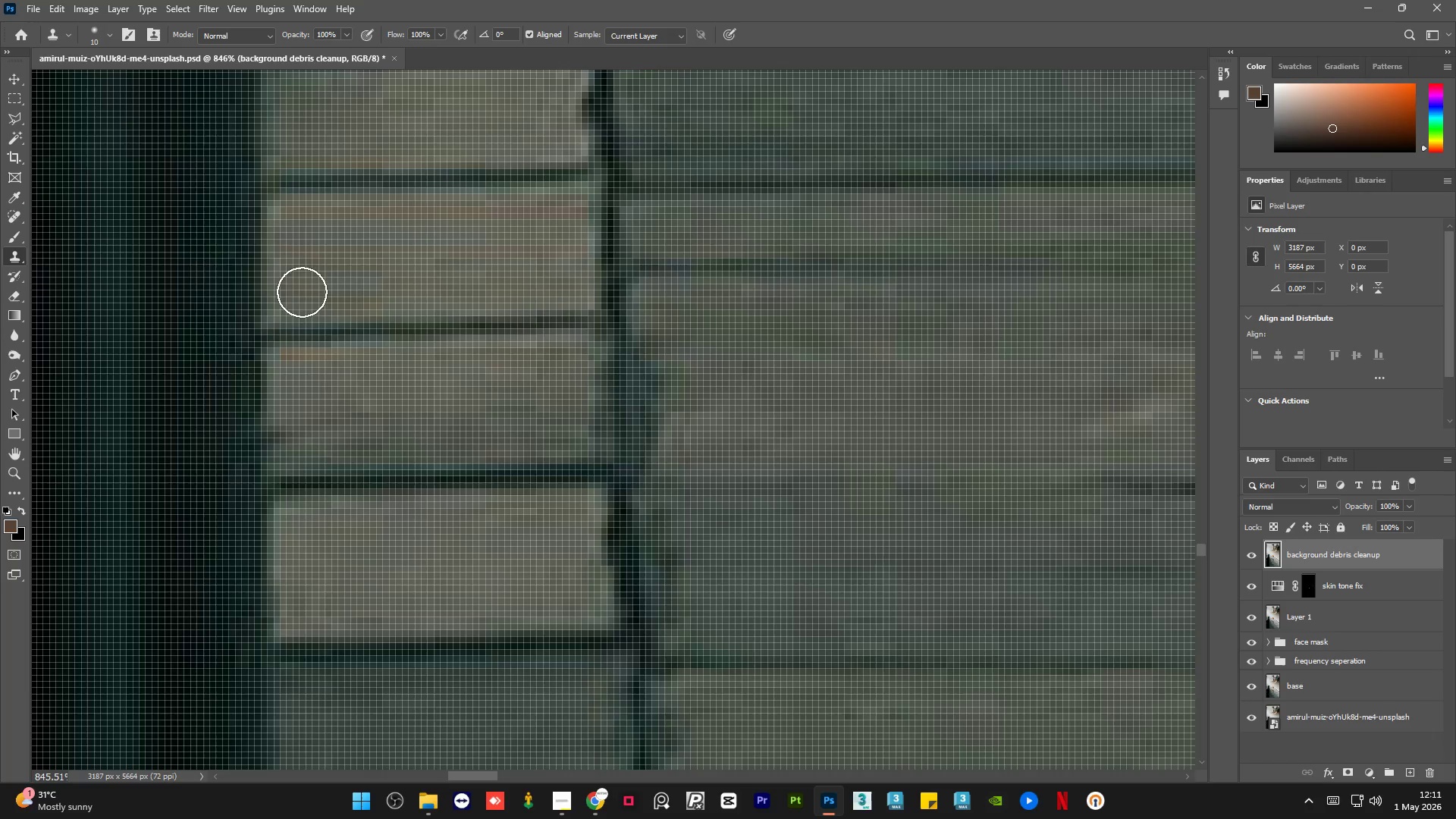 
key(Alt+AltLeft)
 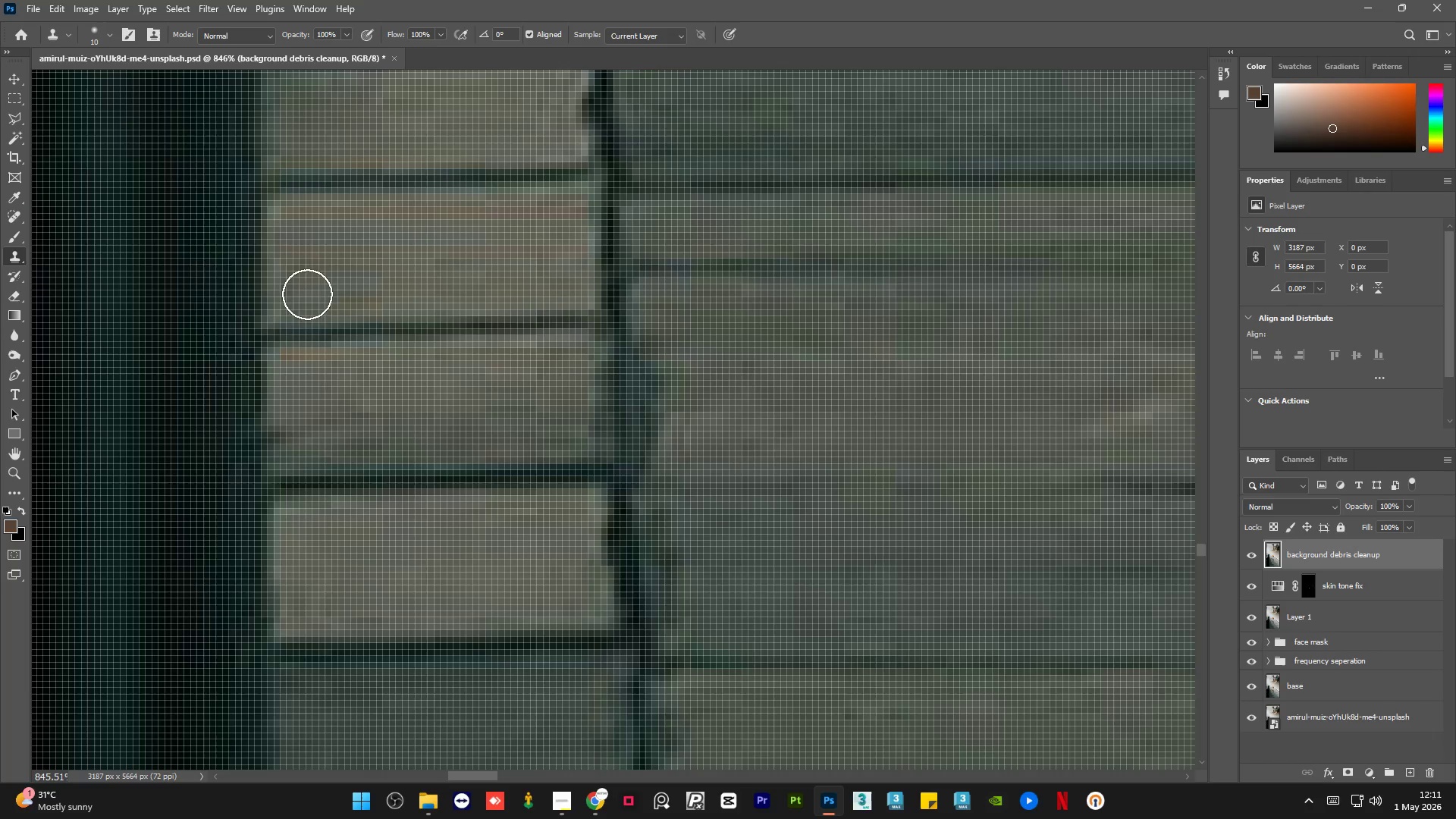 
hold_key(key=AltLeft, duration=0.44)
left_click_drag(start_coordinate=[319, 416], to_coordinate=[312, 422])
 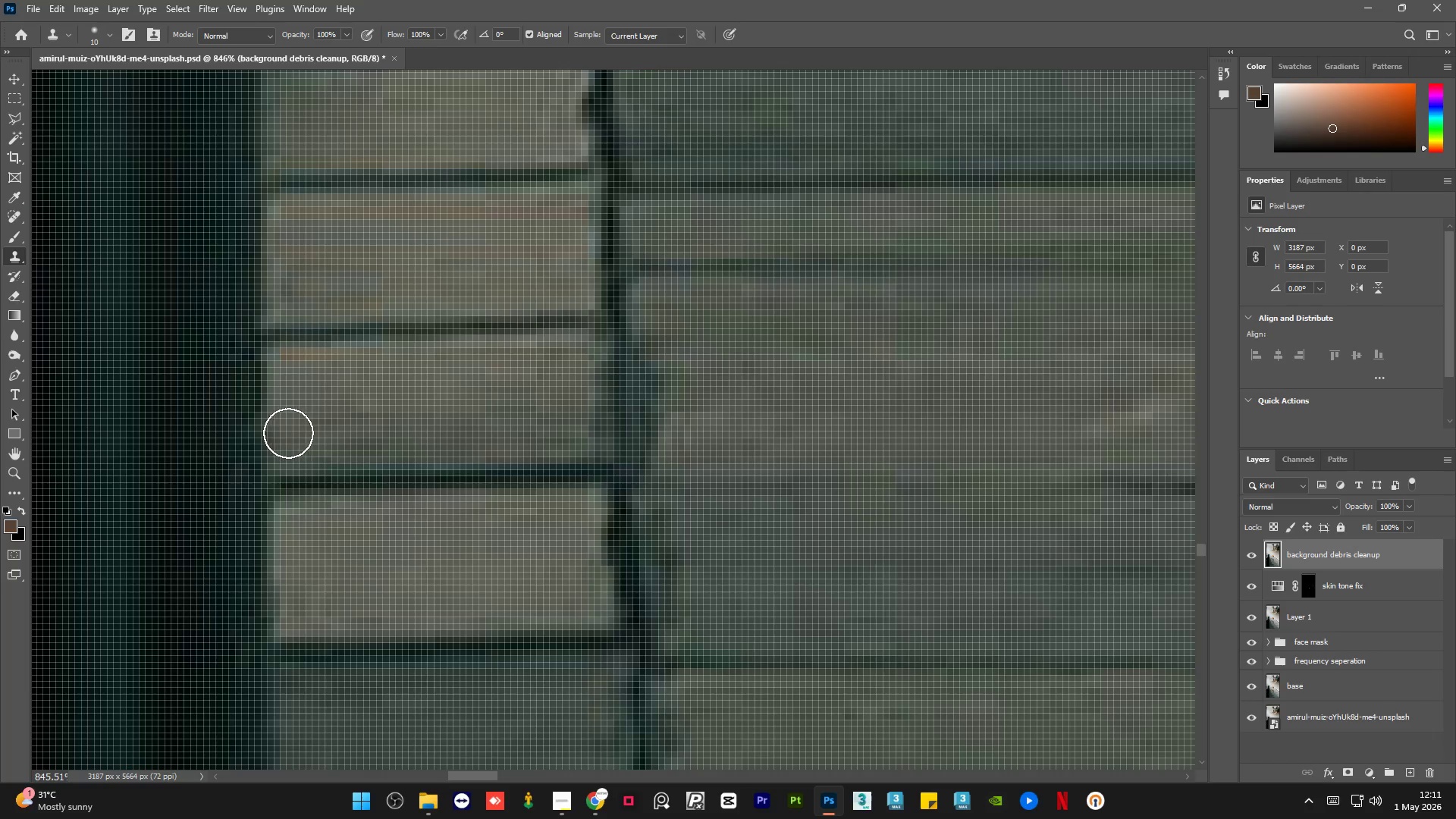 
hold_key(key=AltLeft, duration=0.66)
hold_key(key=AltLeft, duration=0.55)
scroll: coordinate [411, 494], scroll_direction: down, amount: 13.0
 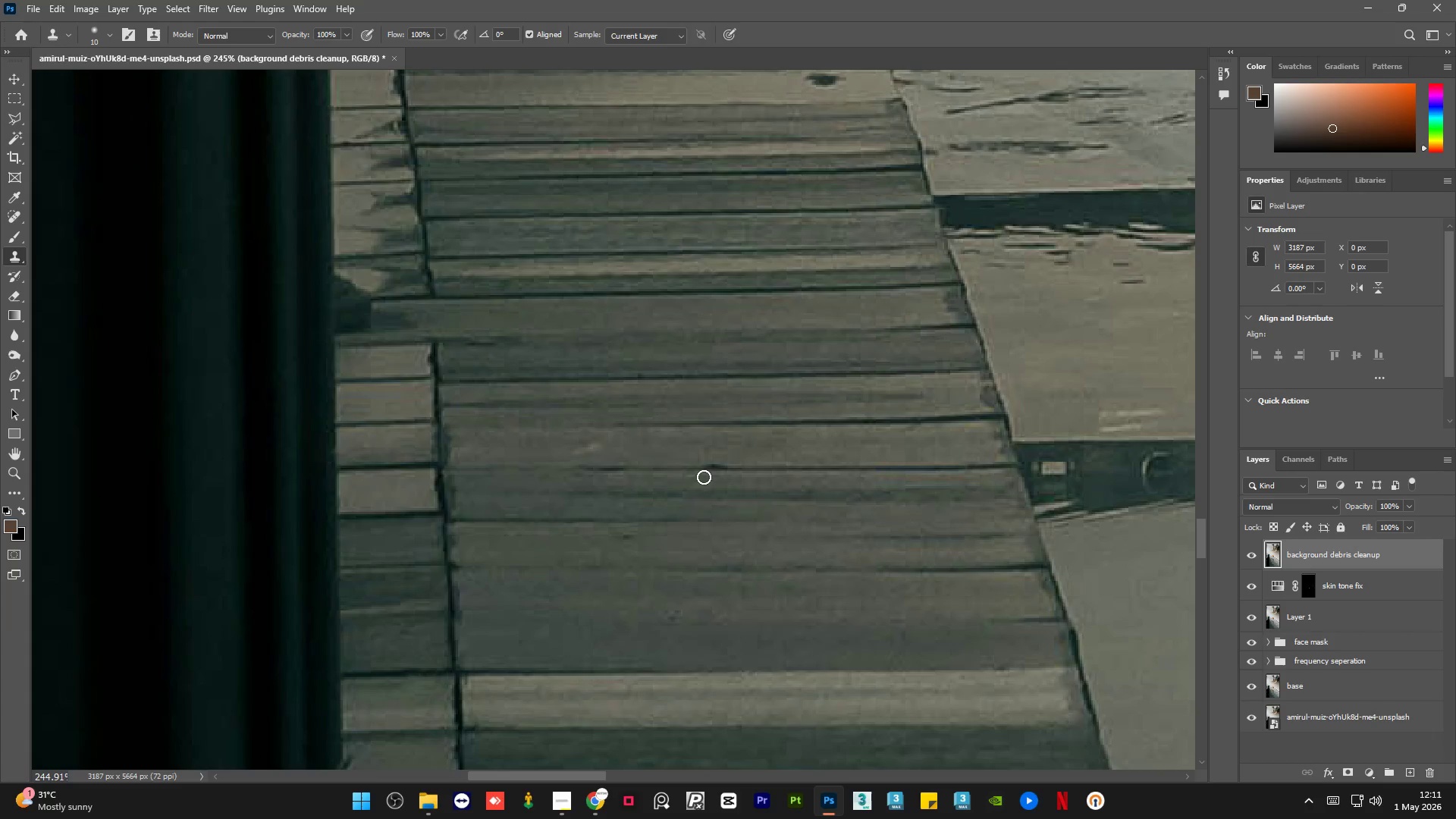 
hold_key(key=AltLeft, duration=0.56)
 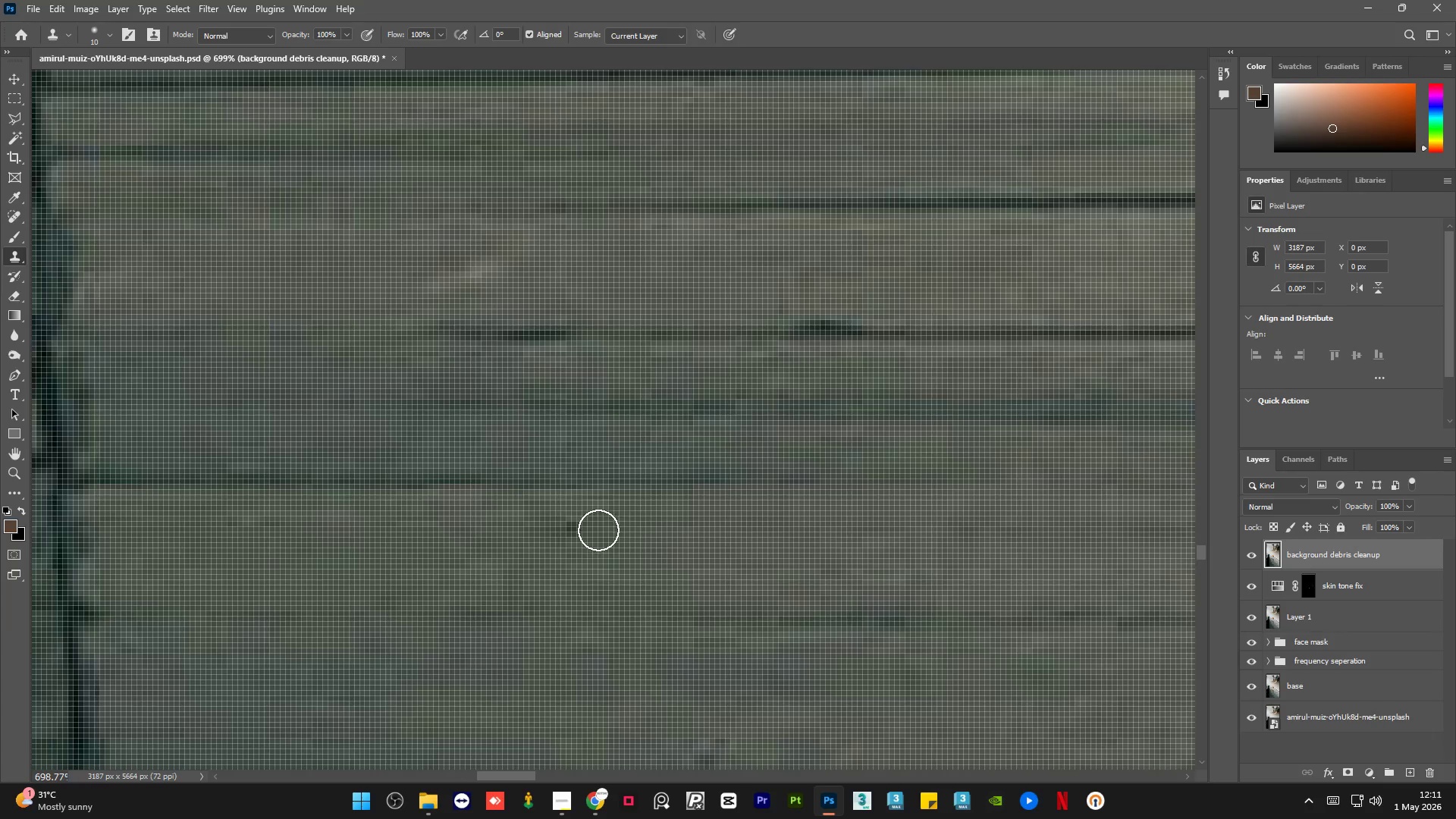 
key(Alt+AltLeft)
 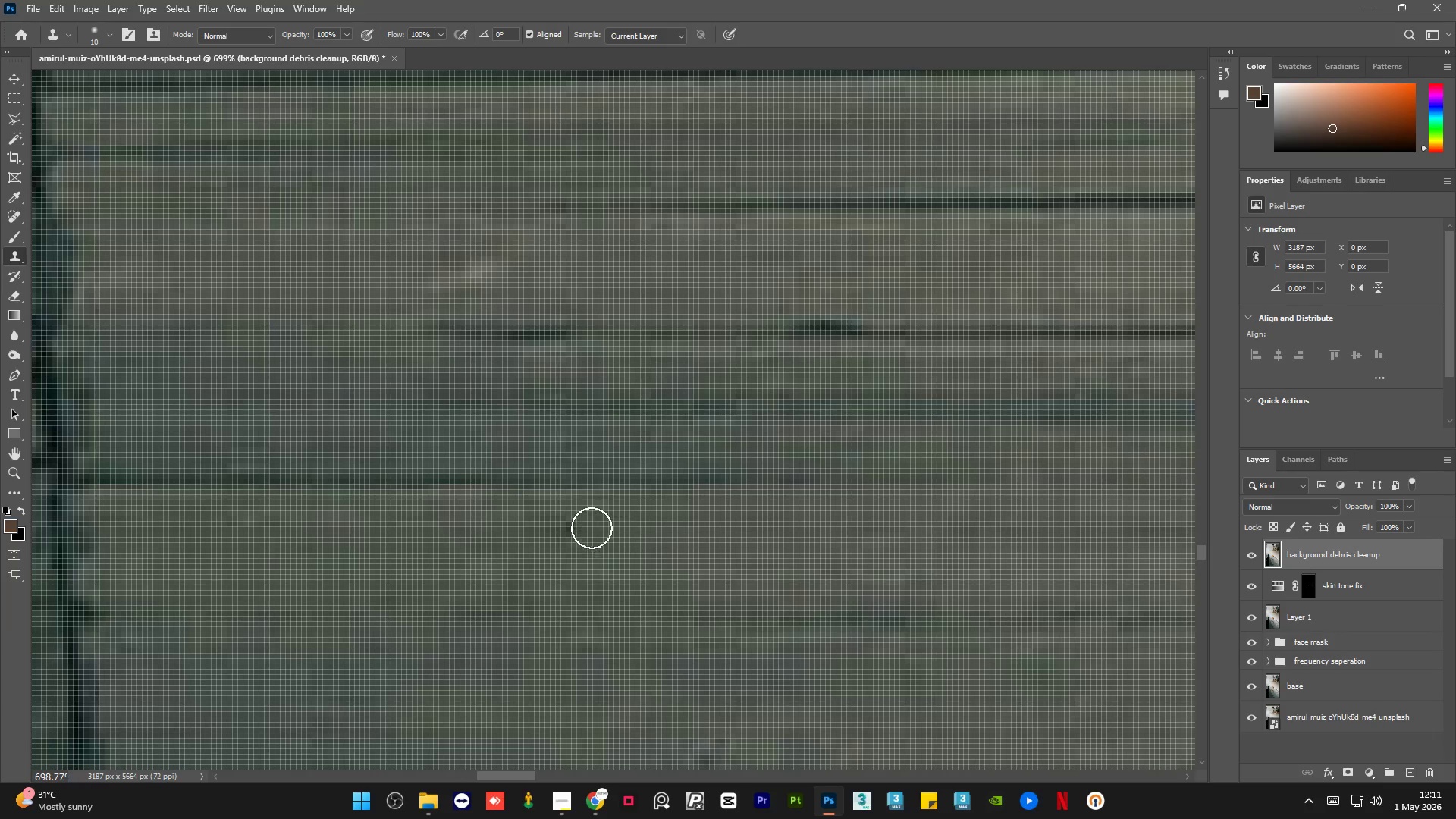 
scroll: coordinate [630, 541], scroll_direction: up, amount: 11.0
 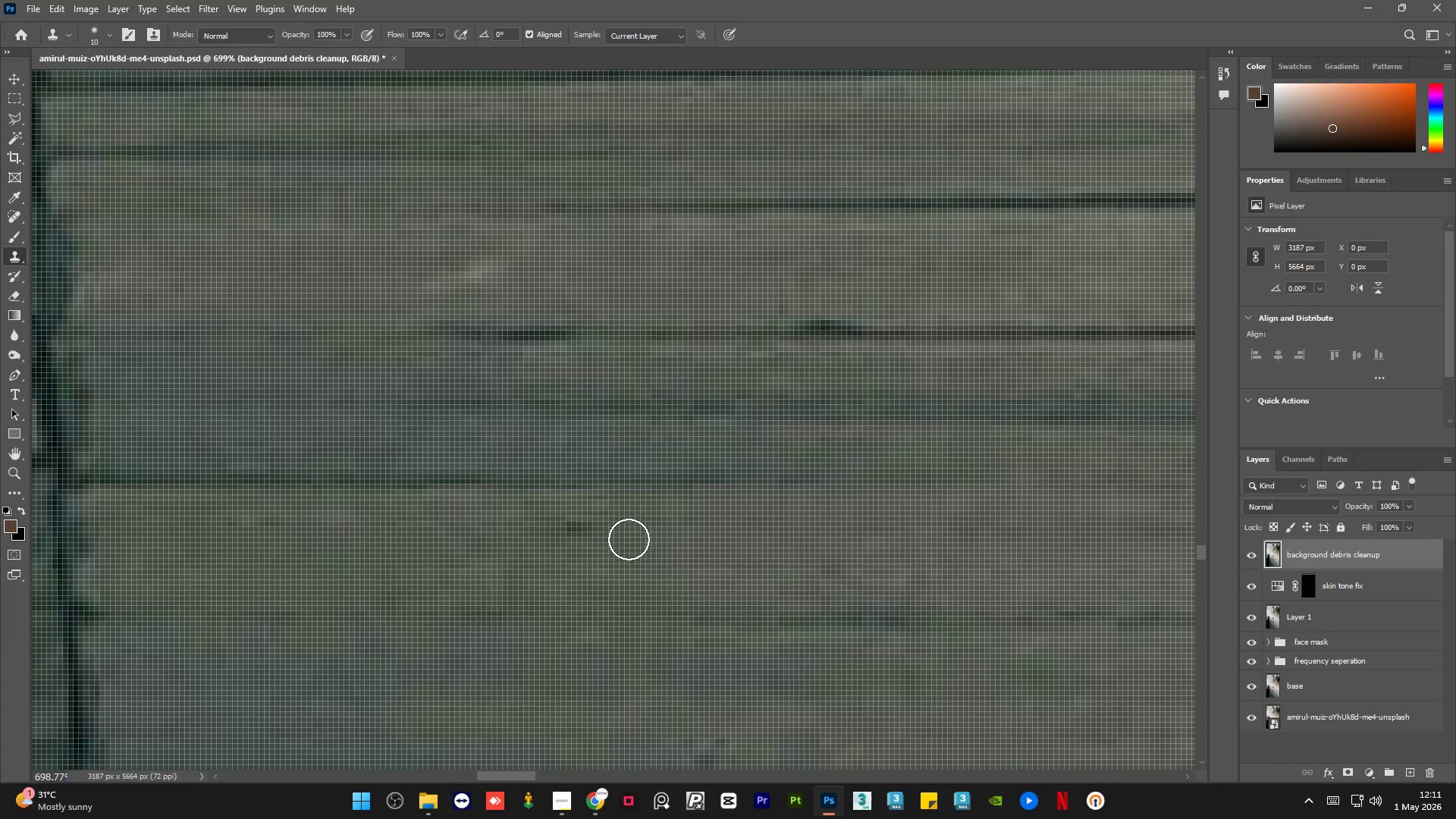 
left_click_drag(start_coordinate=[582, 527], to_coordinate=[555, 541])
 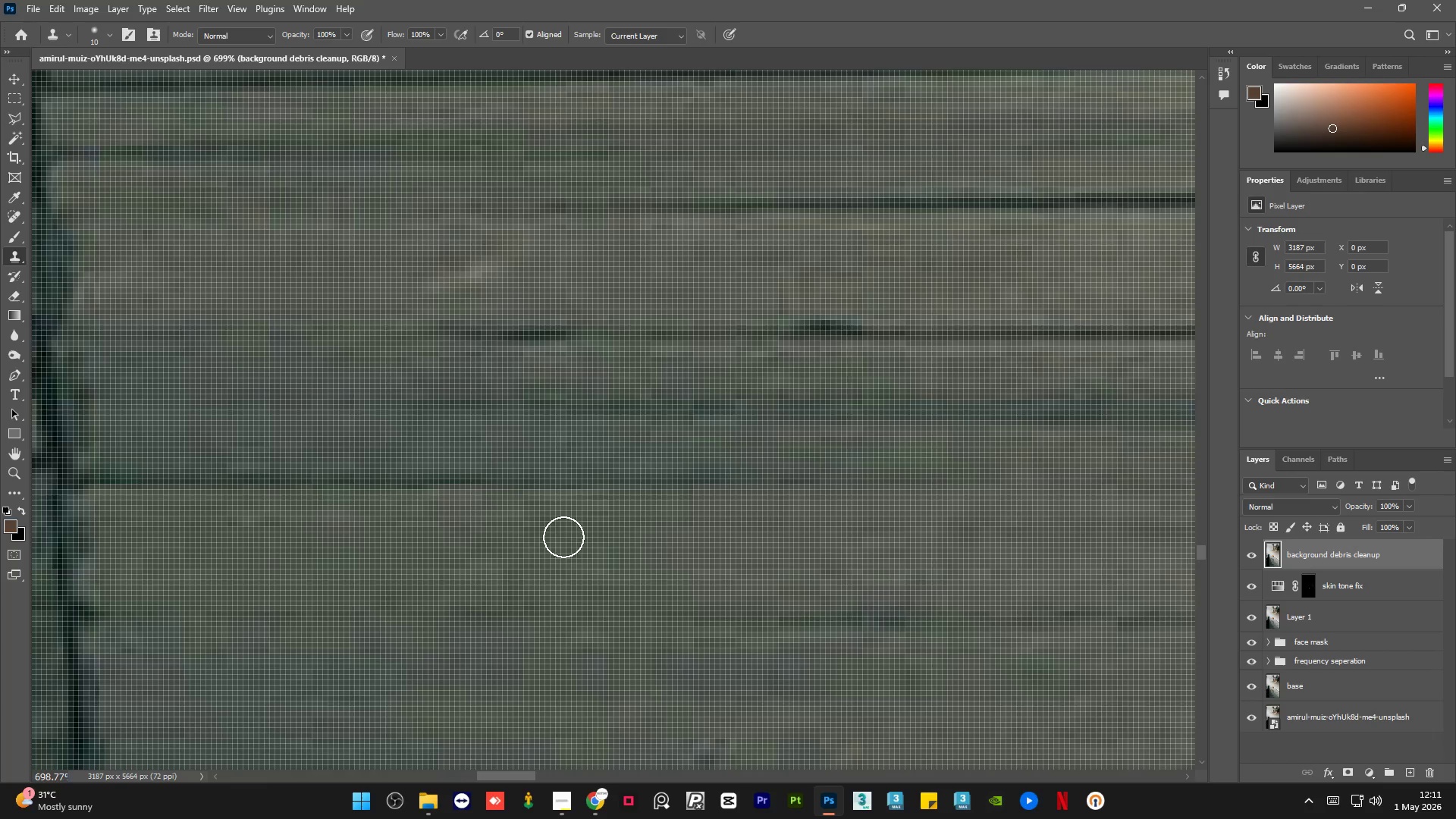 
hold_key(key=AltLeft, duration=0.62)
hold_key(key=AltLeft, duration=0.45)
scroll: coordinate [538, 495], scroll_direction: down, amount: 3.0
 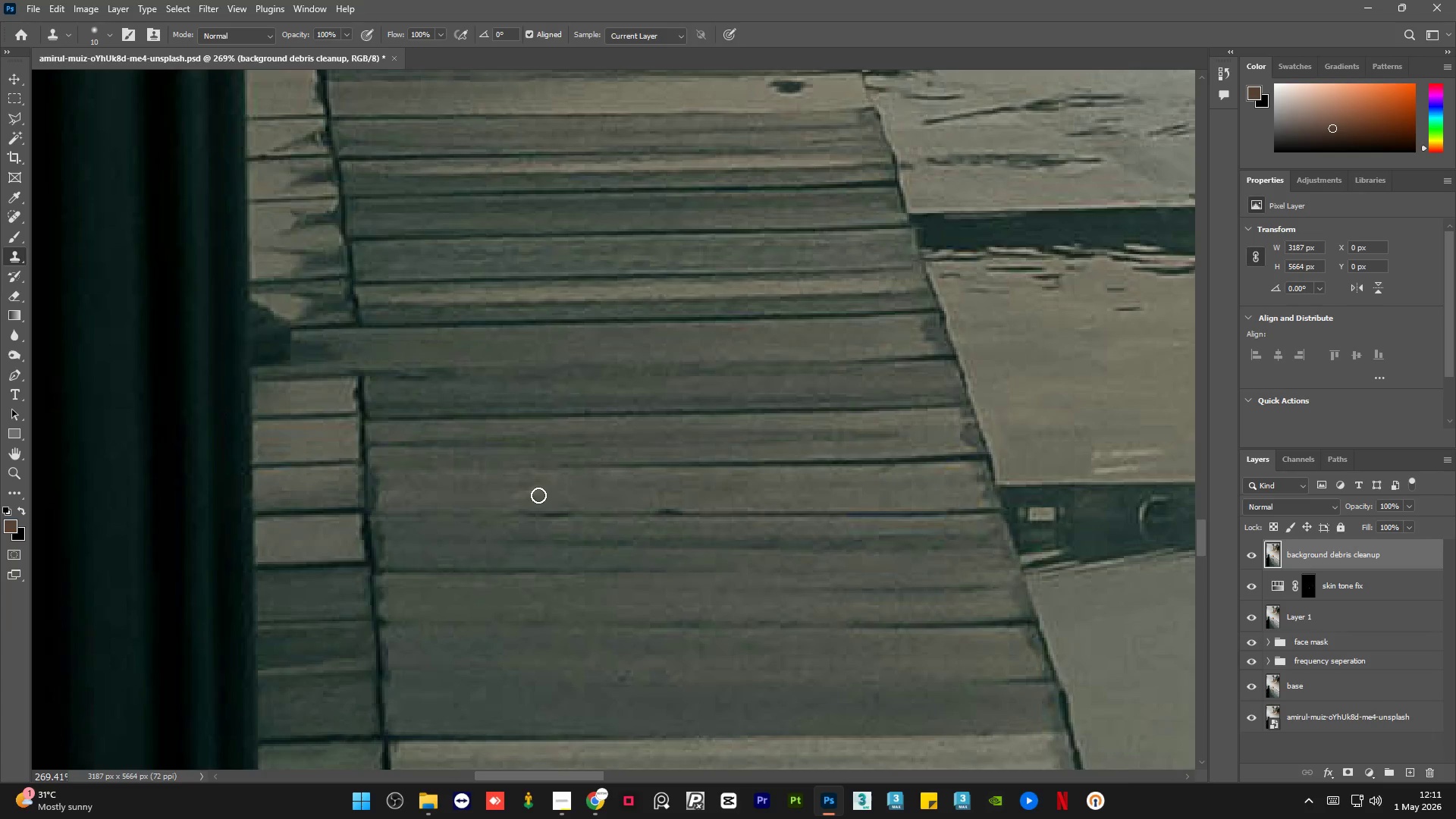 
scroll: coordinate [538, 495], scroll_direction: up, amount: 16.0
 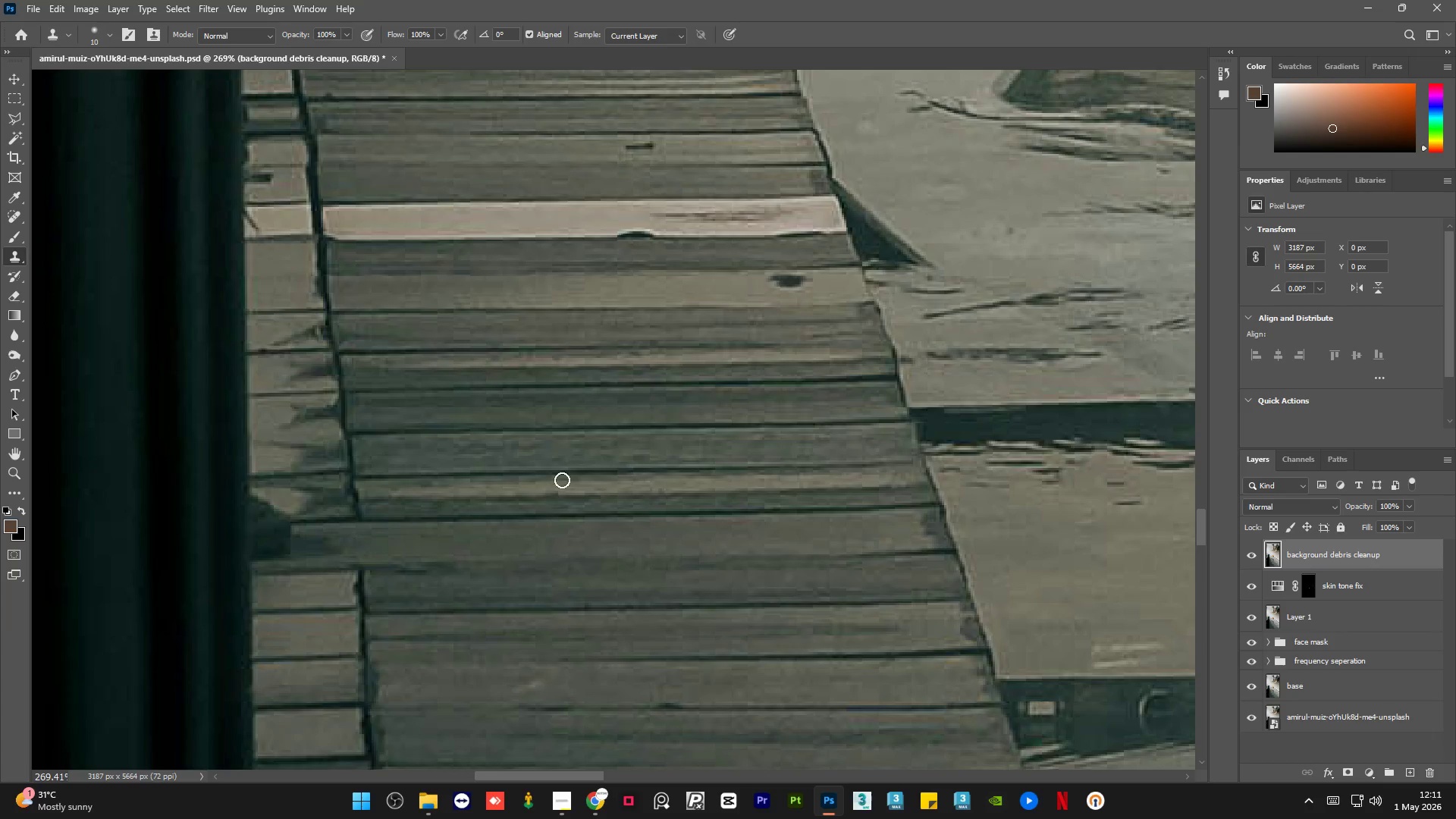 
hold_key(key=AltLeft, duration=1.42)
 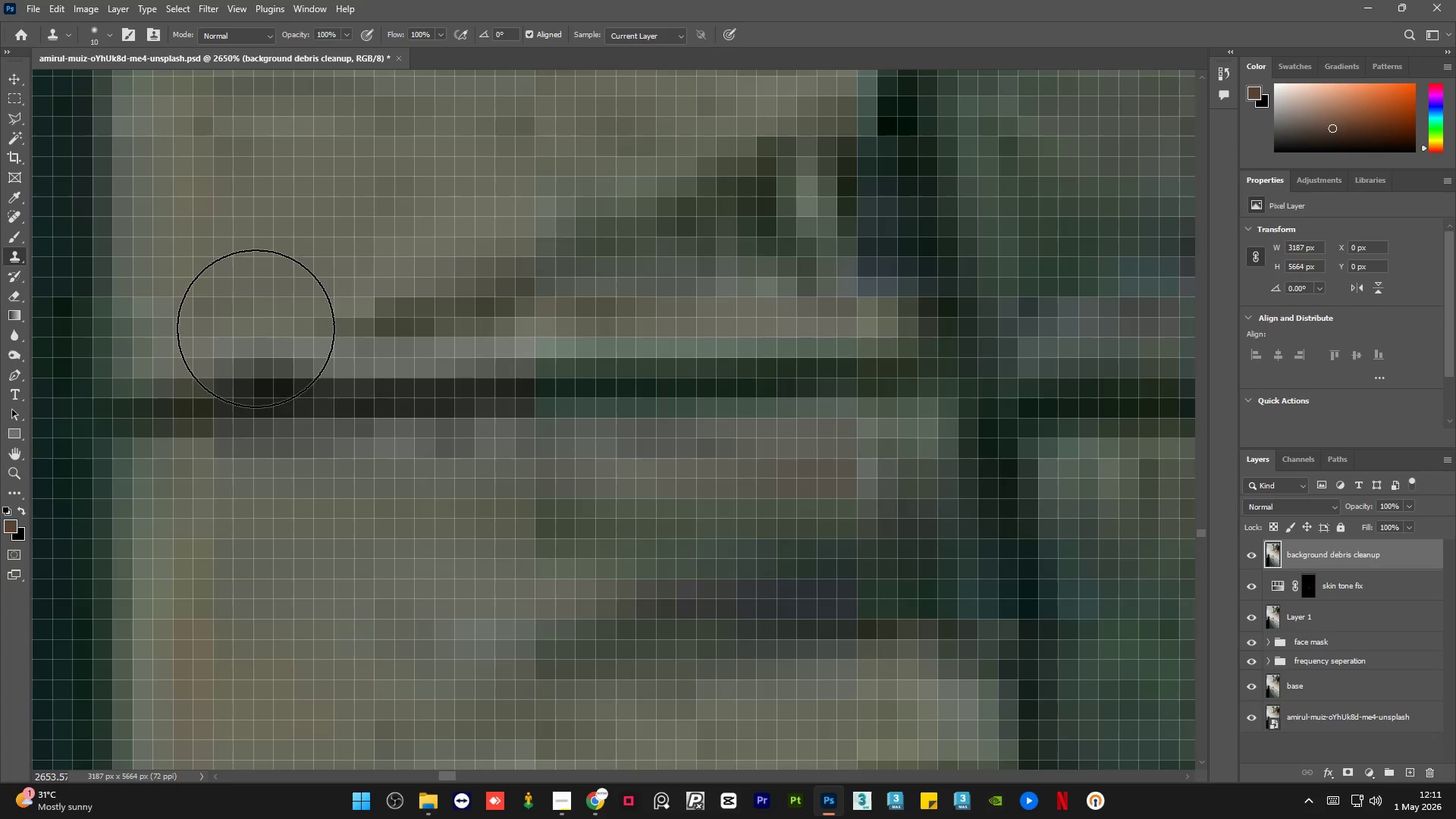 
hold_key(key=AltLeft, duration=0.33)
left_click([256, 325])
 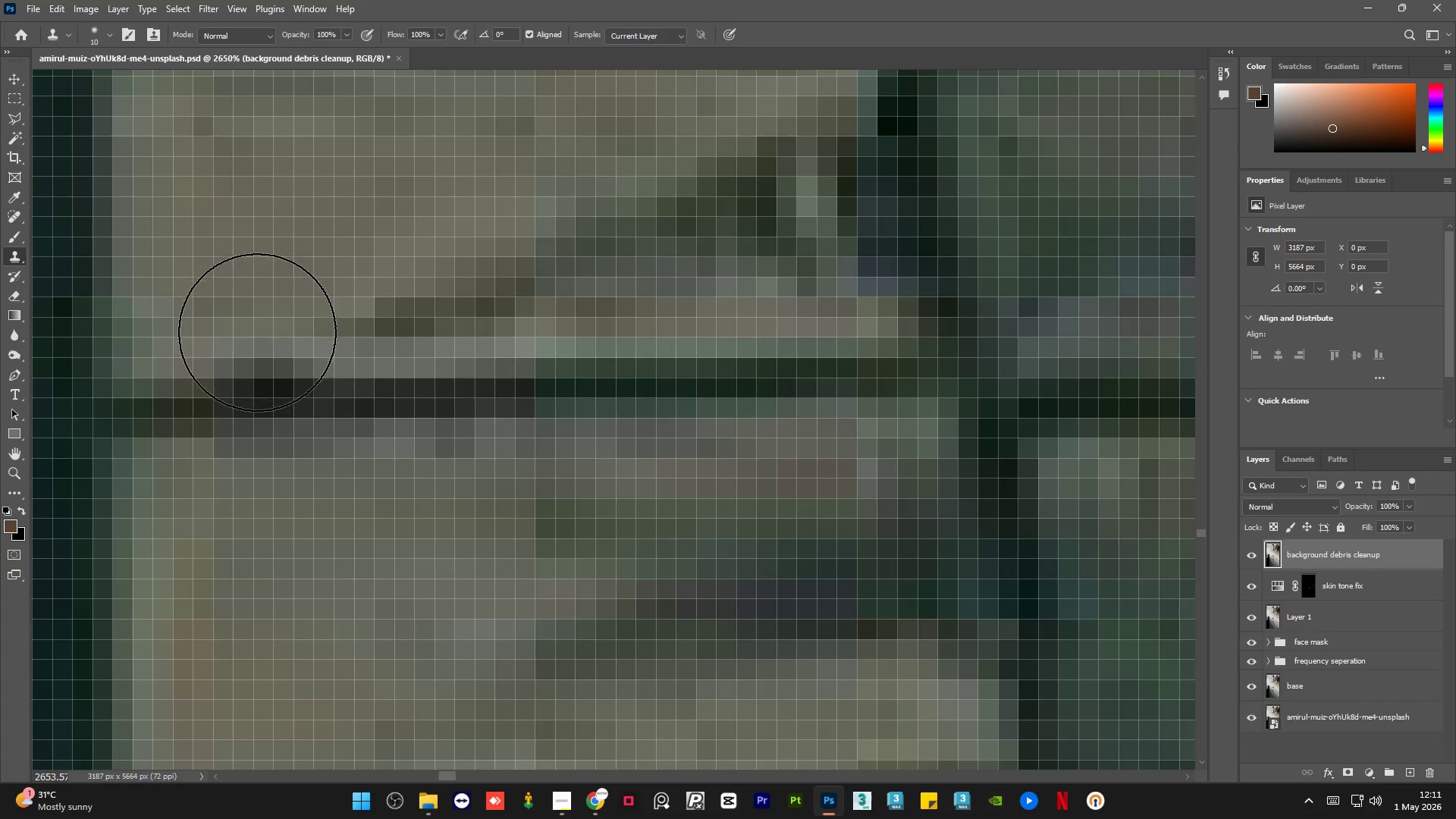 
scroll: coordinate [240, 357], scroll_direction: up, amount: 24.0
 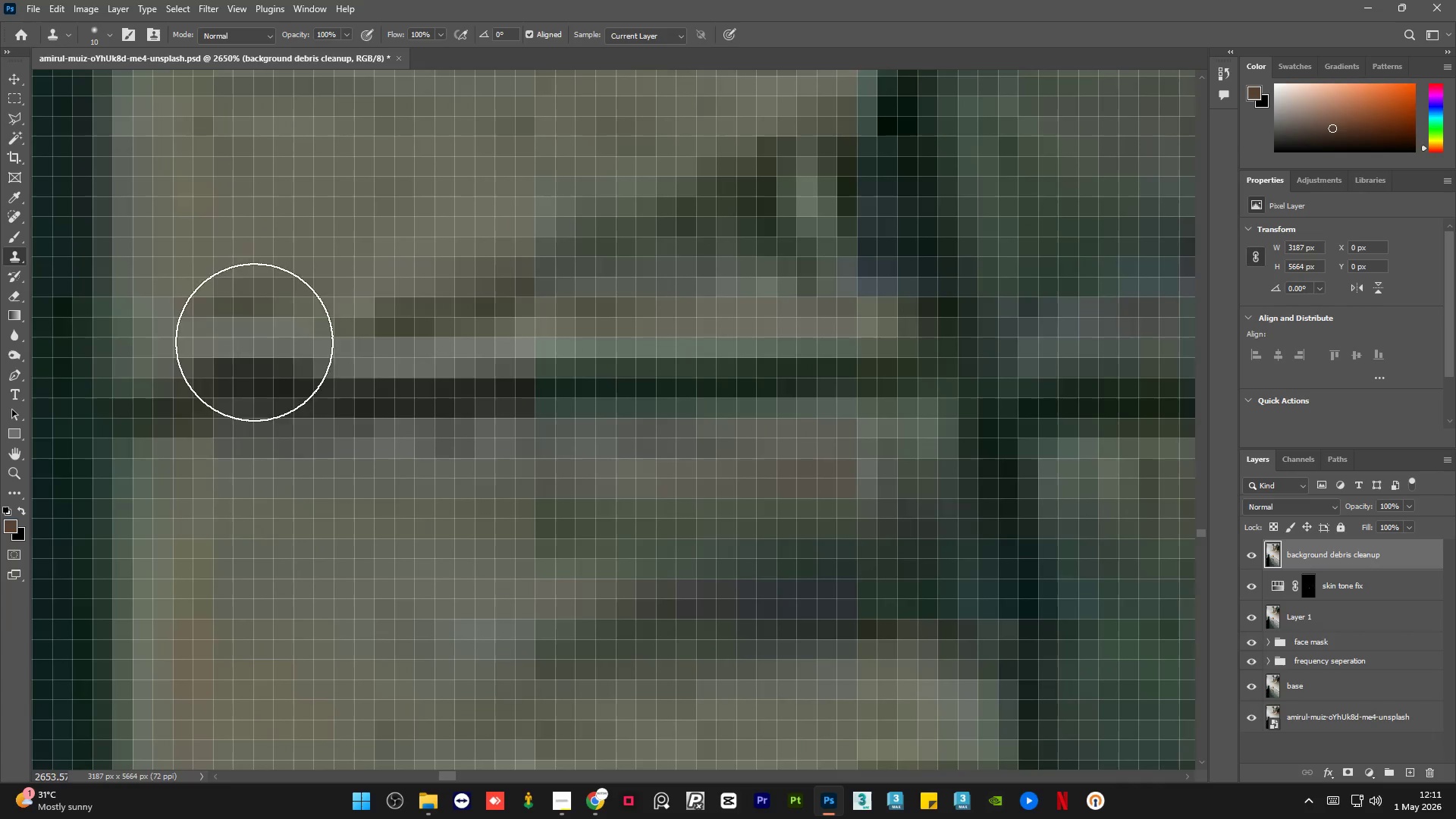 
hold_key(key=AltLeft, duration=0.81)
 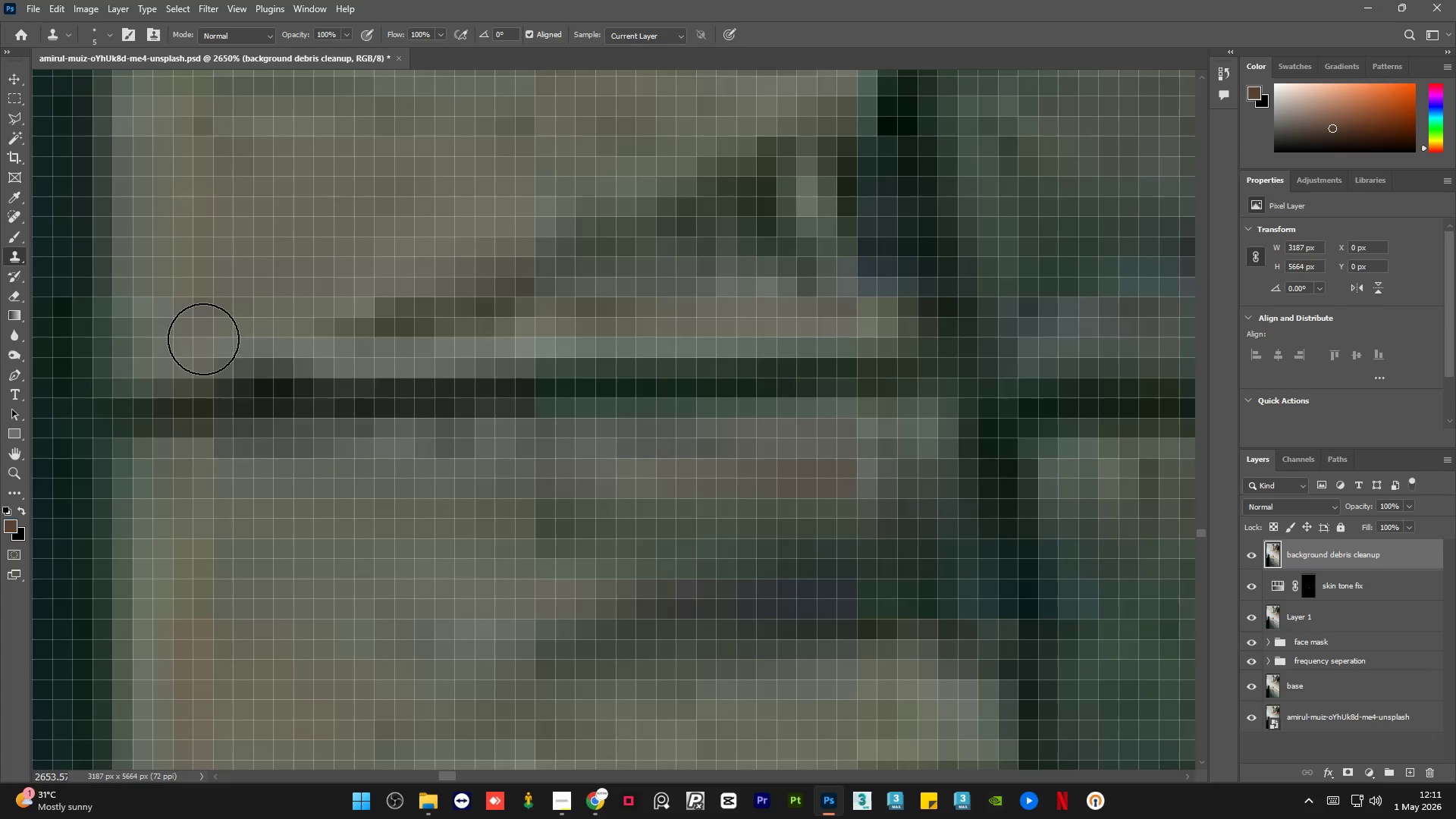 
key(Alt+AltLeft)
 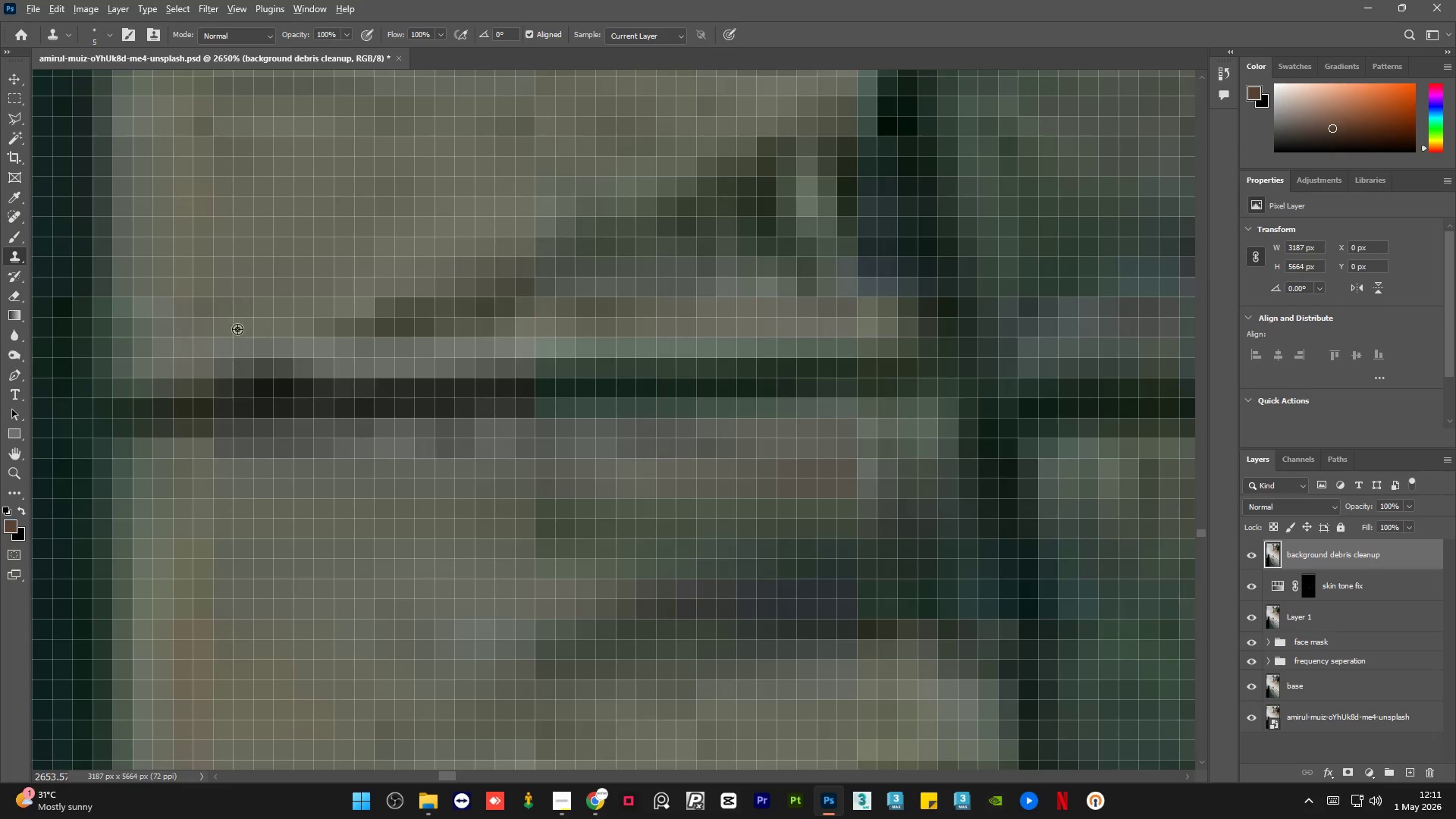 
left_click_drag(start_coordinate=[237, 329], to_coordinate=[238, 334])
 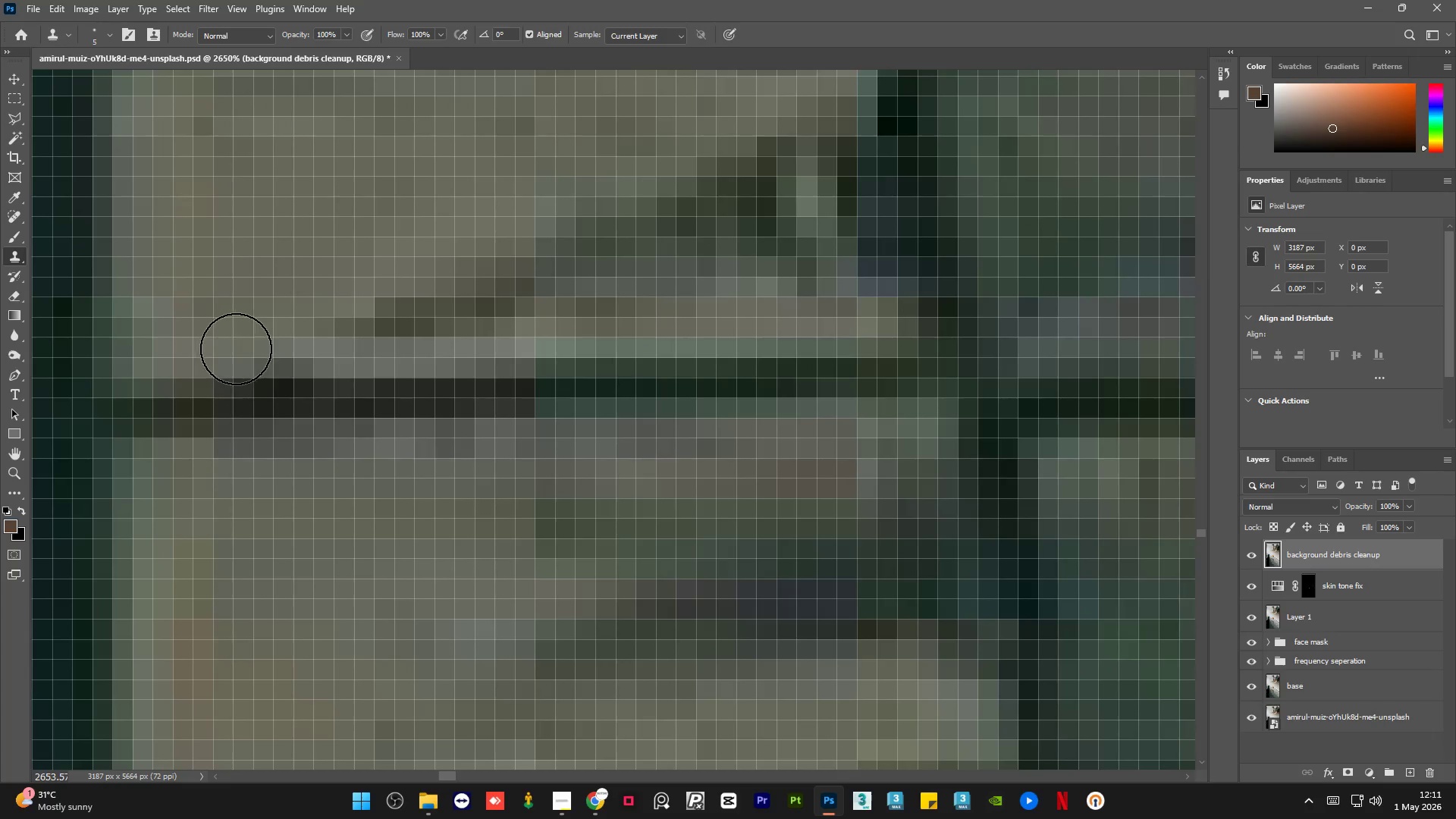 
left_click_drag(start_coordinate=[237, 350], to_coordinate=[306, 351])
 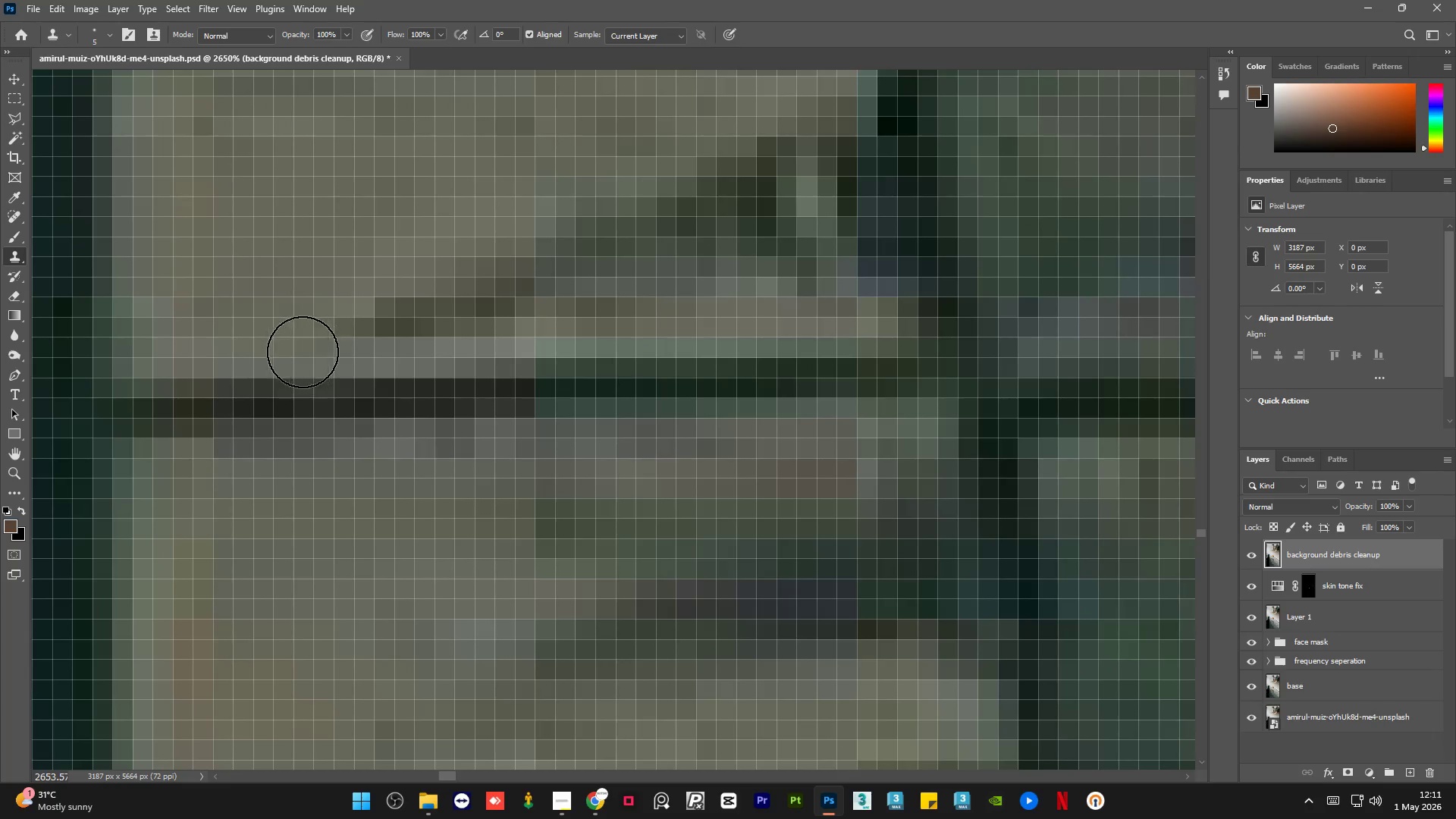 
hold_key(key=AltLeft, duration=3.17)
scroll: coordinate [246, 407], scroll_direction: down, amount: 23.0
 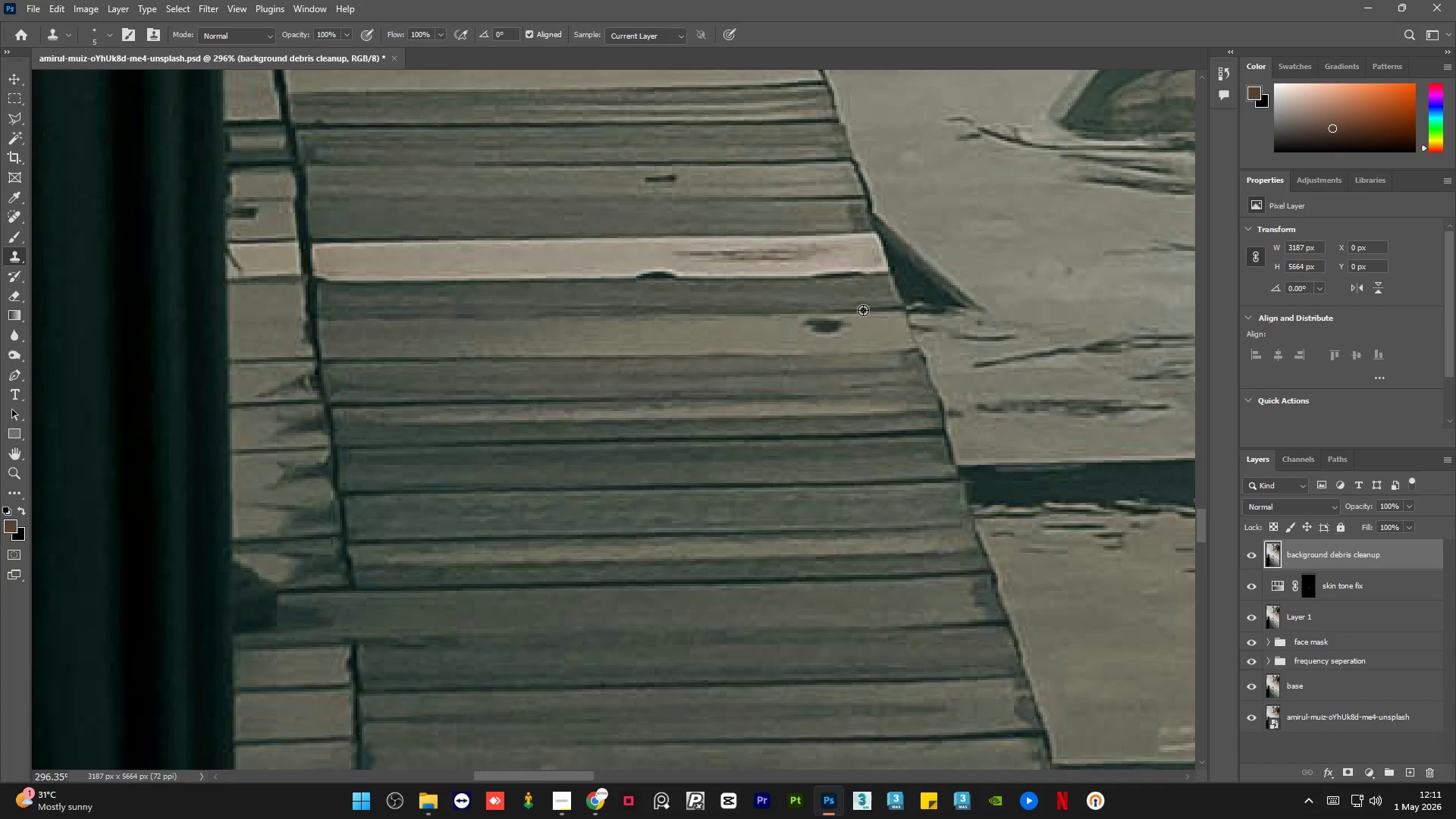 
key(Alt+AltLeft)
 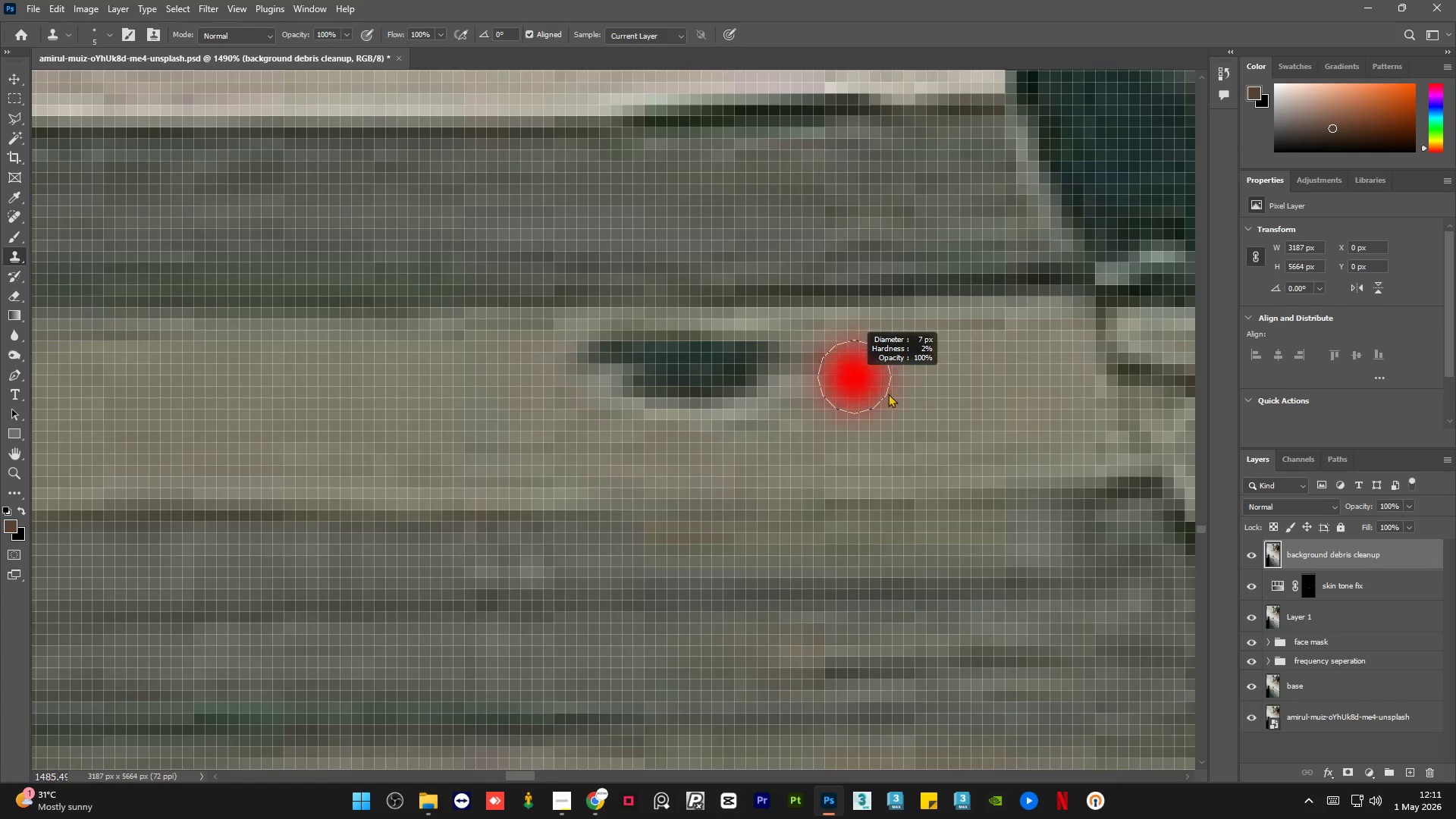 
scroll: coordinate [848, 353], scroll_direction: up, amount: 17.0
 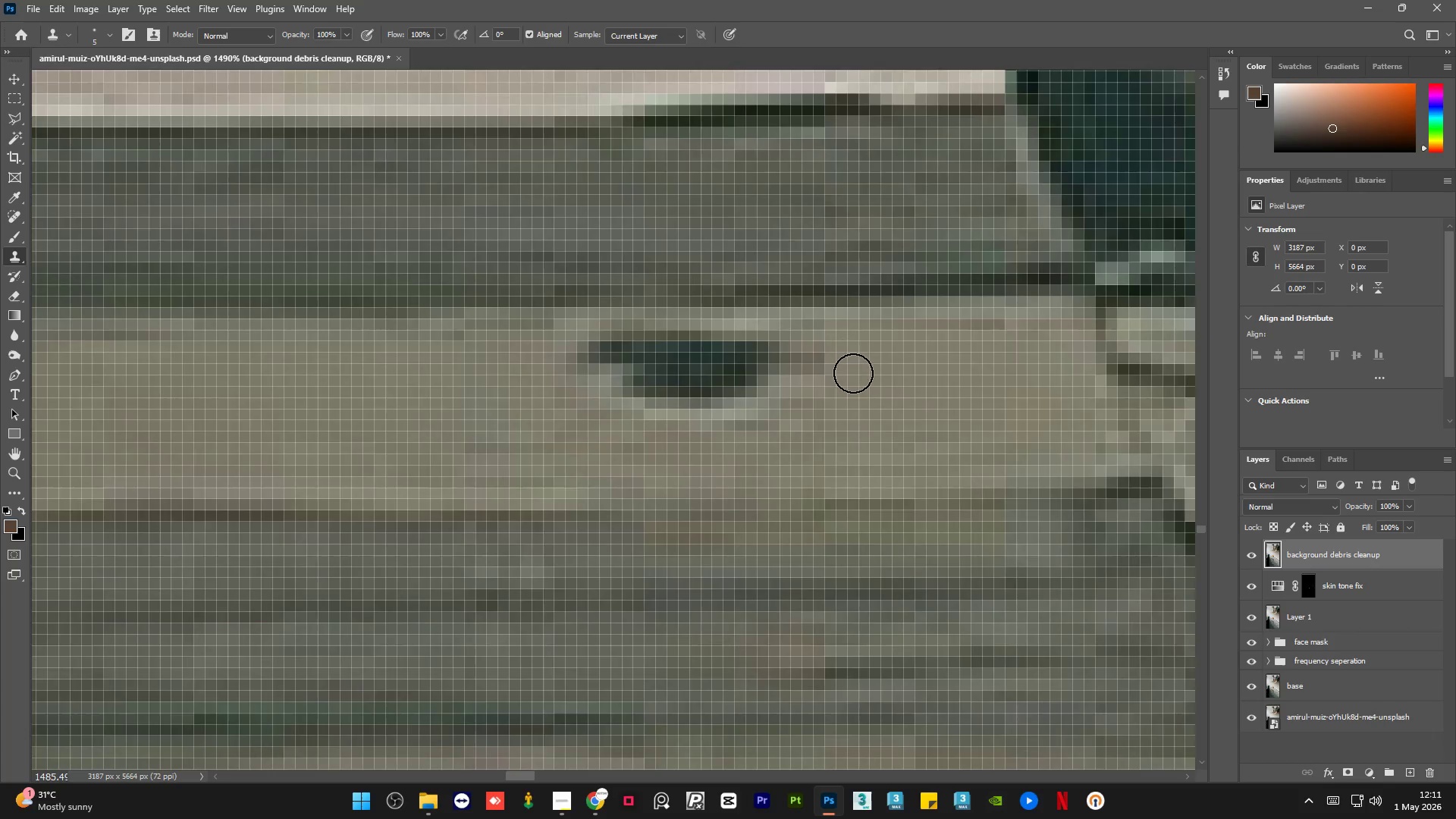 
key(Alt+AltLeft)
 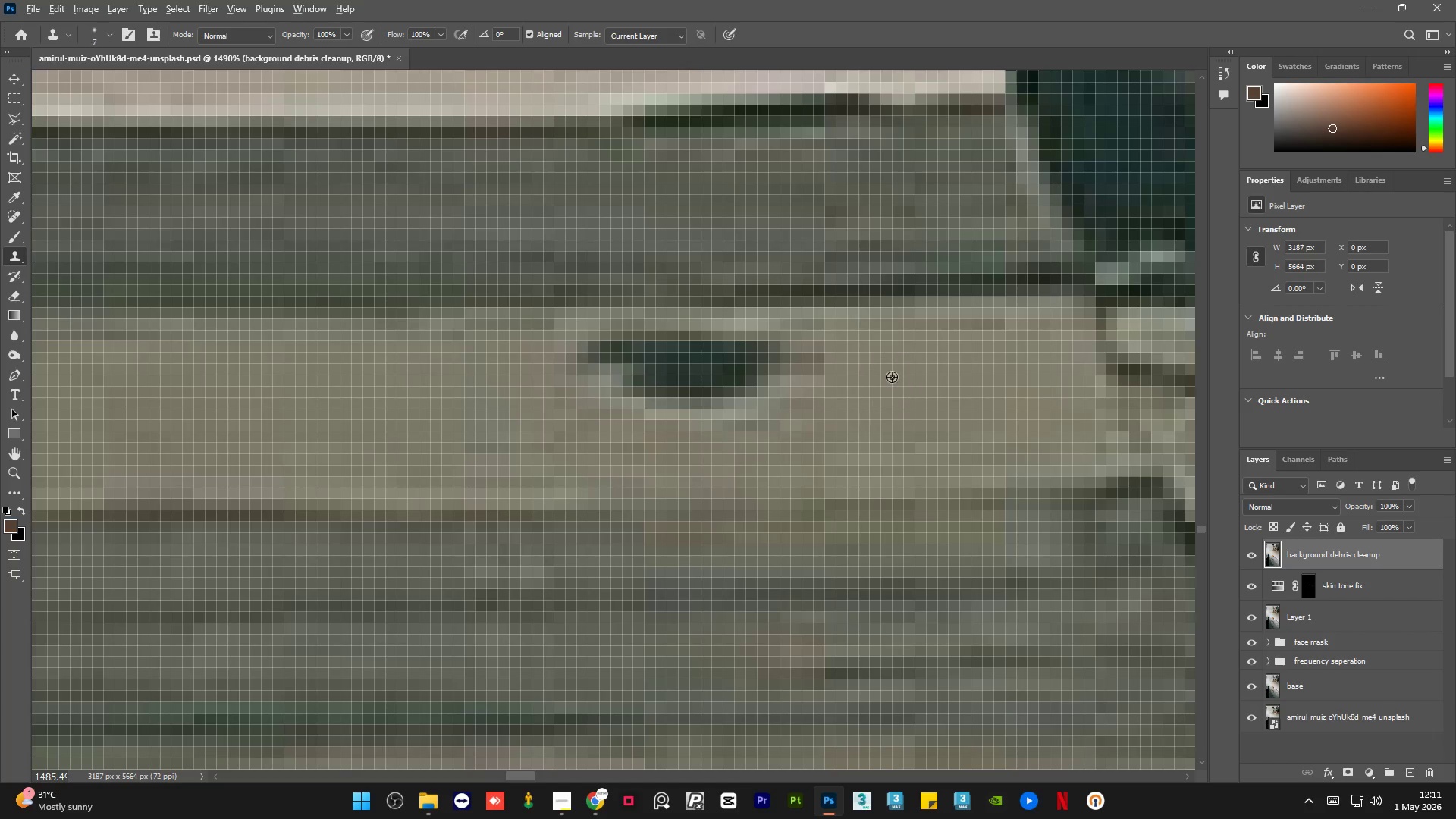 
left_click_drag(start_coordinate=[892, 377], to_coordinate=[872, 379])
 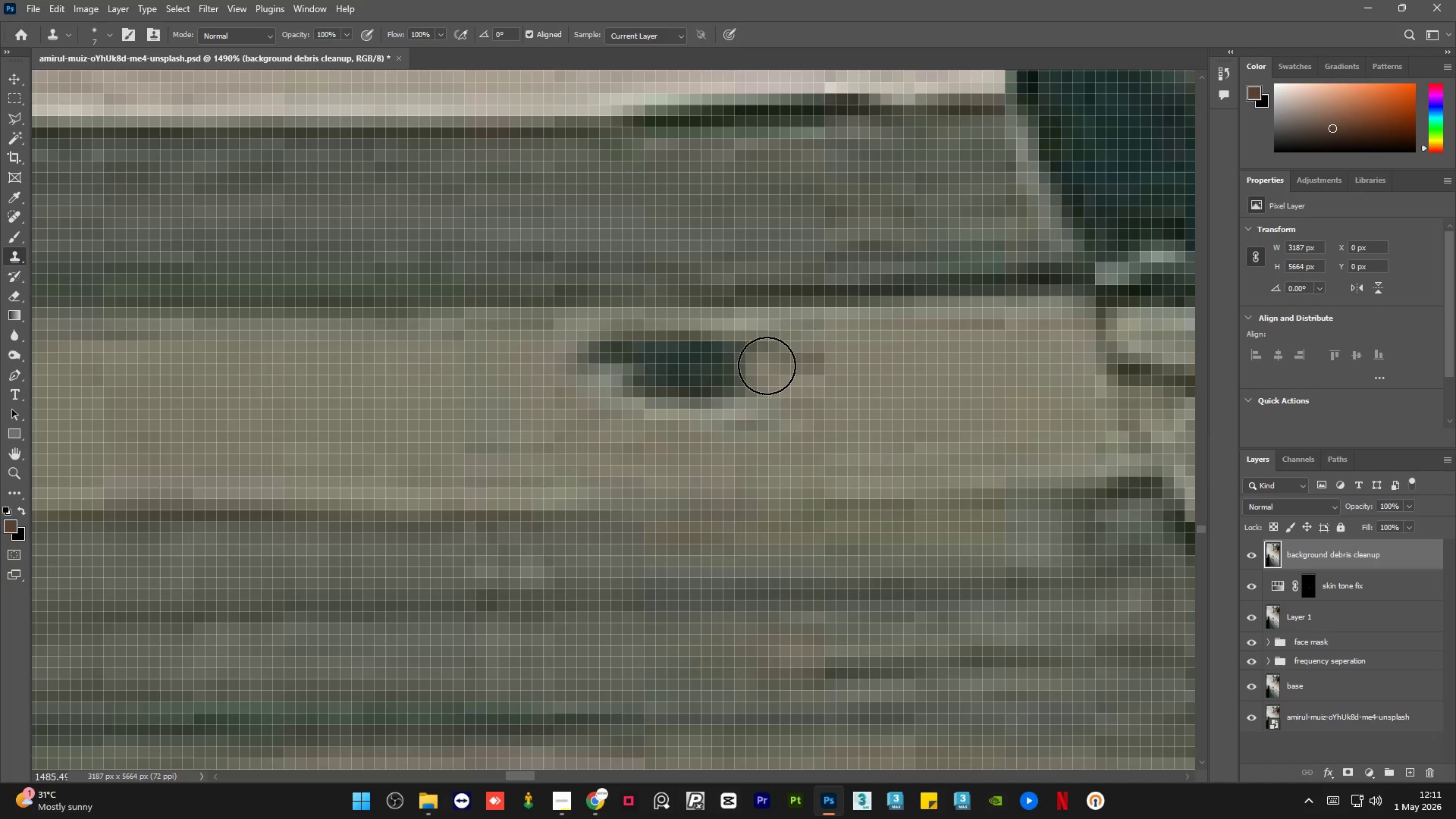 
left_click_drag(start_coordinate=[764, 366], to_coordinate=[666, 380])
 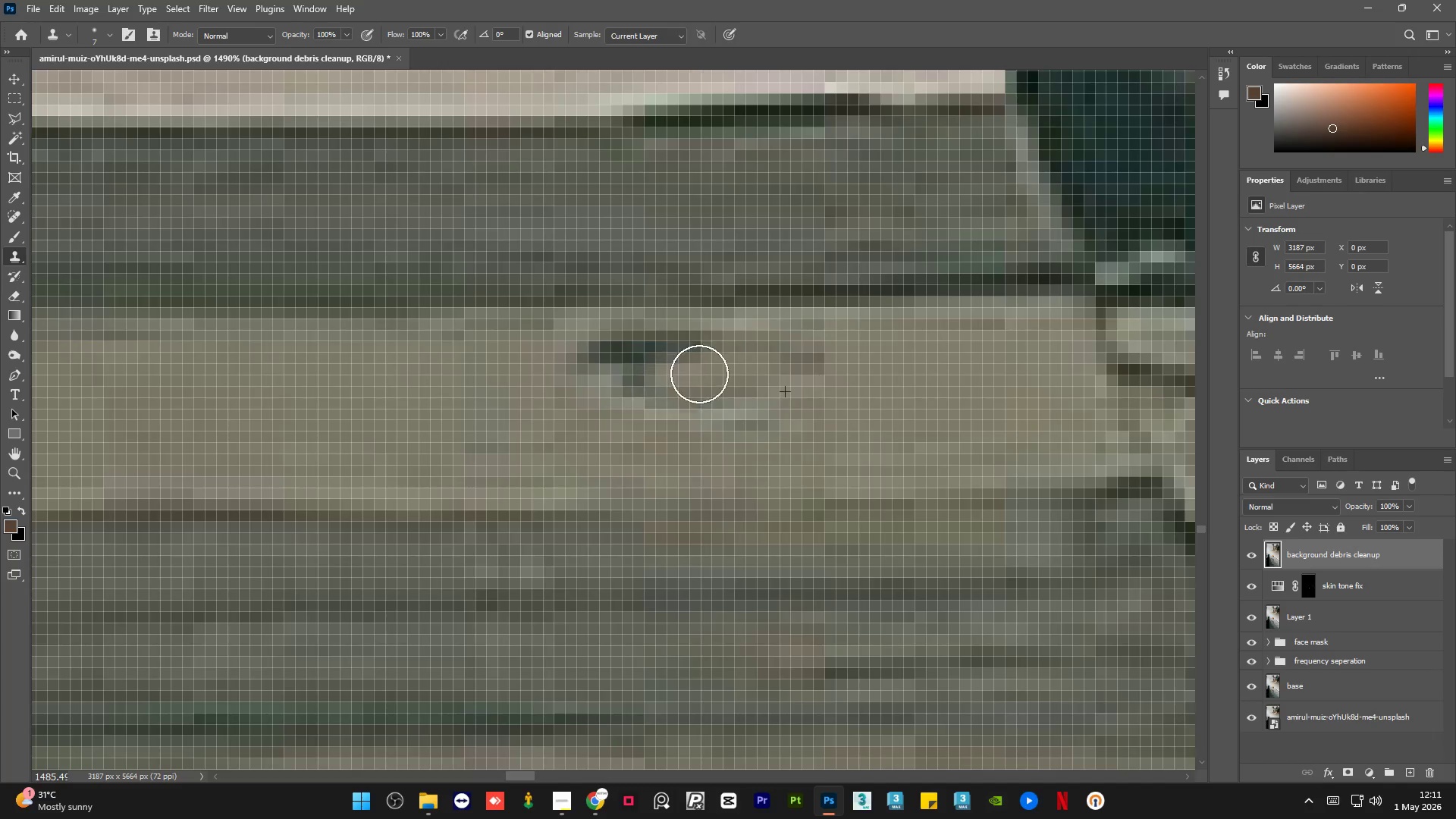 
key(Alt+AltLeft)
 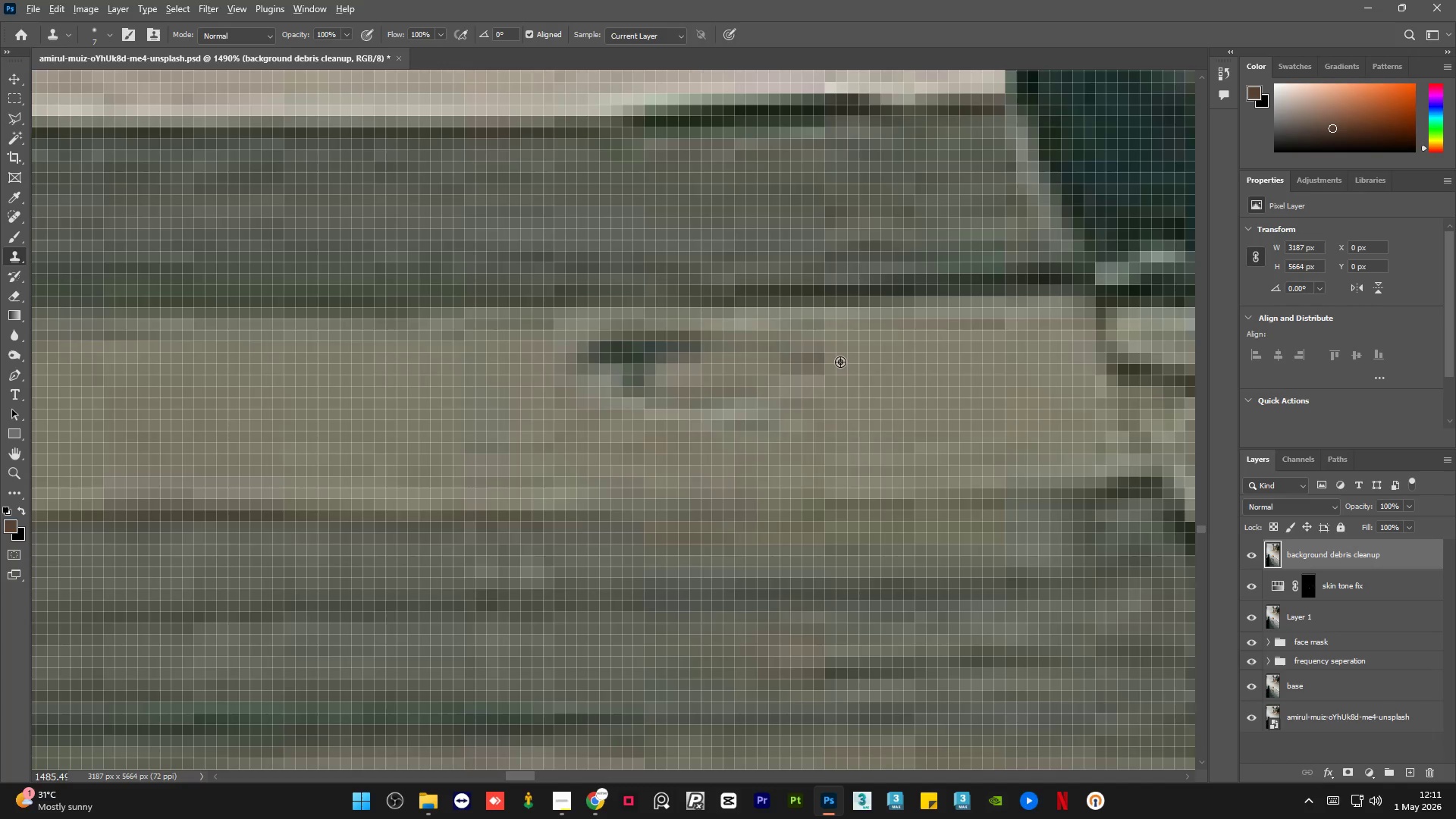 
triple_click([840, 362])
 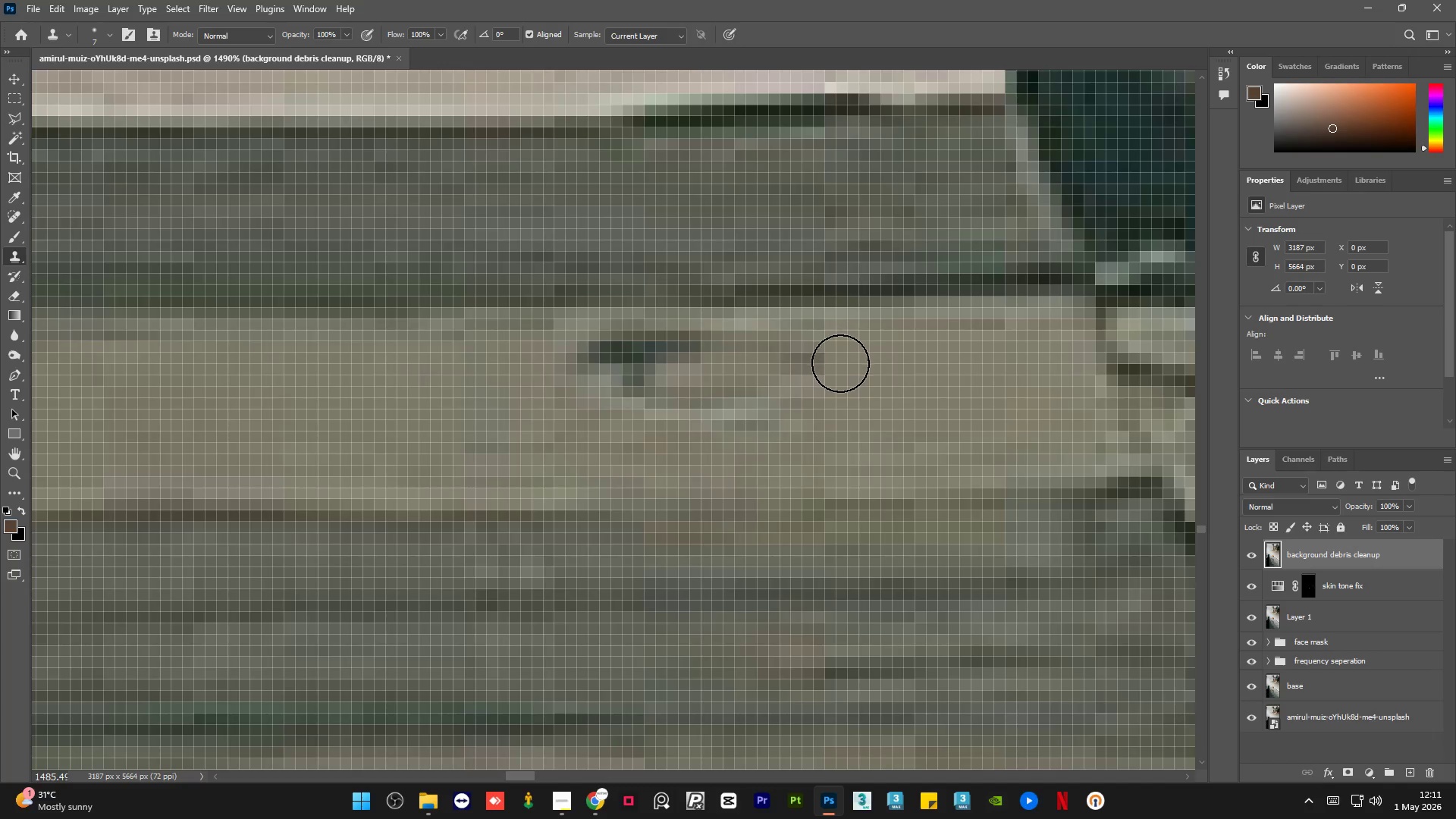 
left_click_drag(start_coordinate=[822, 369], to_coordinate=[736, 385])
 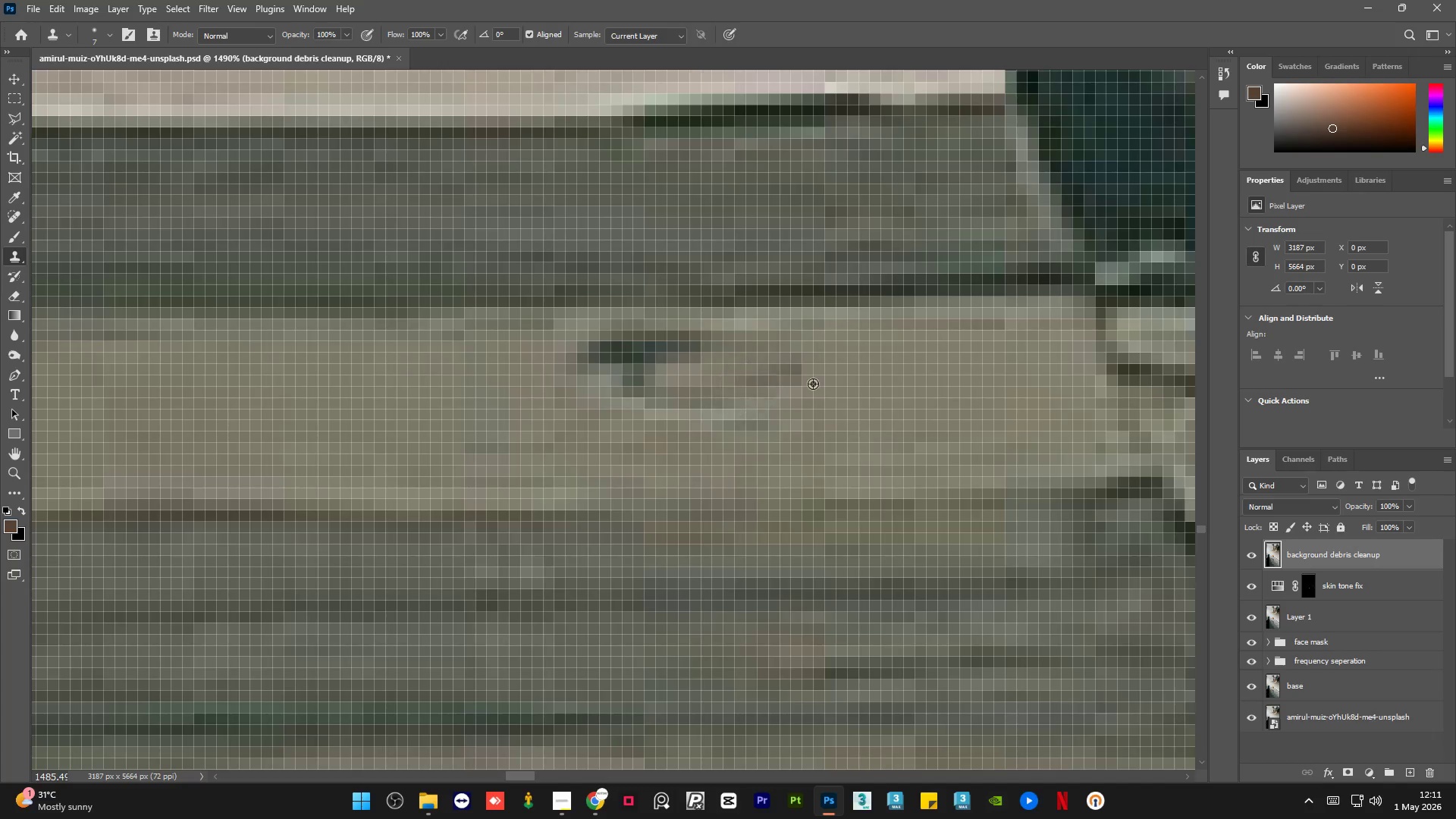 
key(Alt+AltLeft)
 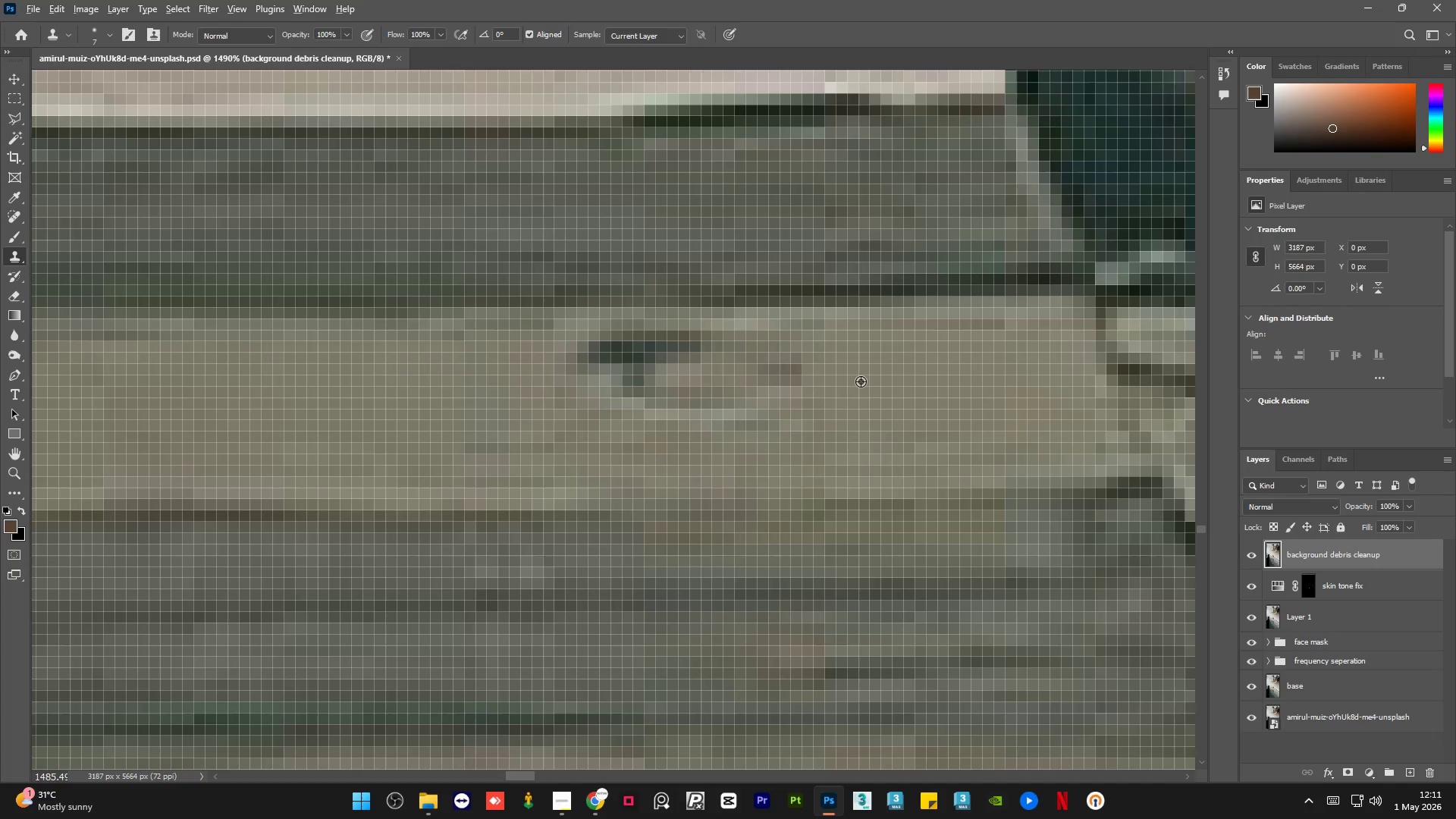 
triple_click([861, 381])
 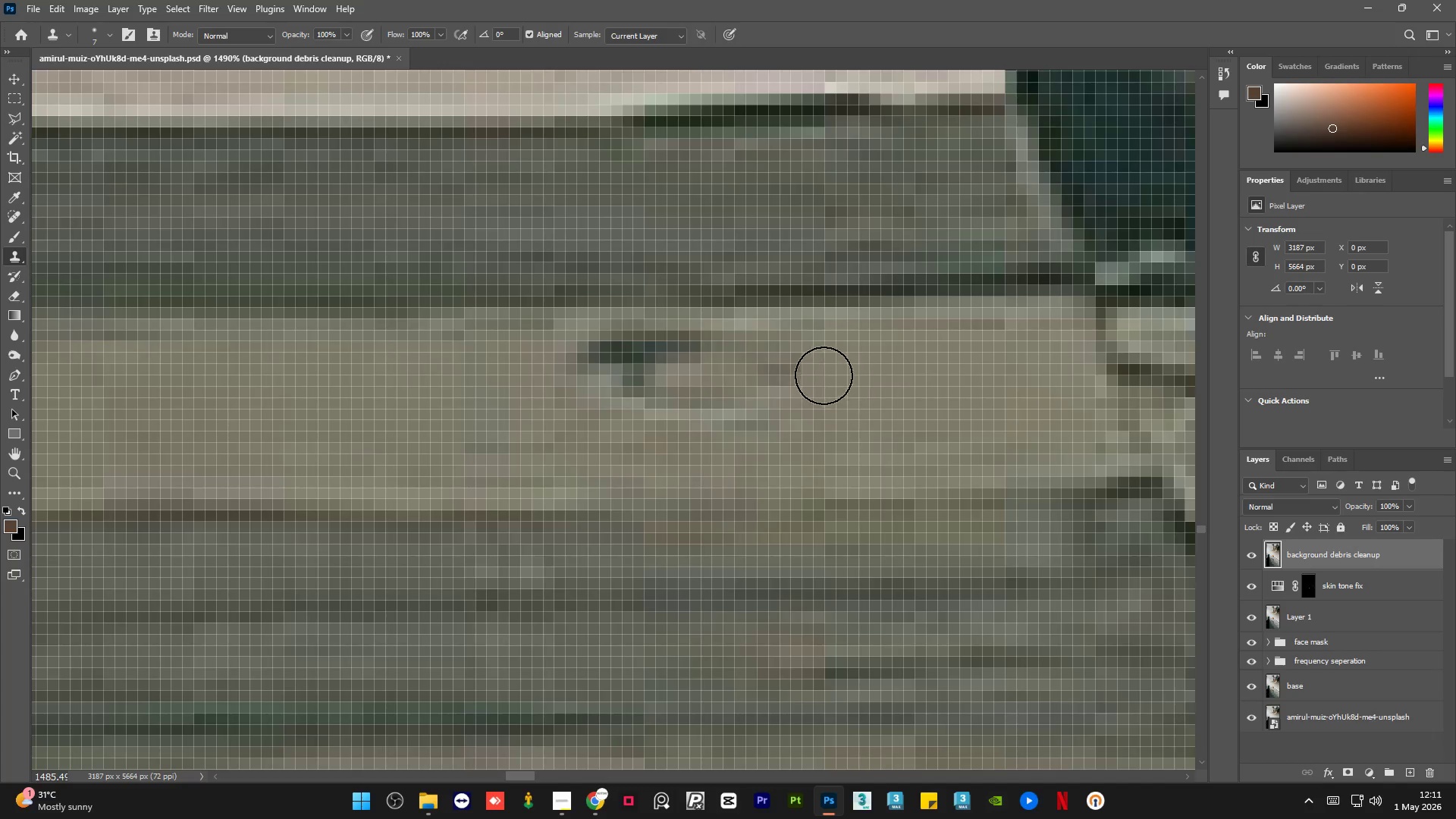 
left_click_drag(start_coordinate=[810, 375], to_coordinate=[745, 376])
 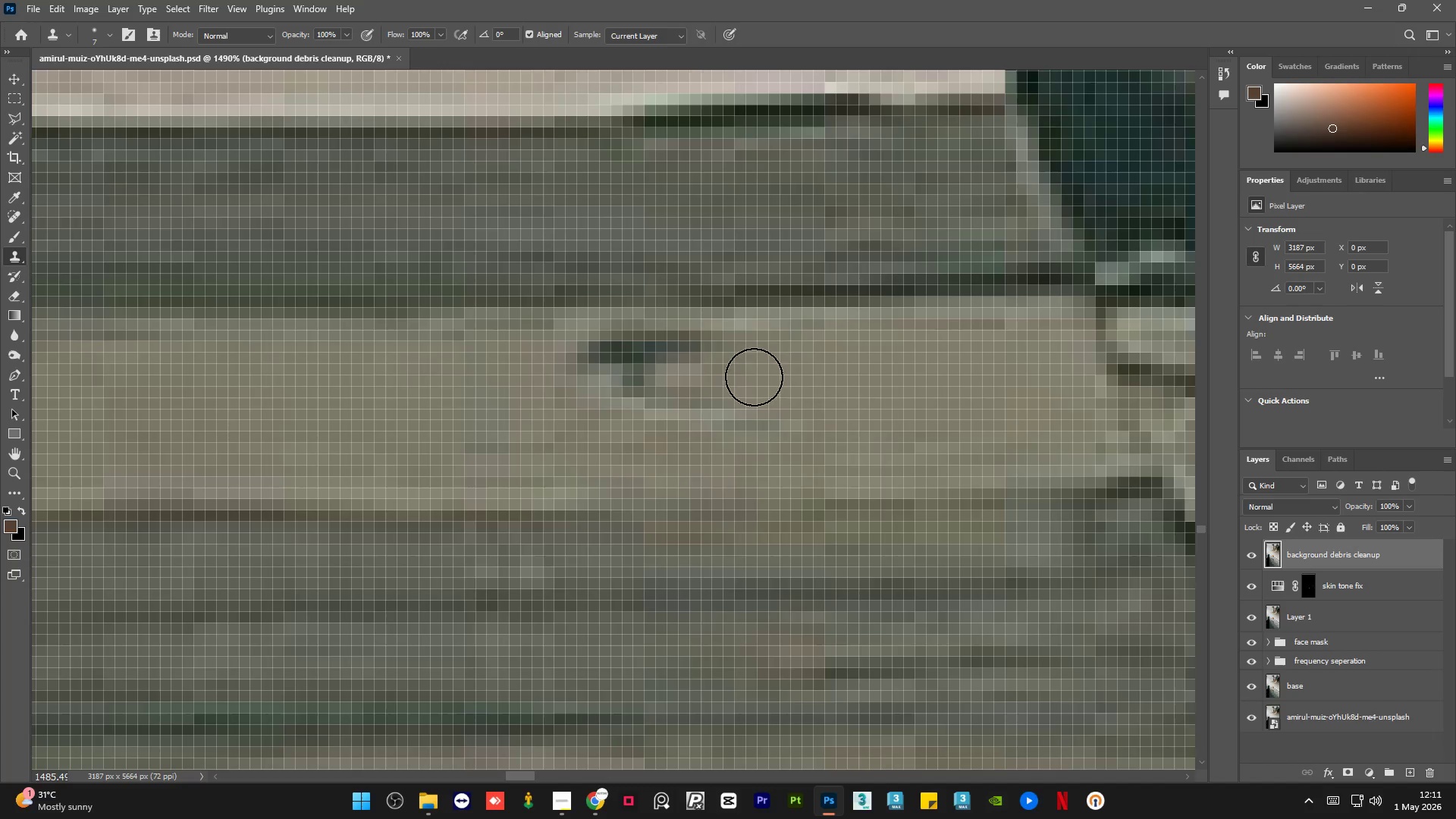 
key(Alt+AltLeft)
 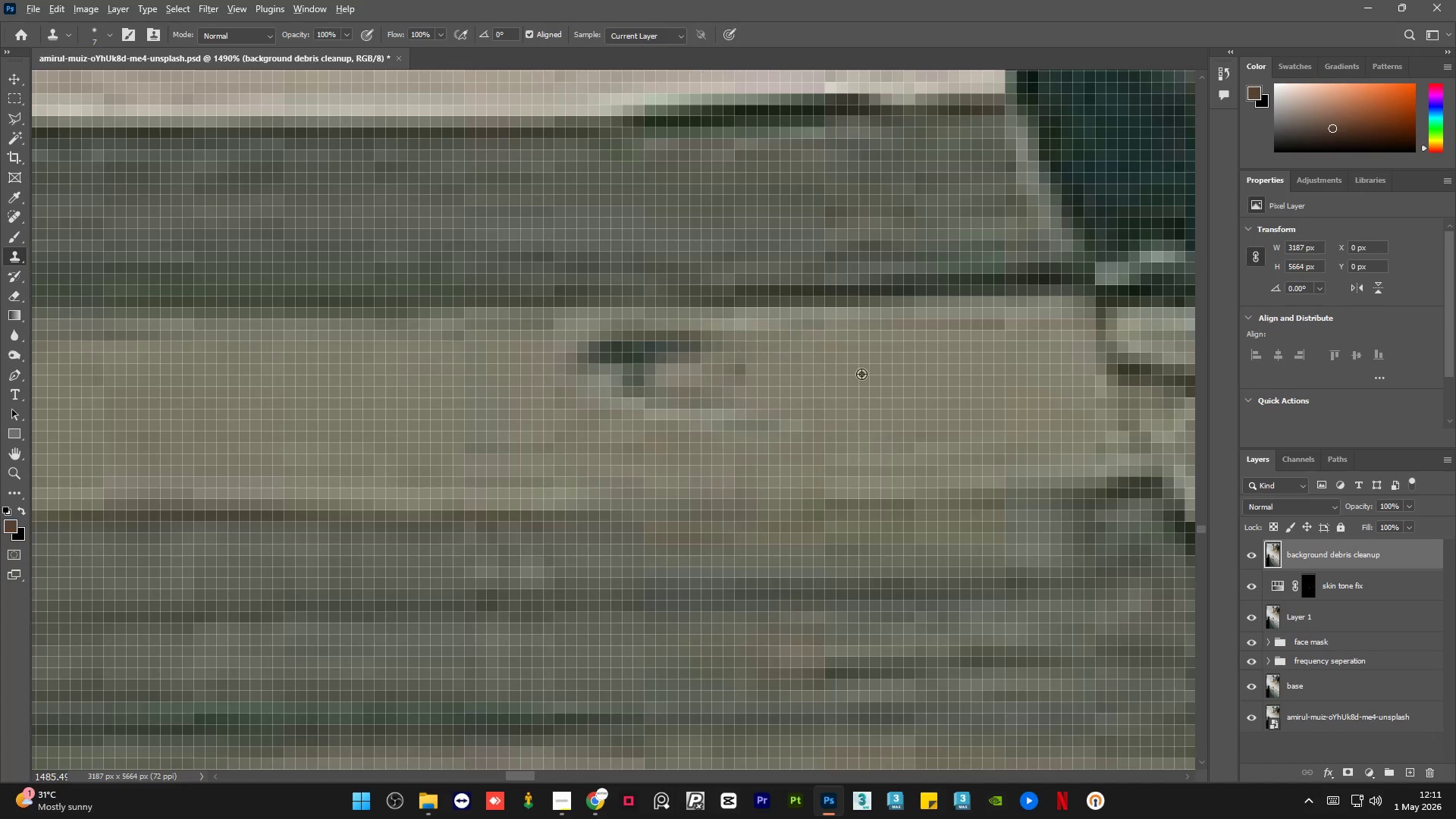 
left_click_drag(start_coordinate=[861, 373], to_coordinate=[852, 375])
 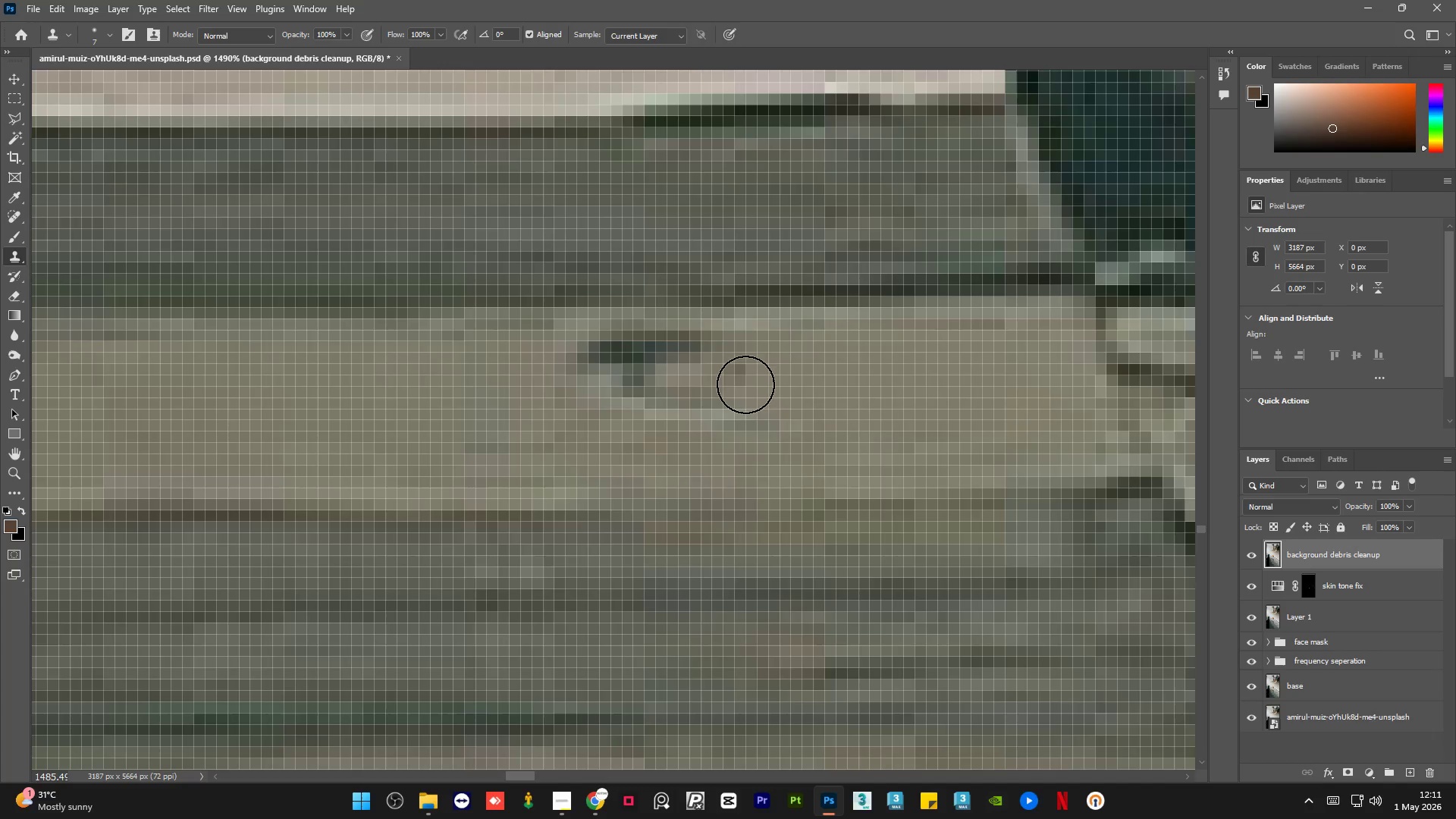 
left_click_drag(start_coordinate=[740, 383], to_coordinate=[653, 381])
 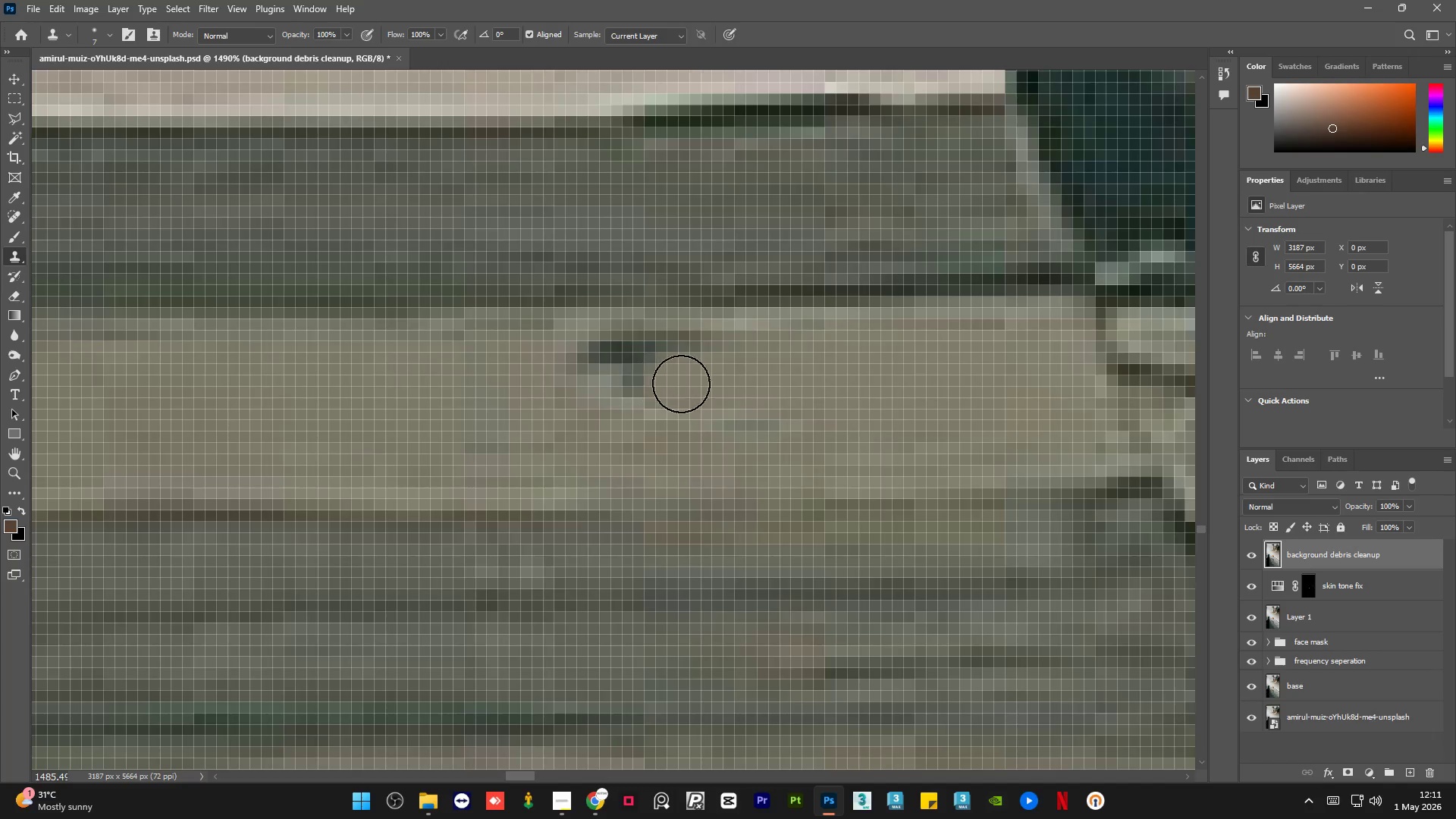 
key(Alt+AltLeft)
 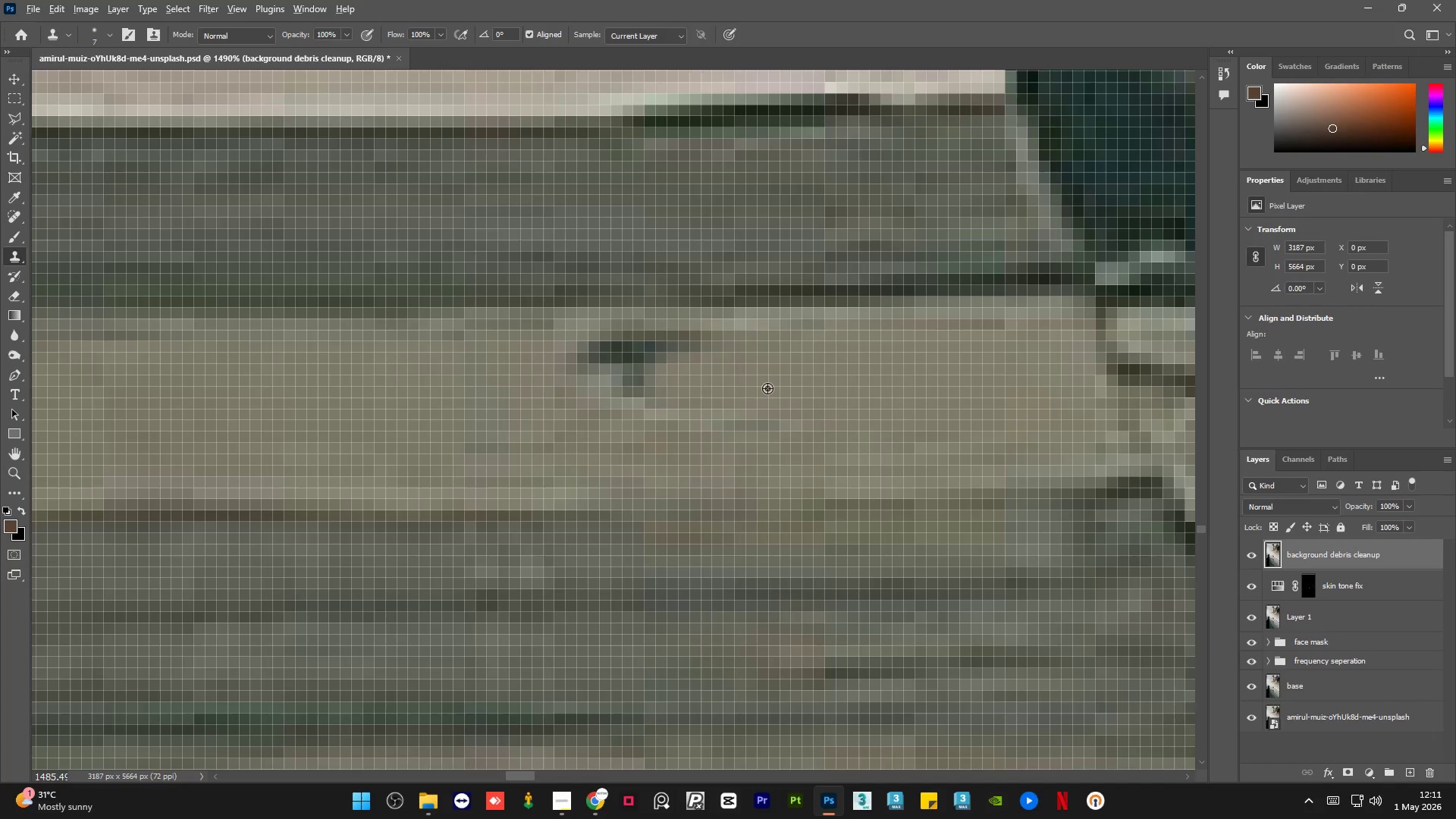 
triple_click([767, 388])
 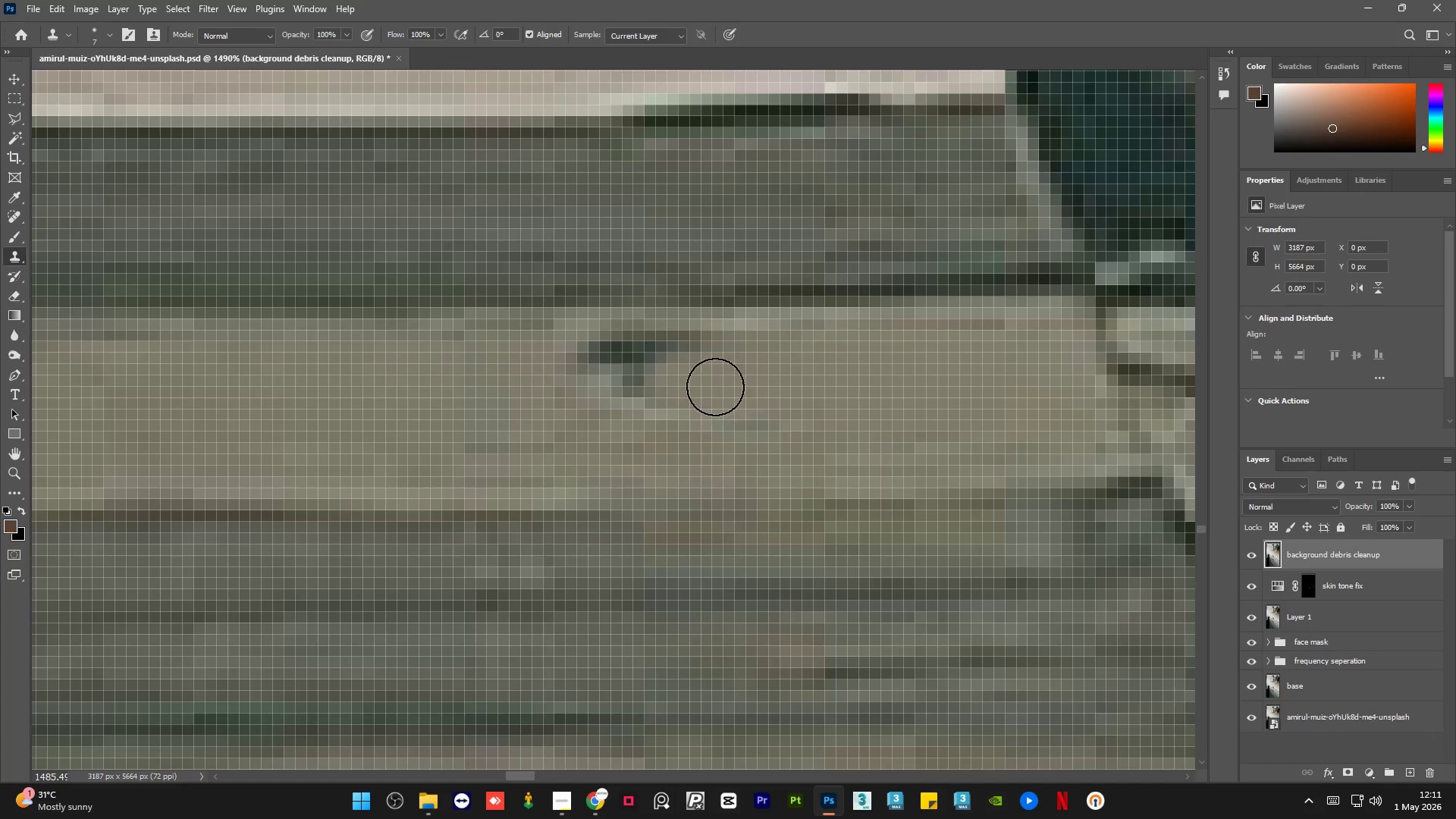 
left_click_drag(start_coordinate=[698, 387], to_coordinate=[548, 376])
 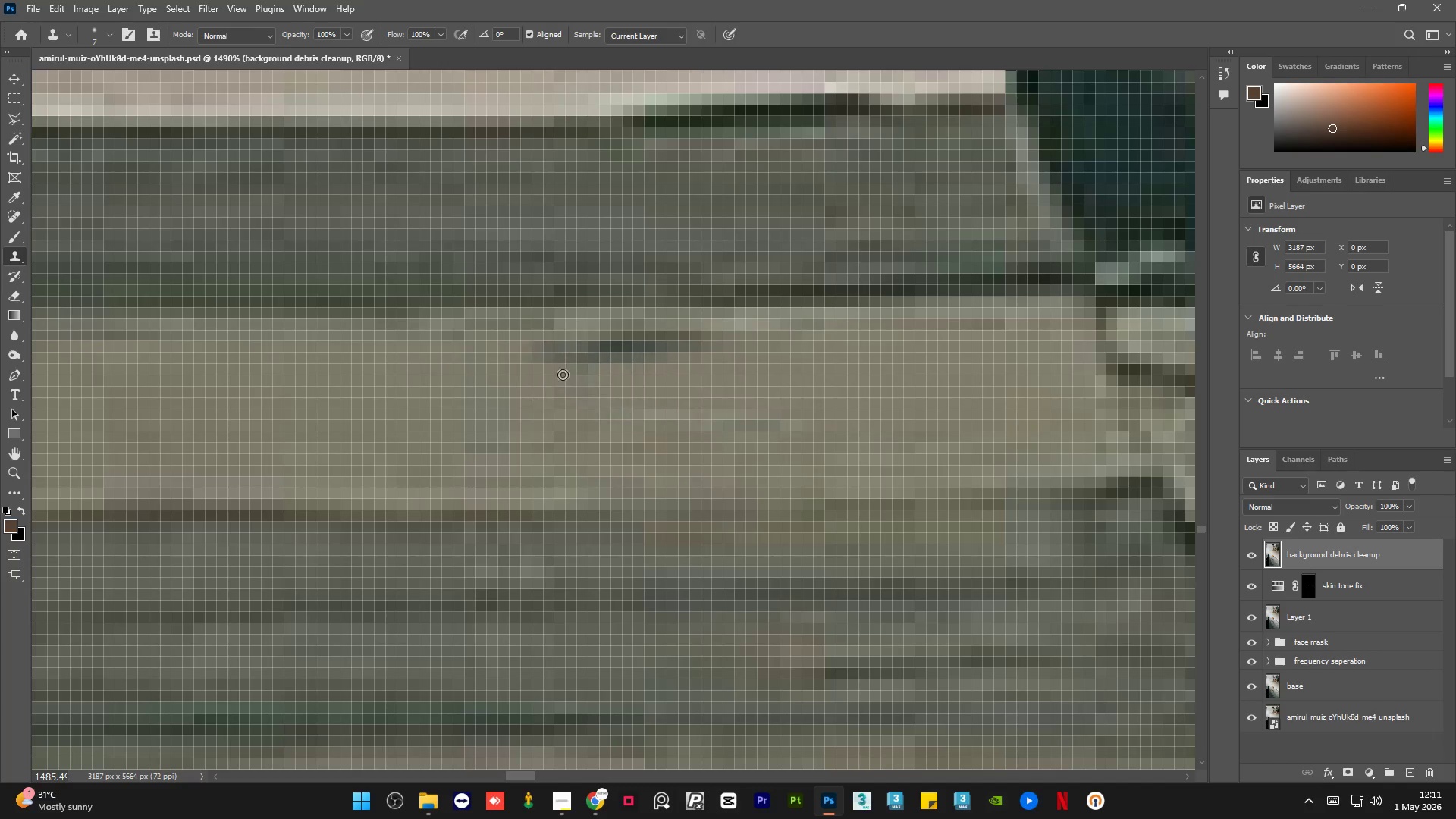 
key(Alt+AltLeft)
 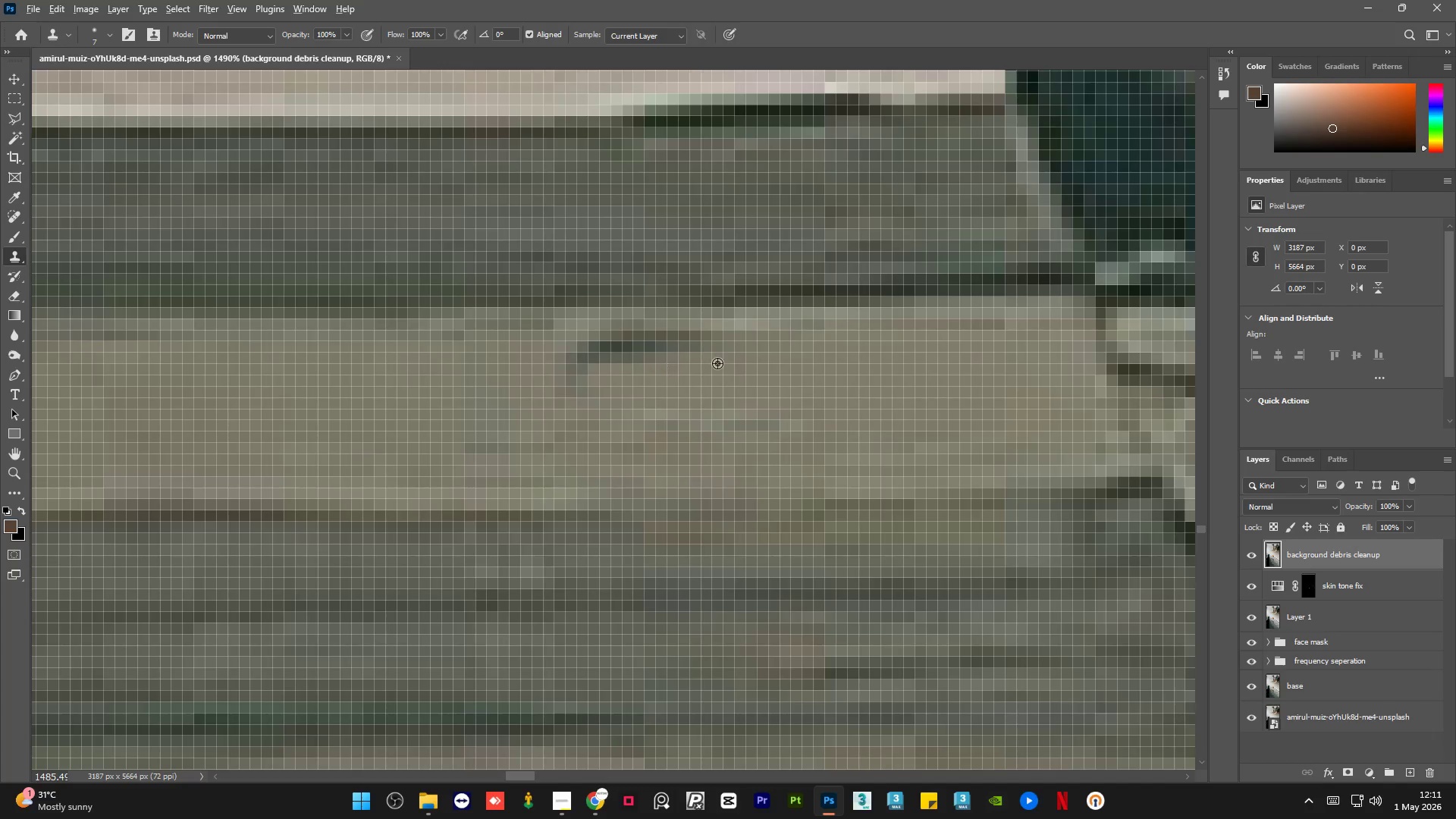 
triple_click([719, 363])
 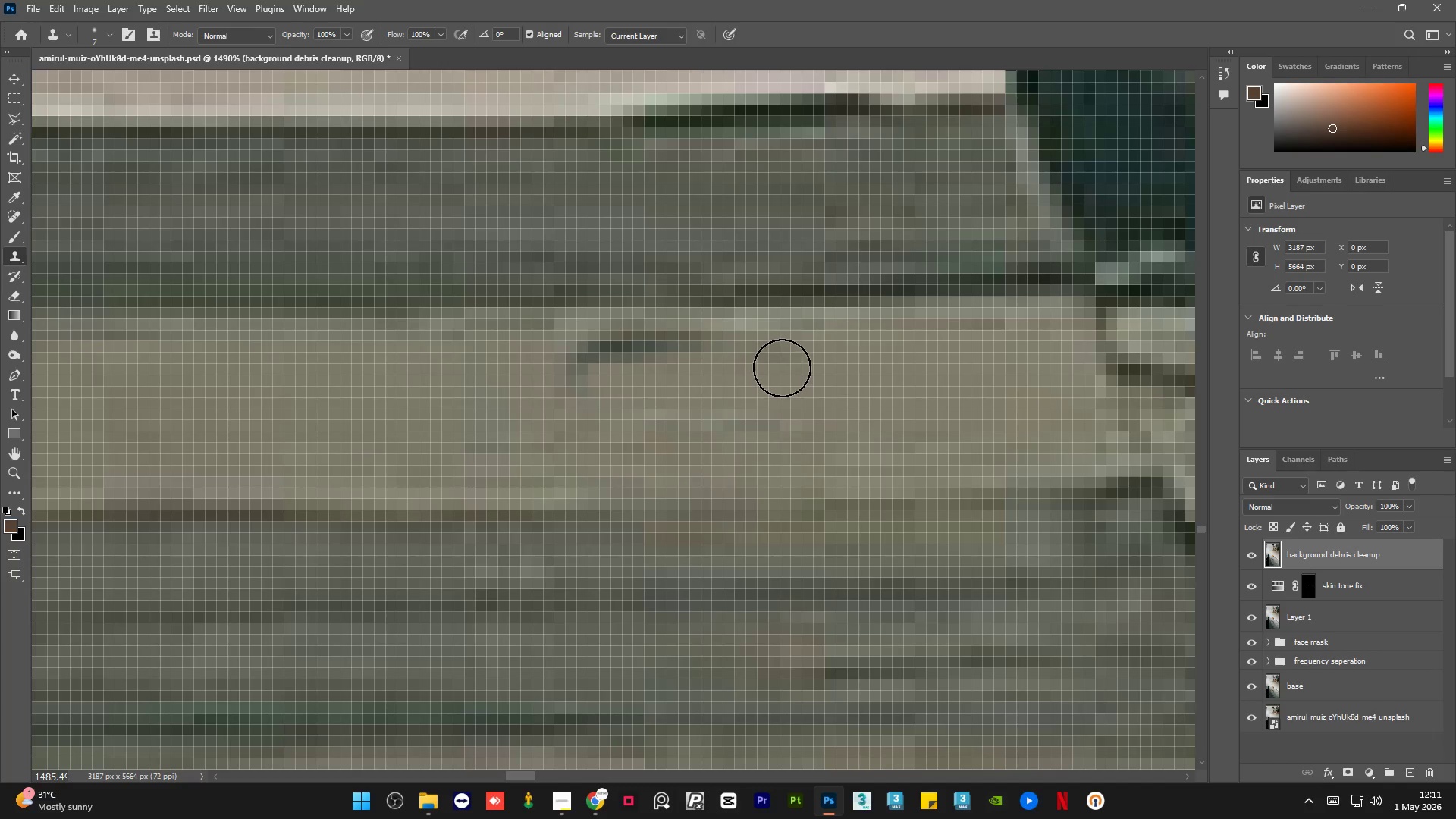 
hold_key(key=AltLeft, duration=0.55)
left_click_drag(start_coordinate=[846, 383], to_coordinate=[836, 382])
 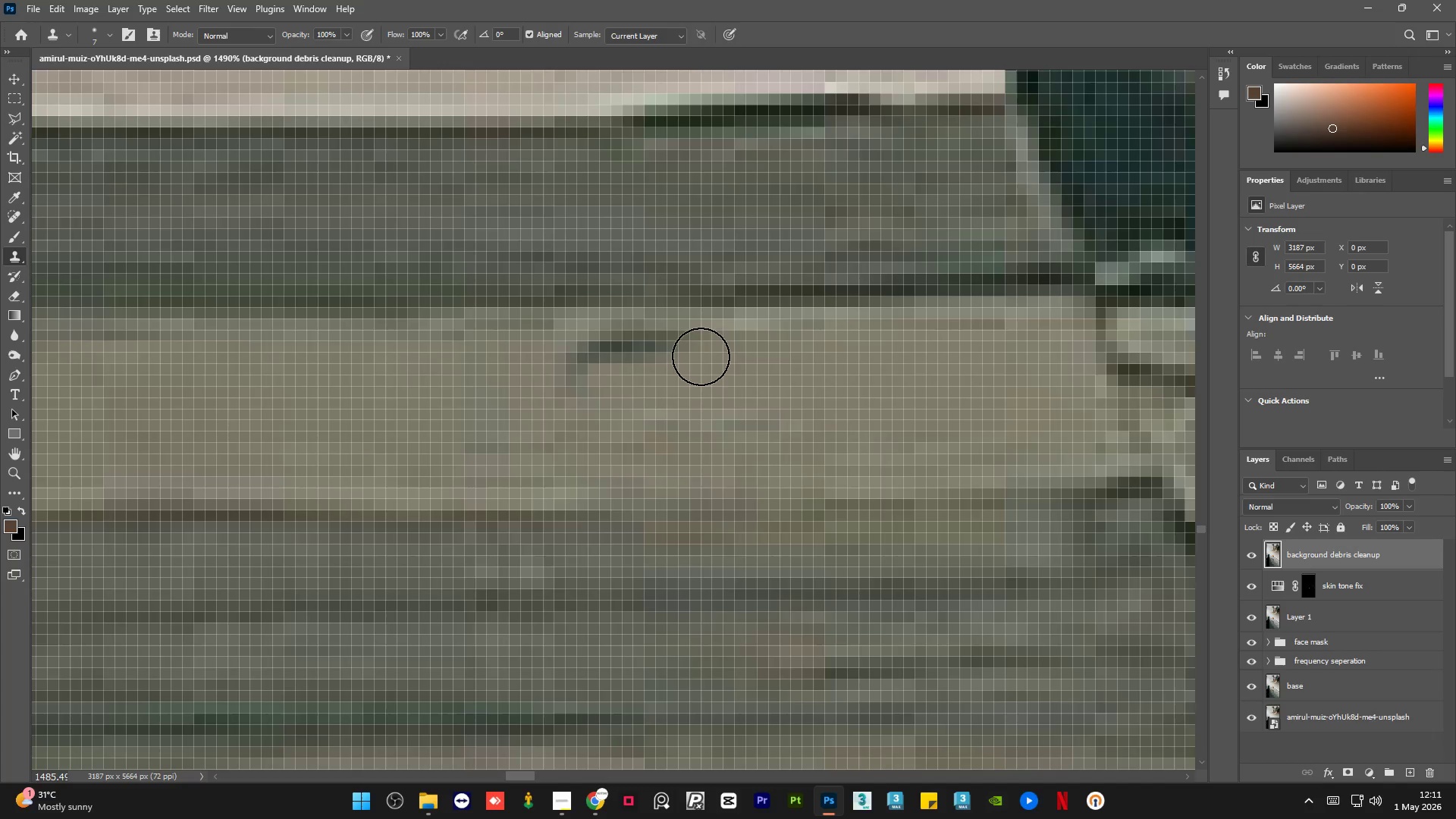 
left_click_drag(start_coordinate=[695, 354], to_coordinate=[538, 367])
 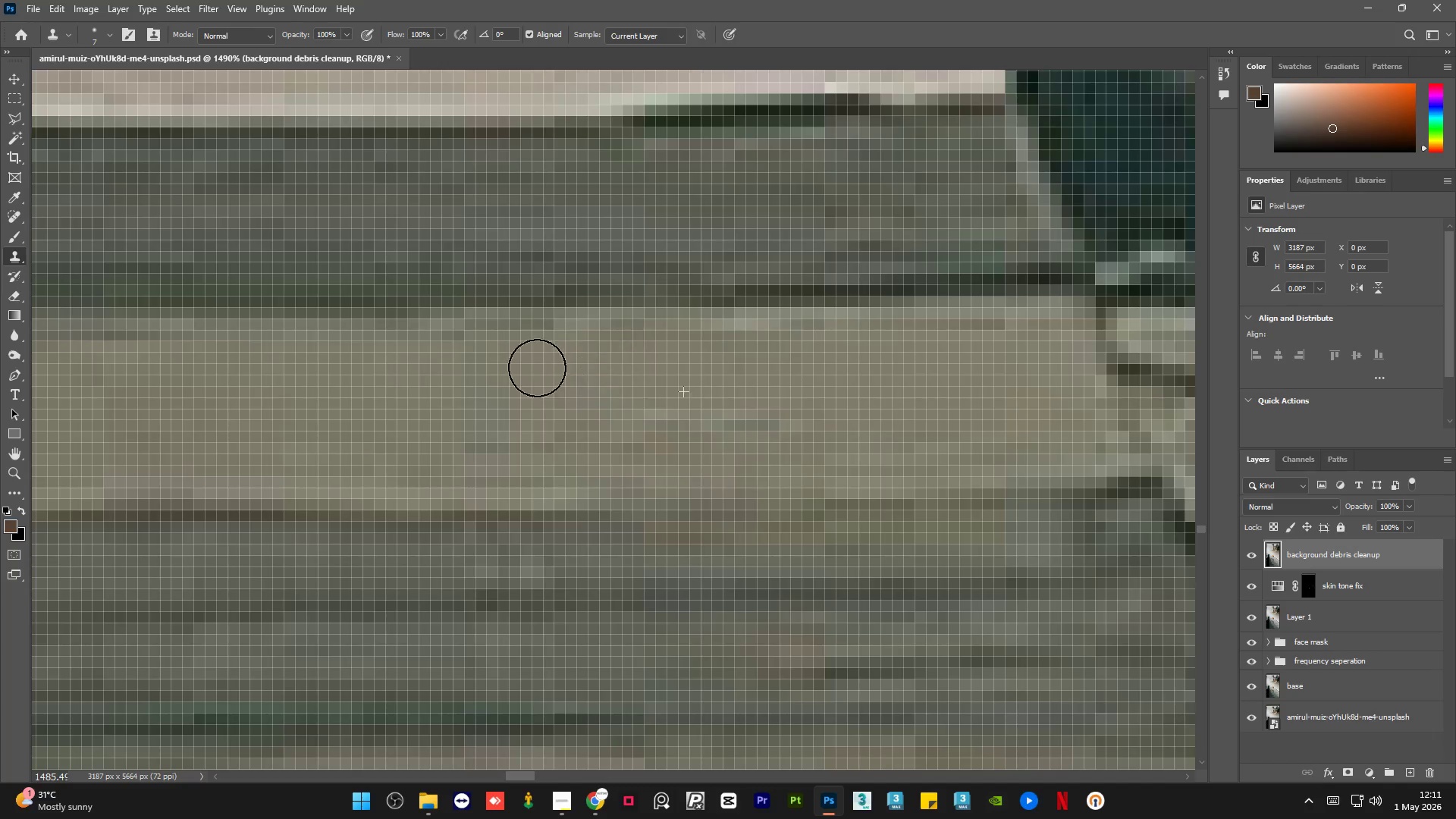 
key(Alt+AltLeft)
 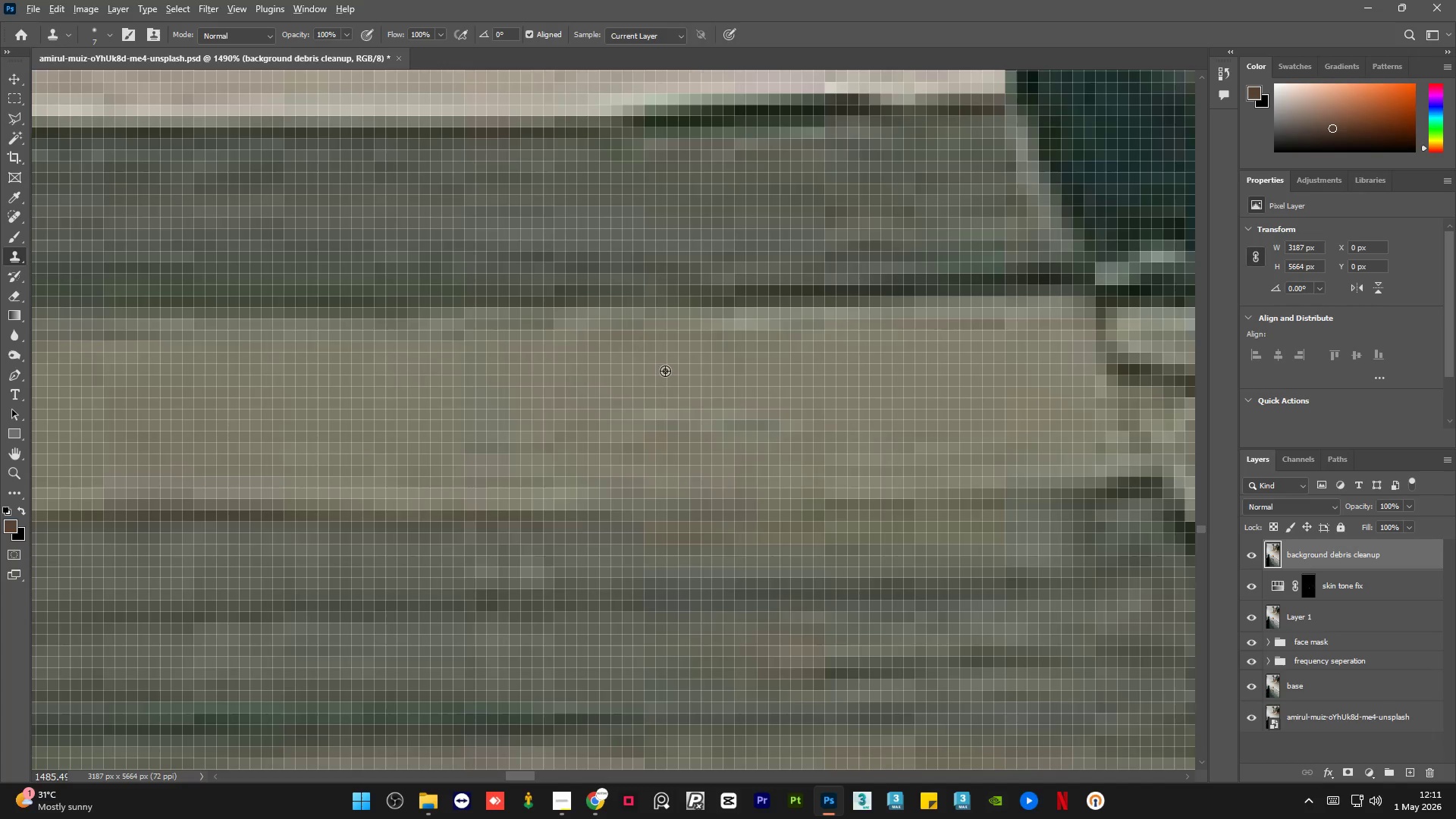 
triple_click([686, 370])
 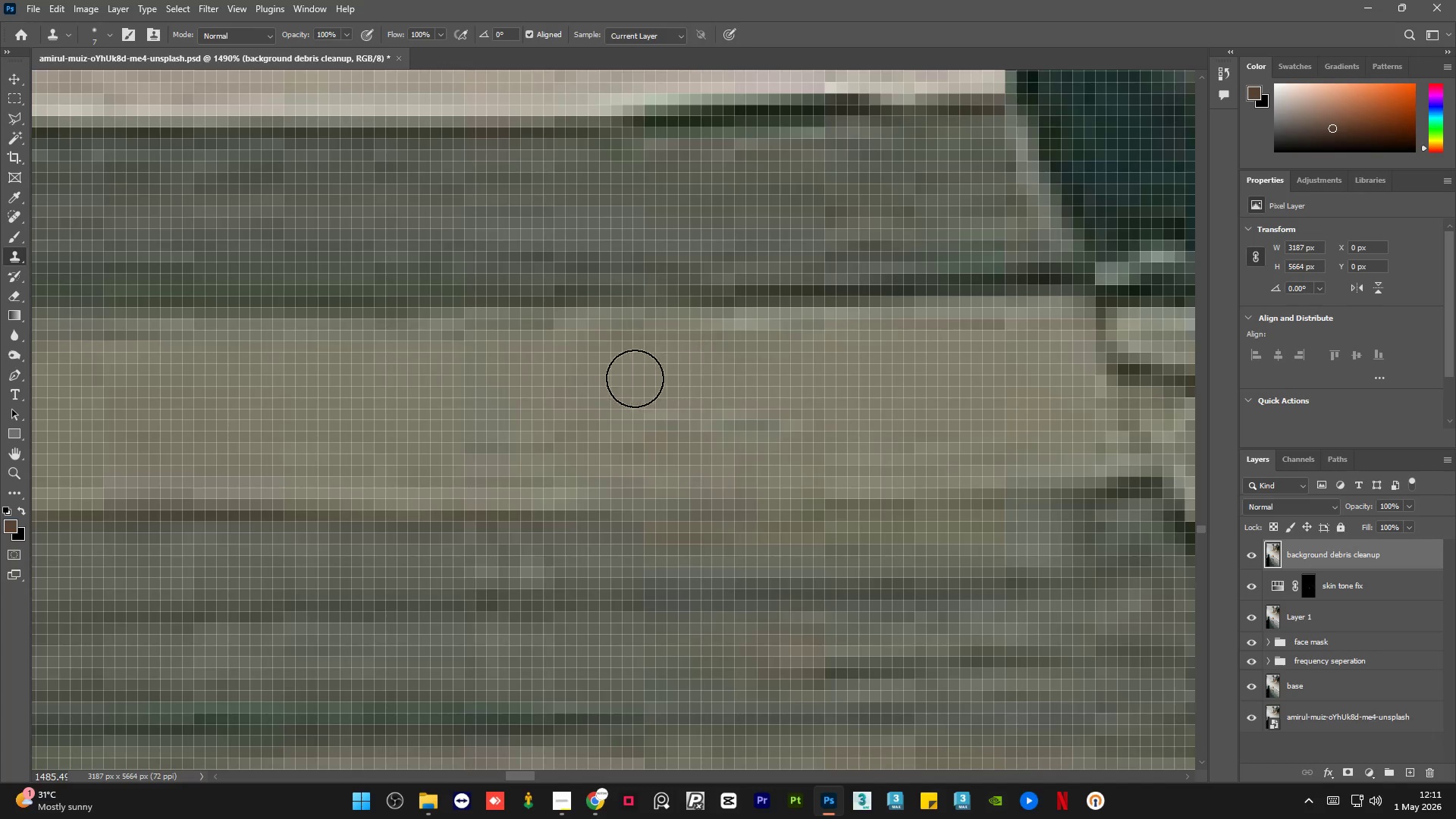 
left_click_drag(start_coordinate=[608, 375], to_coordinate=[546, 381])
 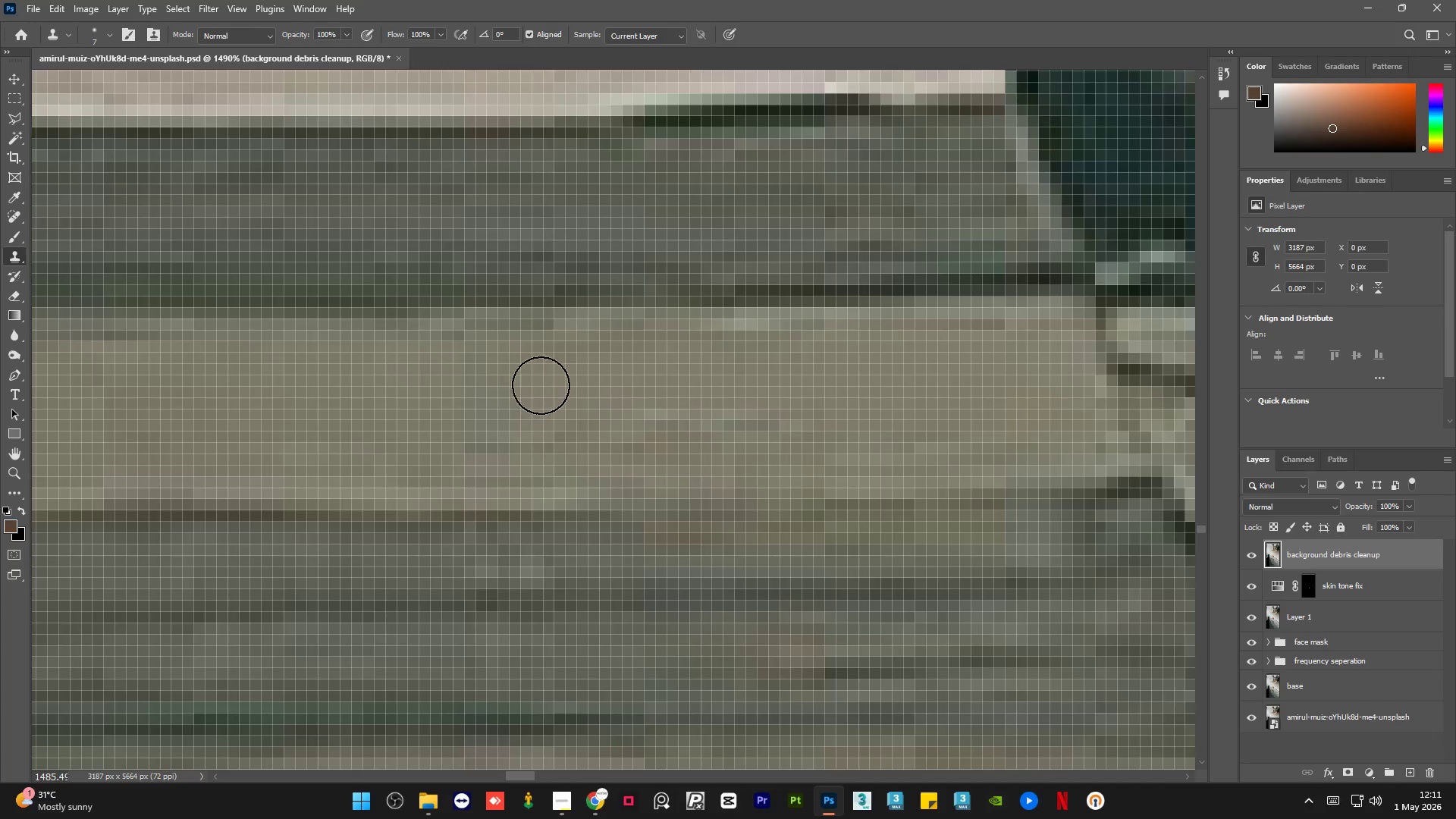 
hold_key(key=AltLeft, duration=1.41)
 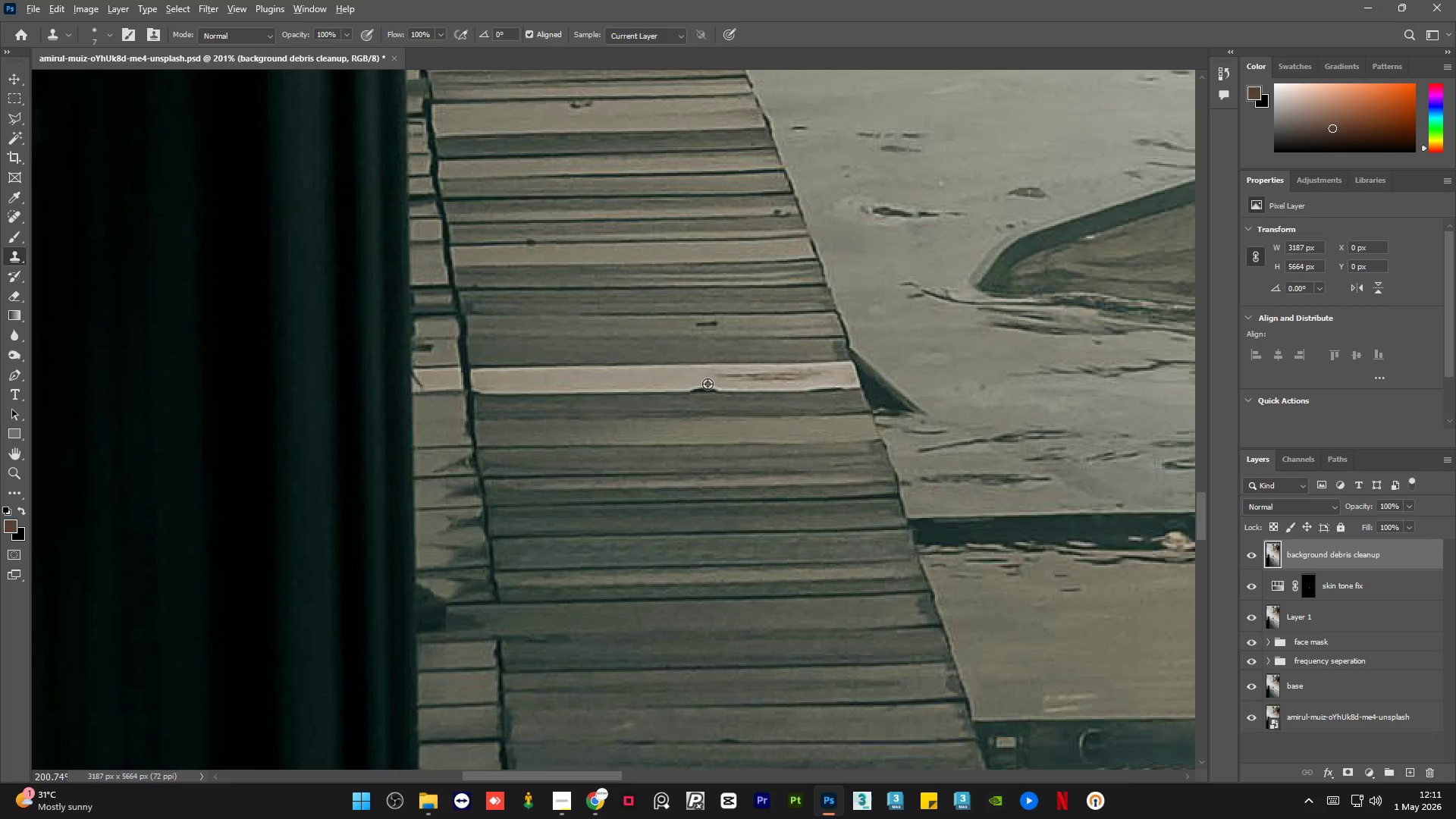 
hold_key(key=AltLeft, duration=1.03)
 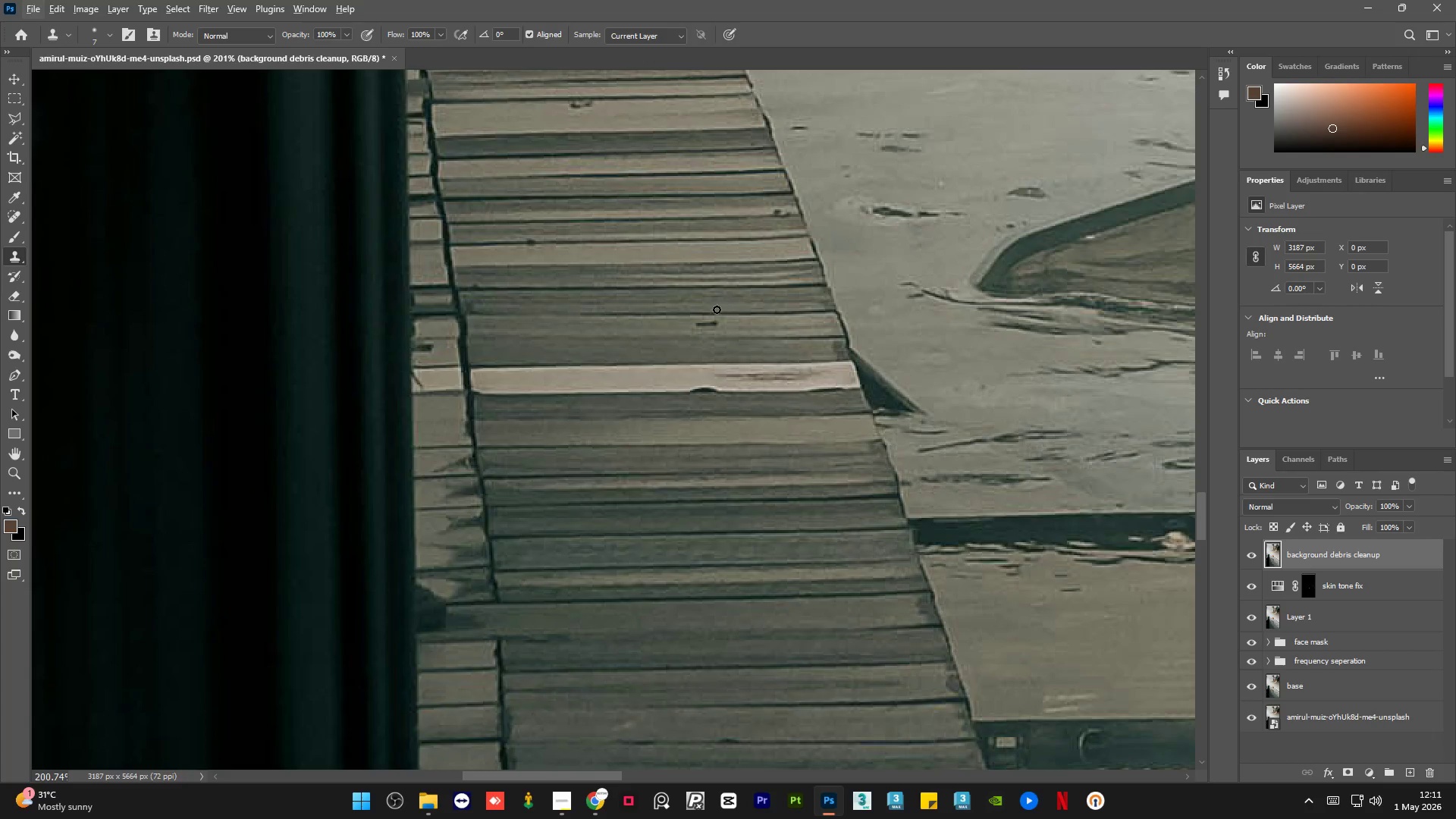 
scroll: coordinate [829, 433], scroll_direction: down, amount: 20.0
 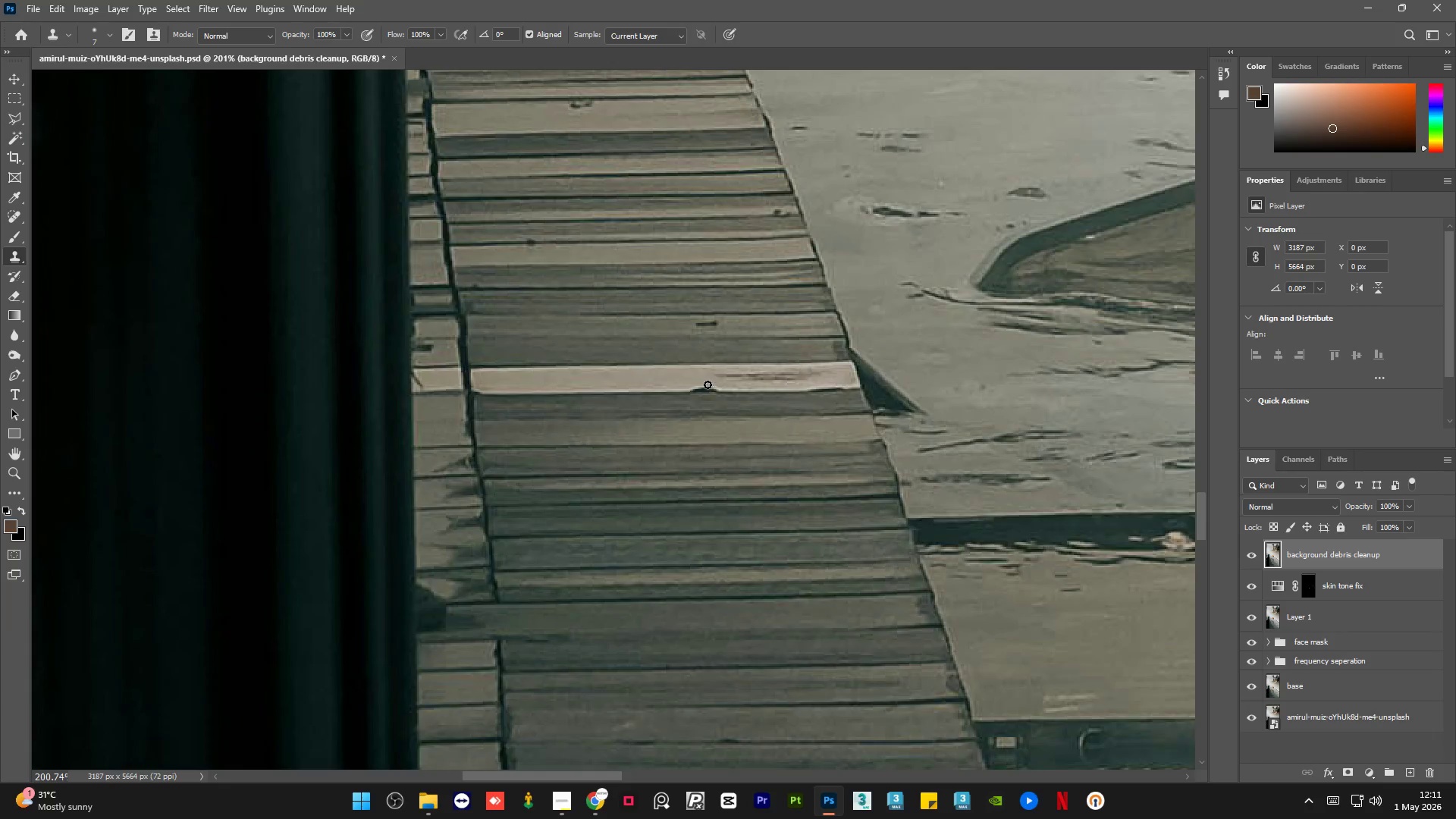 
scroll: coordinate [715, 311], scroll_direction: up, amount: 6.0
 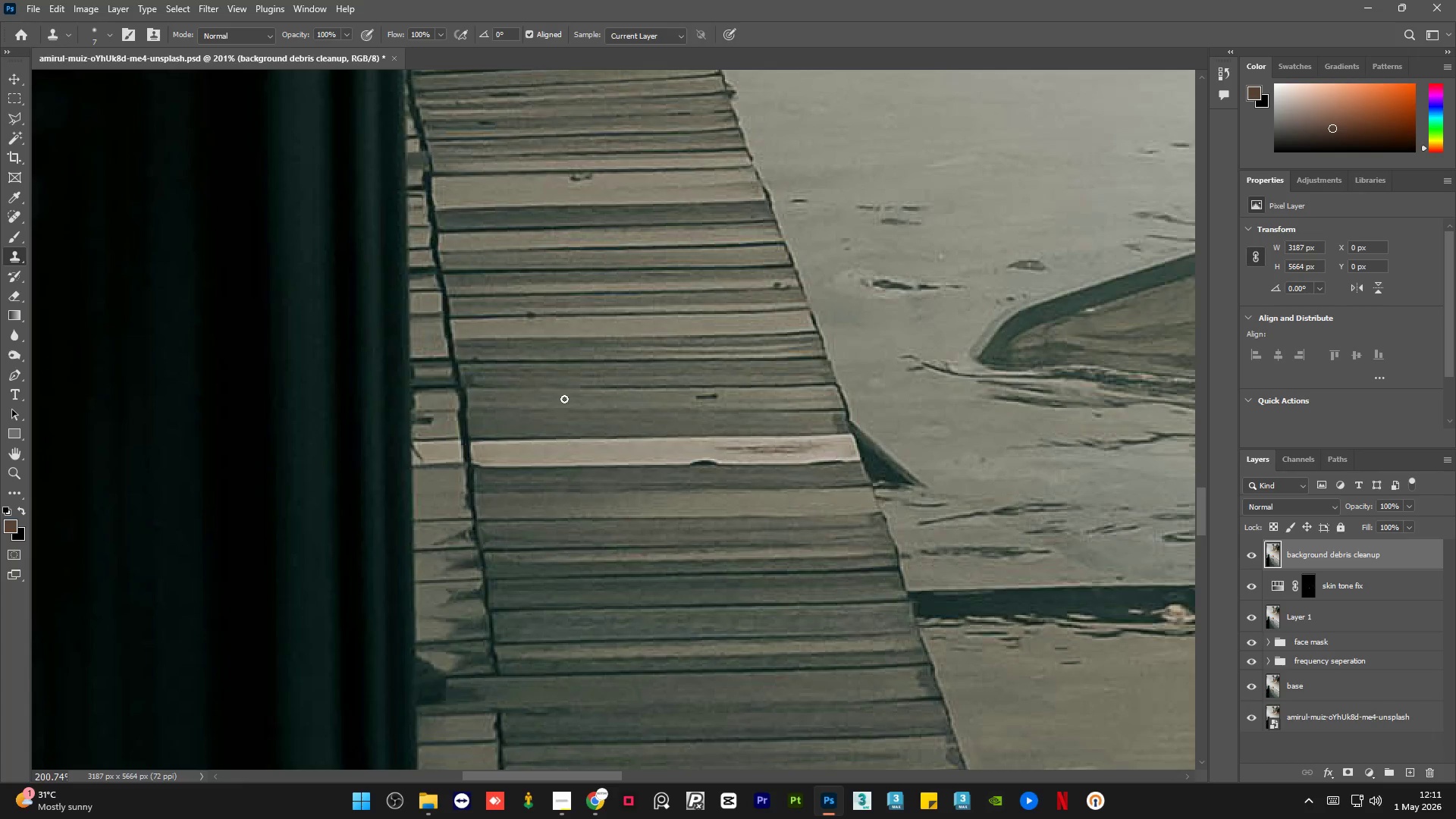 
hold_key(key=AltLeft, duration=0.86)
 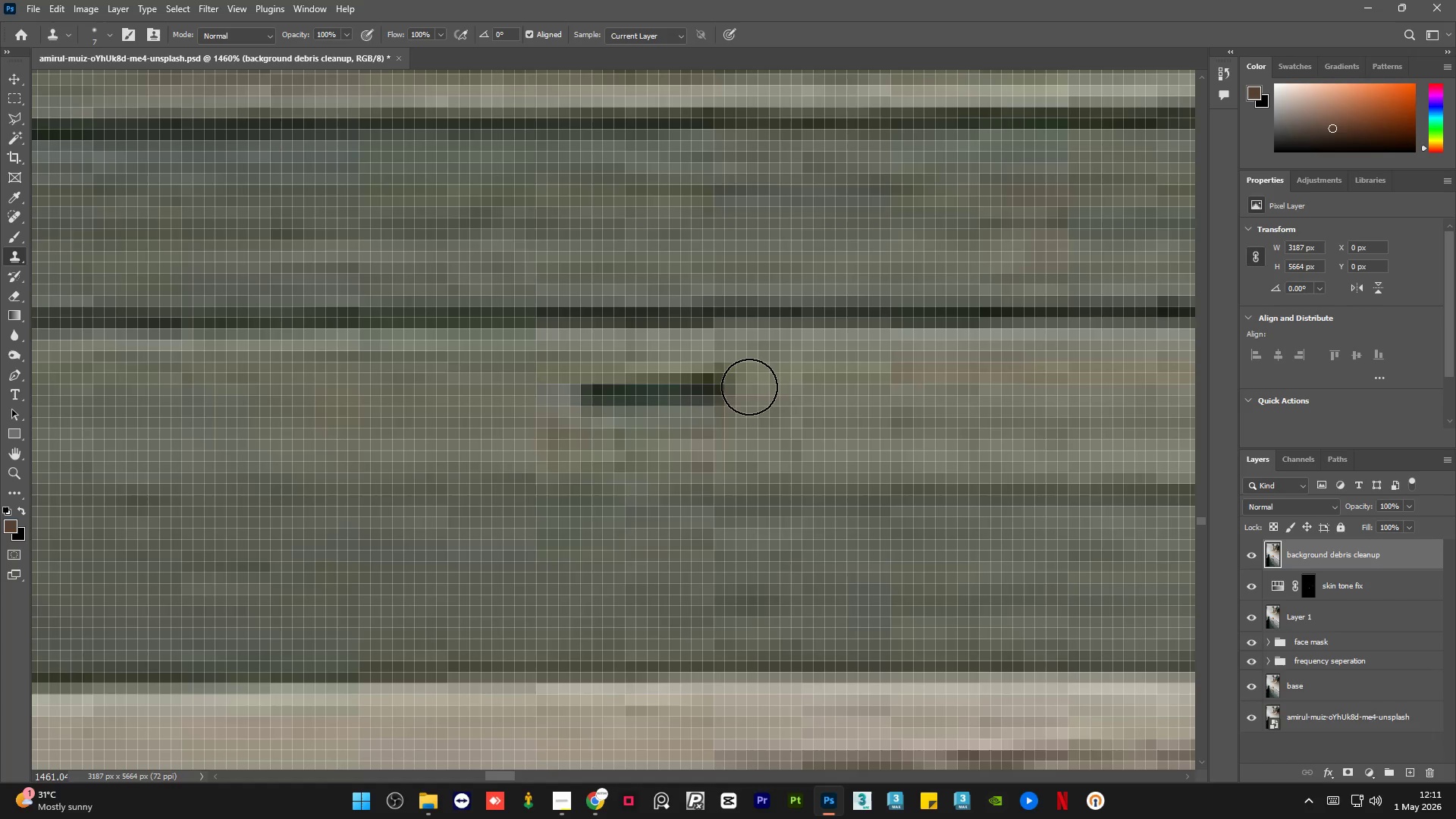 
key(Alt+AltLeft)
 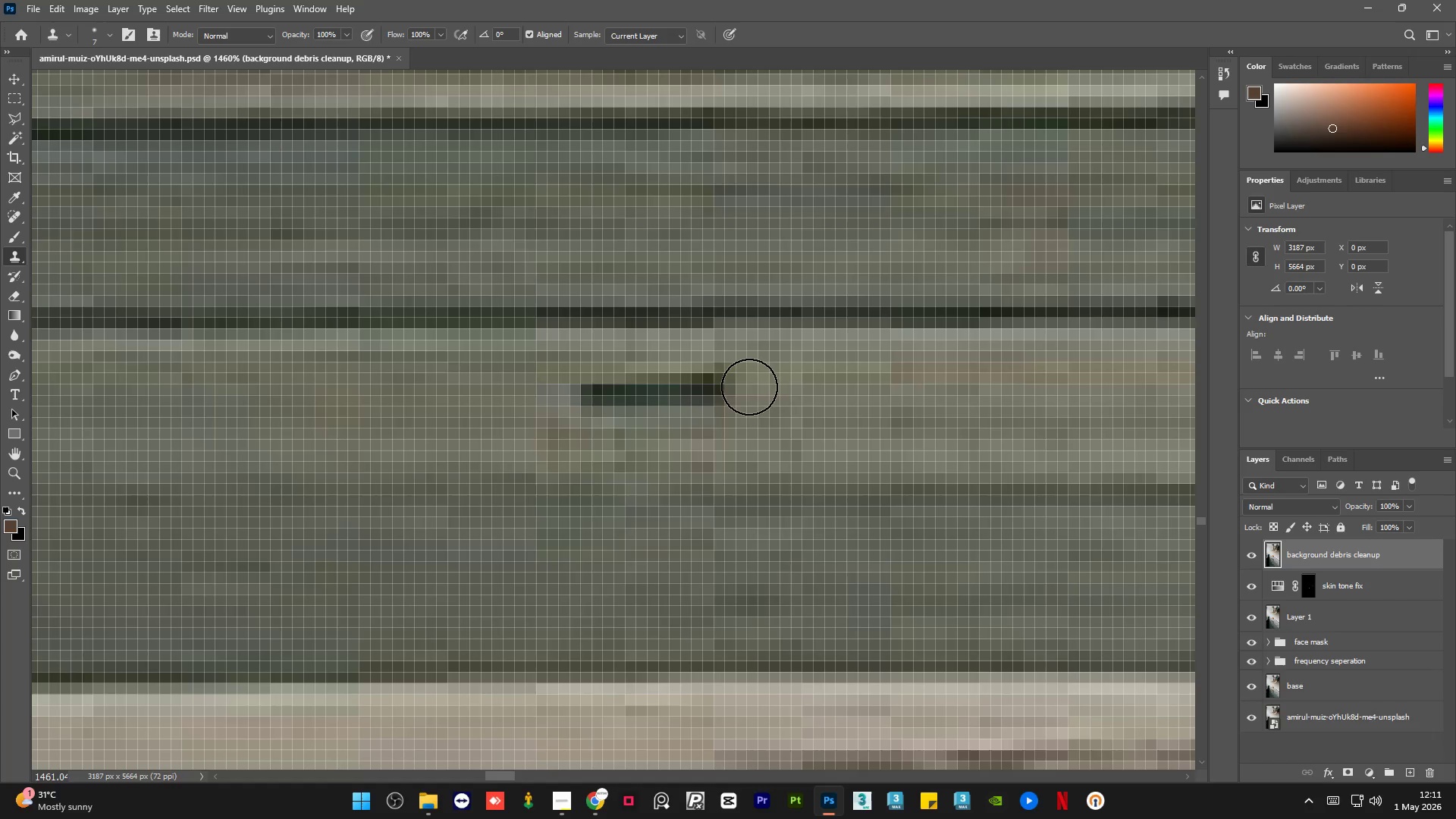 
scroll: coordinate [709, 404], scroll_direction: up, amount: 21.0
 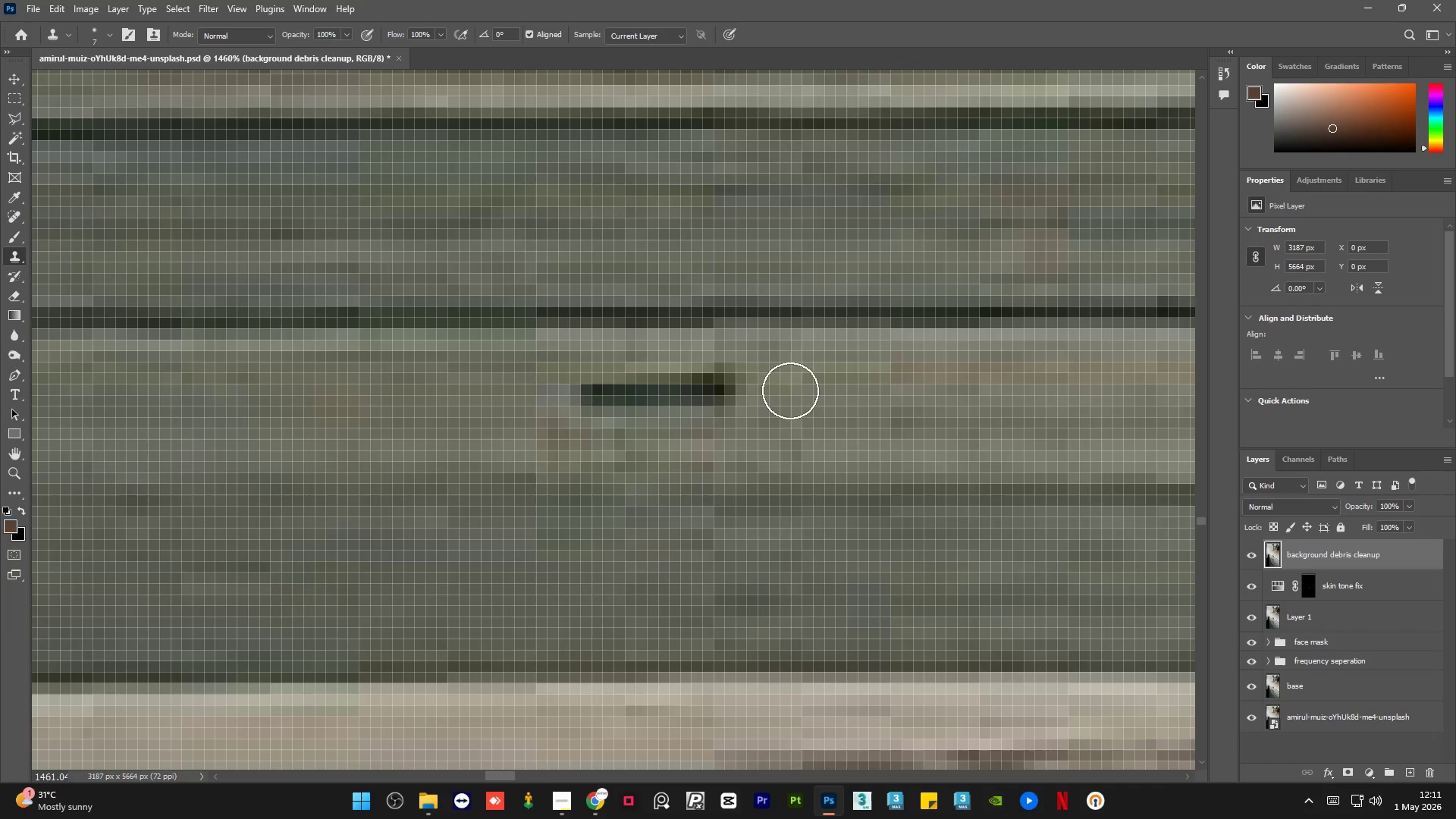 
left_click_drag(start_coordinate=[736, 381], to_coordinate=[680, 396])
 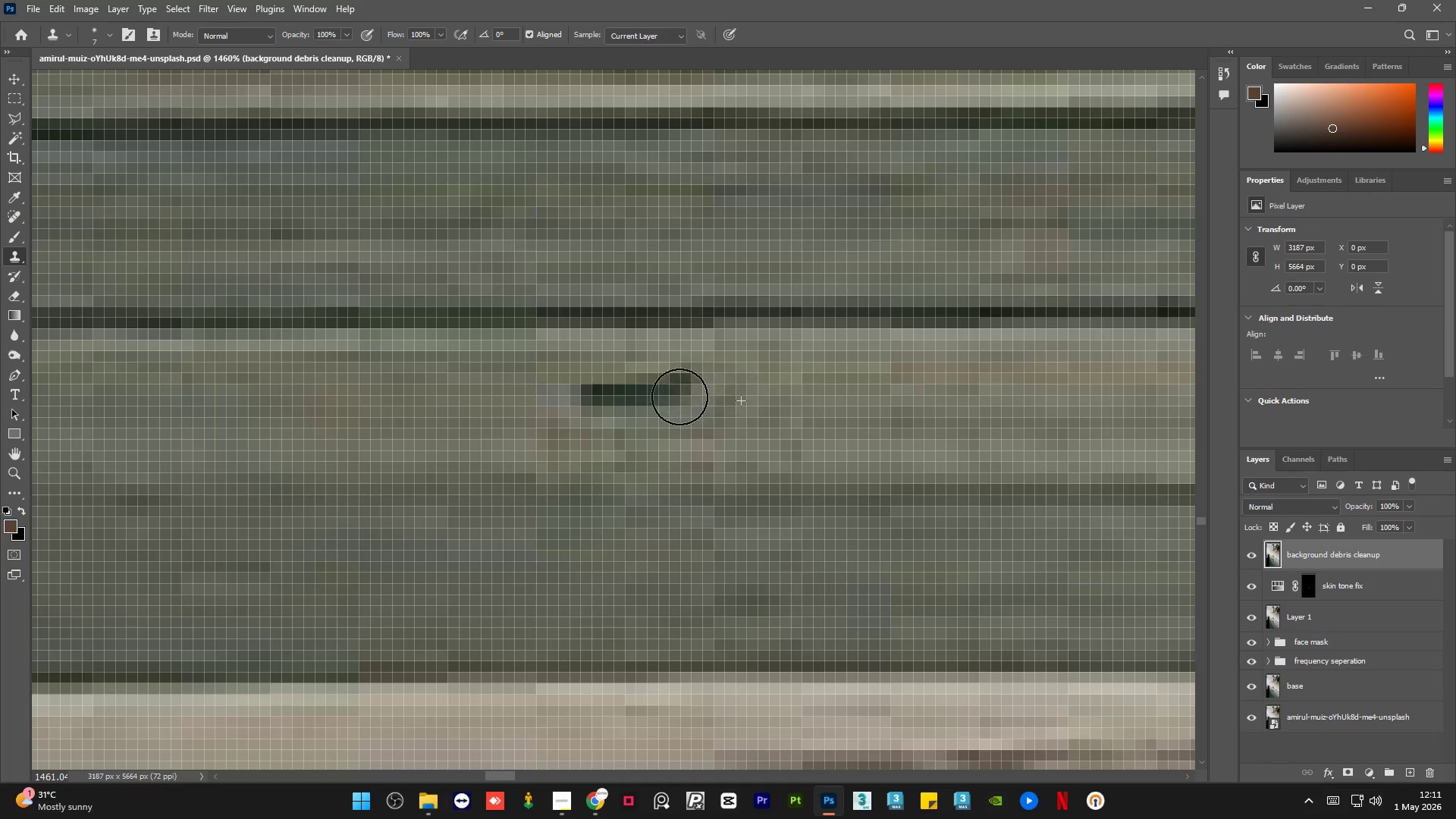 
key(Alt+AltLeft)
 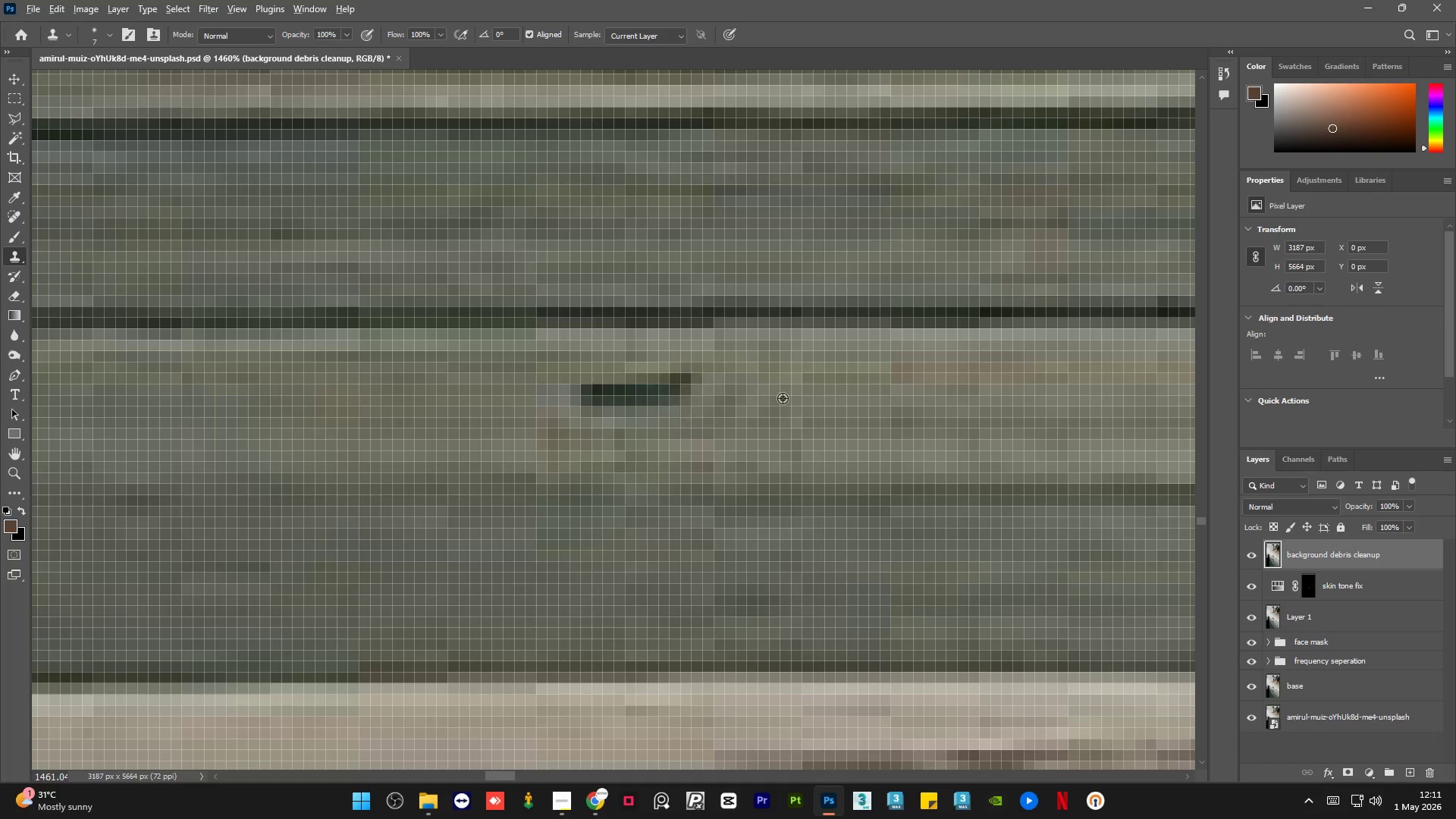 
triple_click([787, 398])
 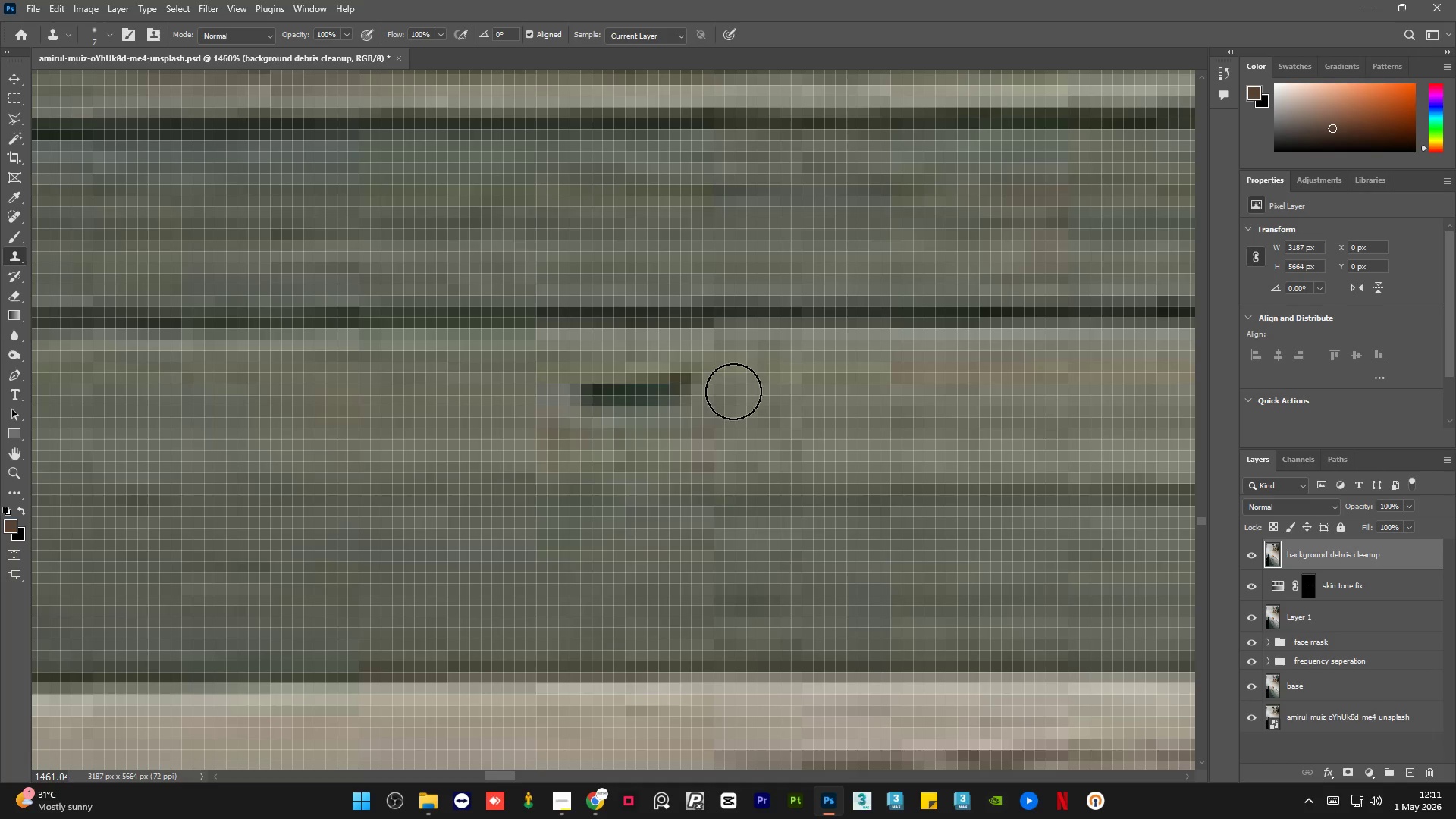 
left_click_drag(start_coordinate=[718, 391], to_coordinate=[620, 397])
 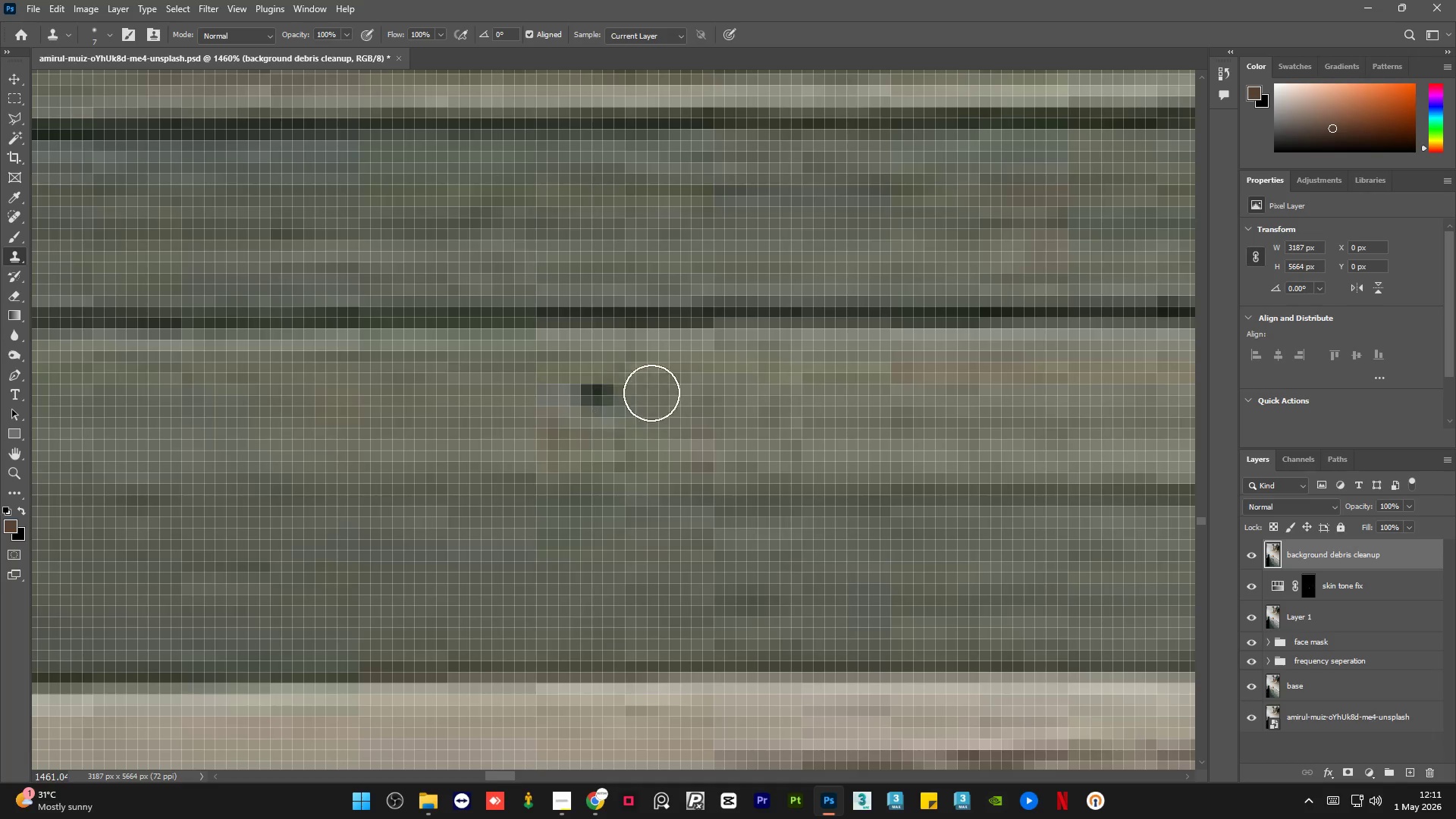 
key(Alt+AltLeft)
 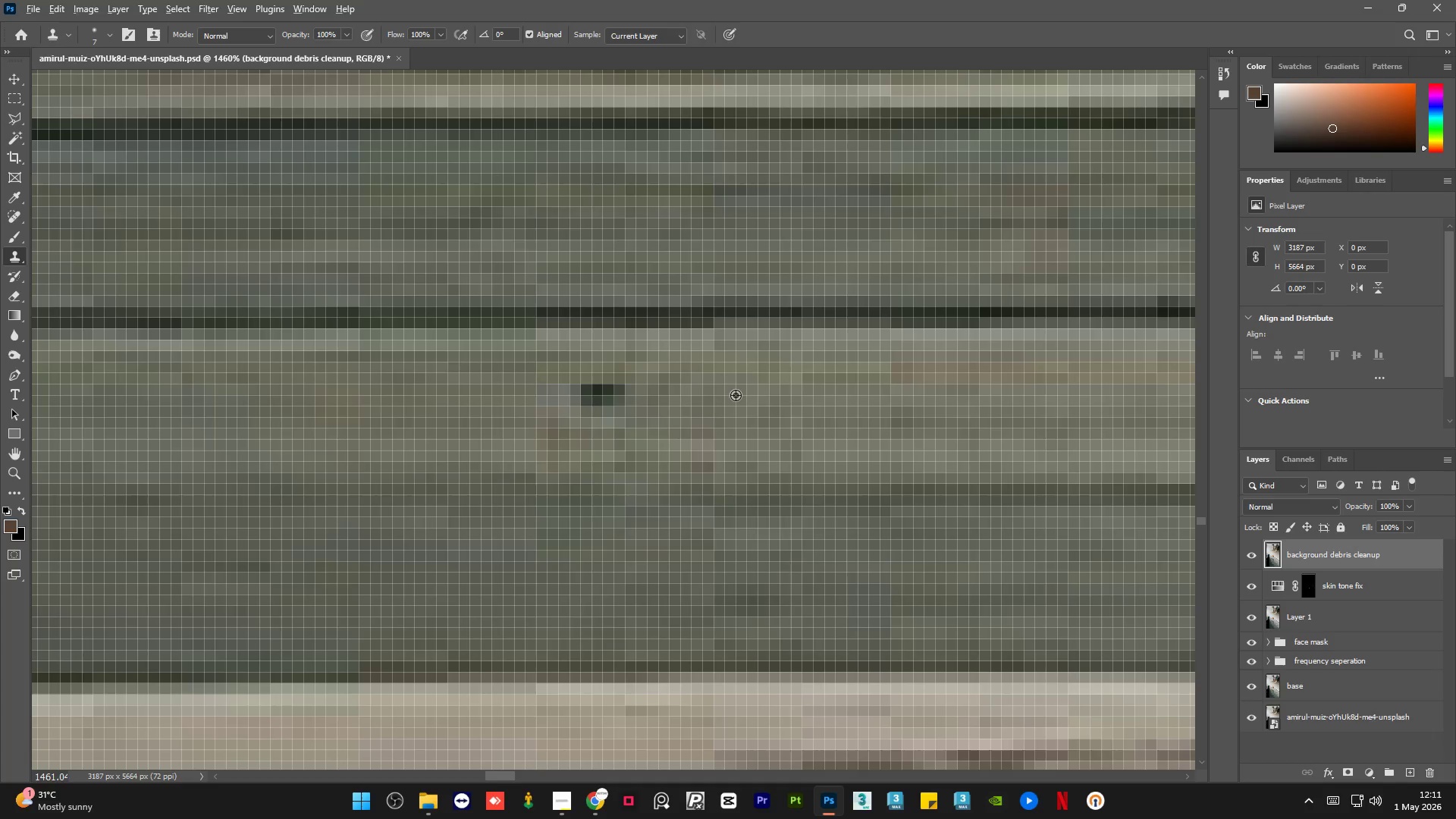 
triple_click([736, 395])
 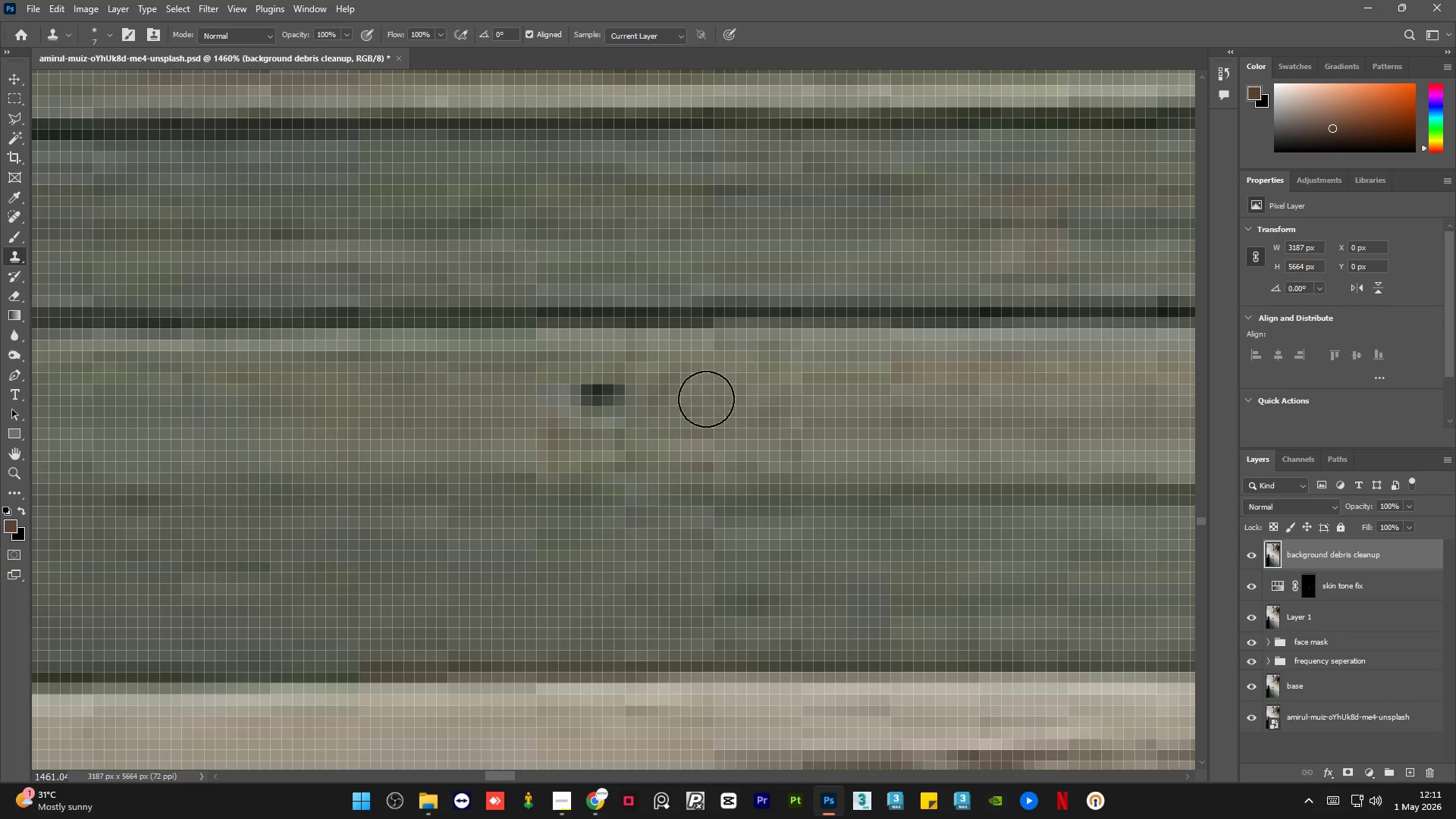 
left_click_drag(start_coordinate=[643, 400], to_coordinate=[591, 400])
 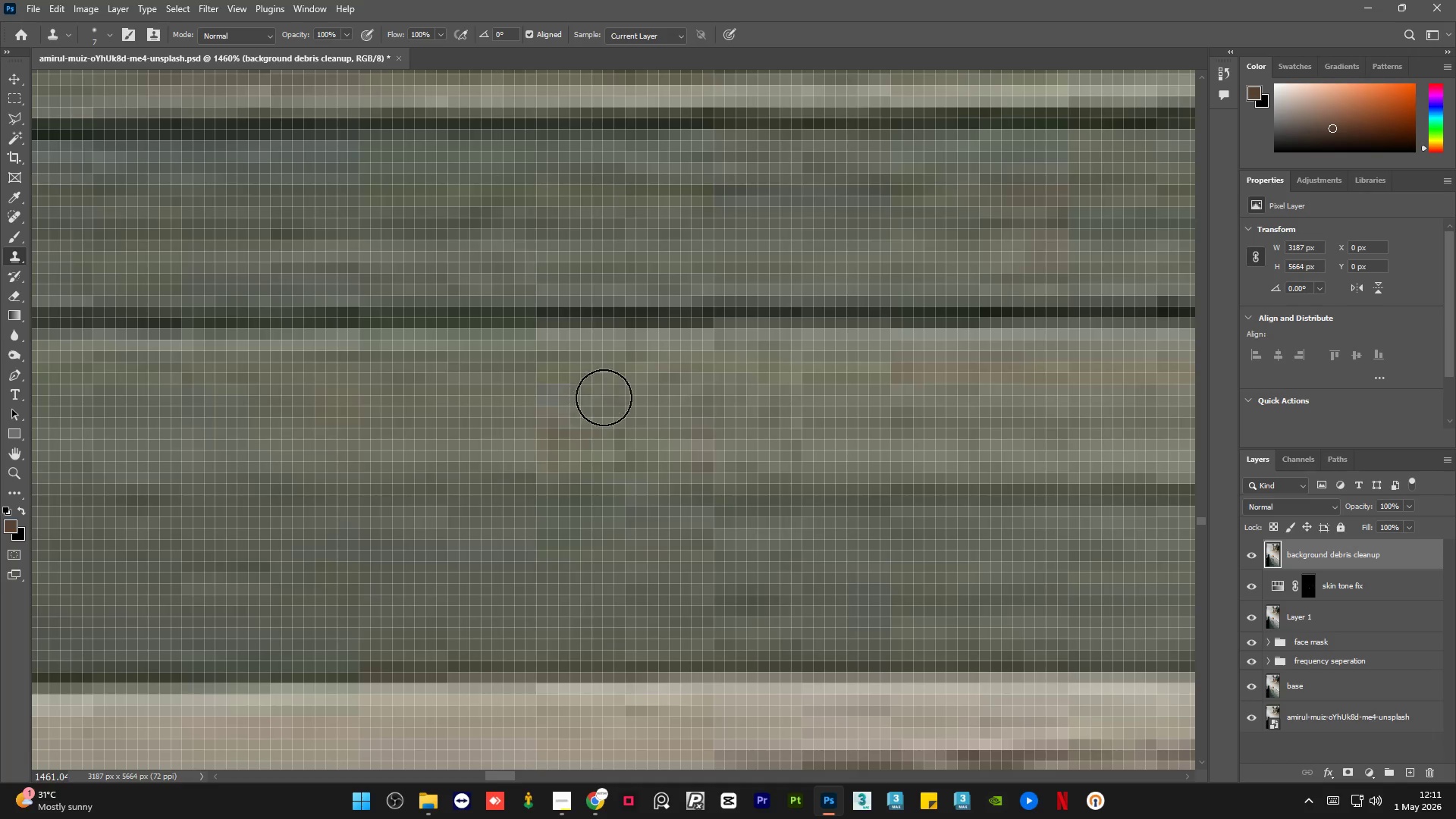 
key(Alt+AltLeft)
 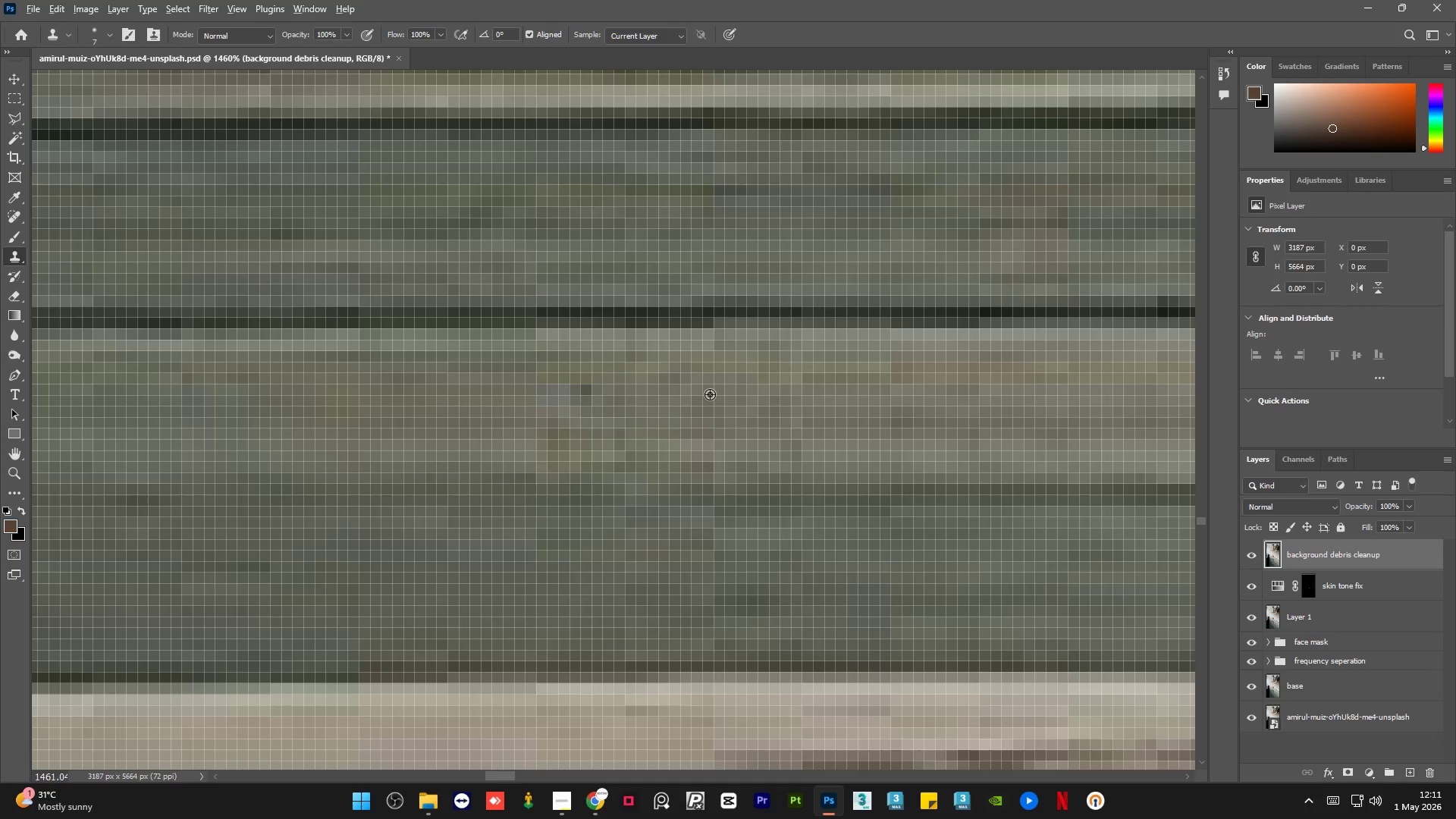 
triple_click([711, 394])
 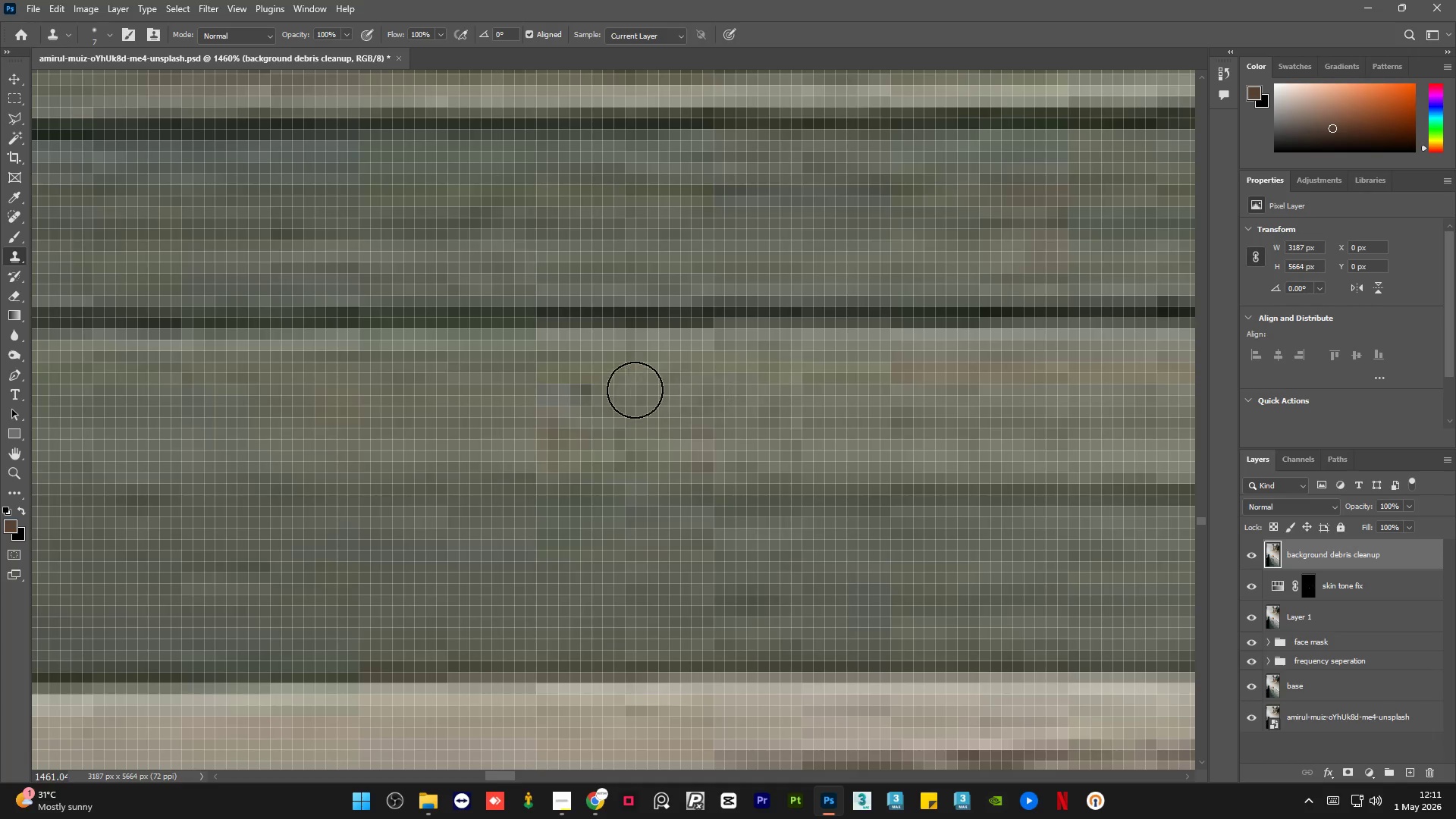 
left_click_drag(start_coordinate=[613, 391], to_coordinate=[574, 403])
 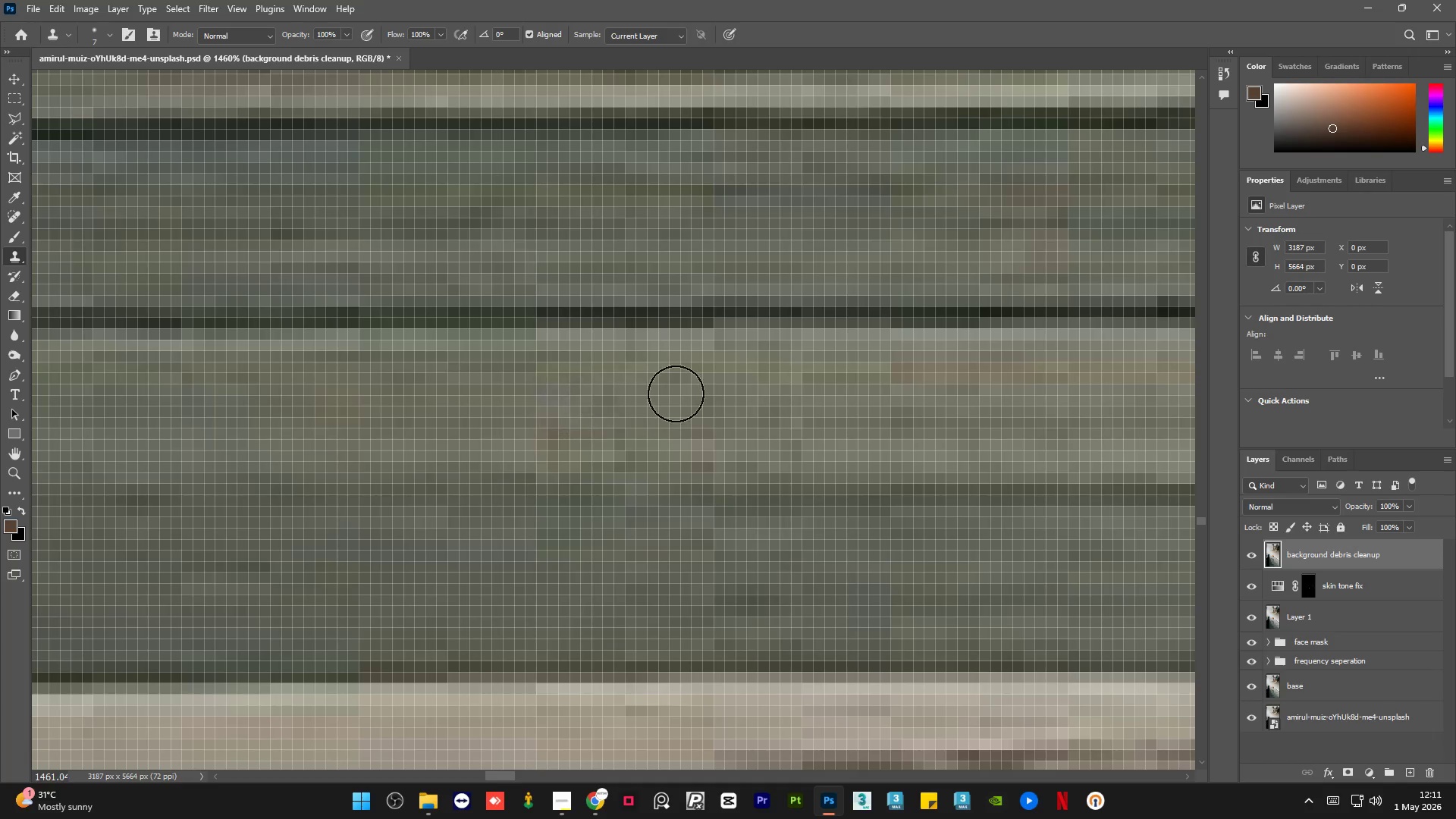 
hold_key(key=AltLeft, duration=1.69)
scroll: coordinate [726, 429], scroll_direction: down, amount: 16.0
 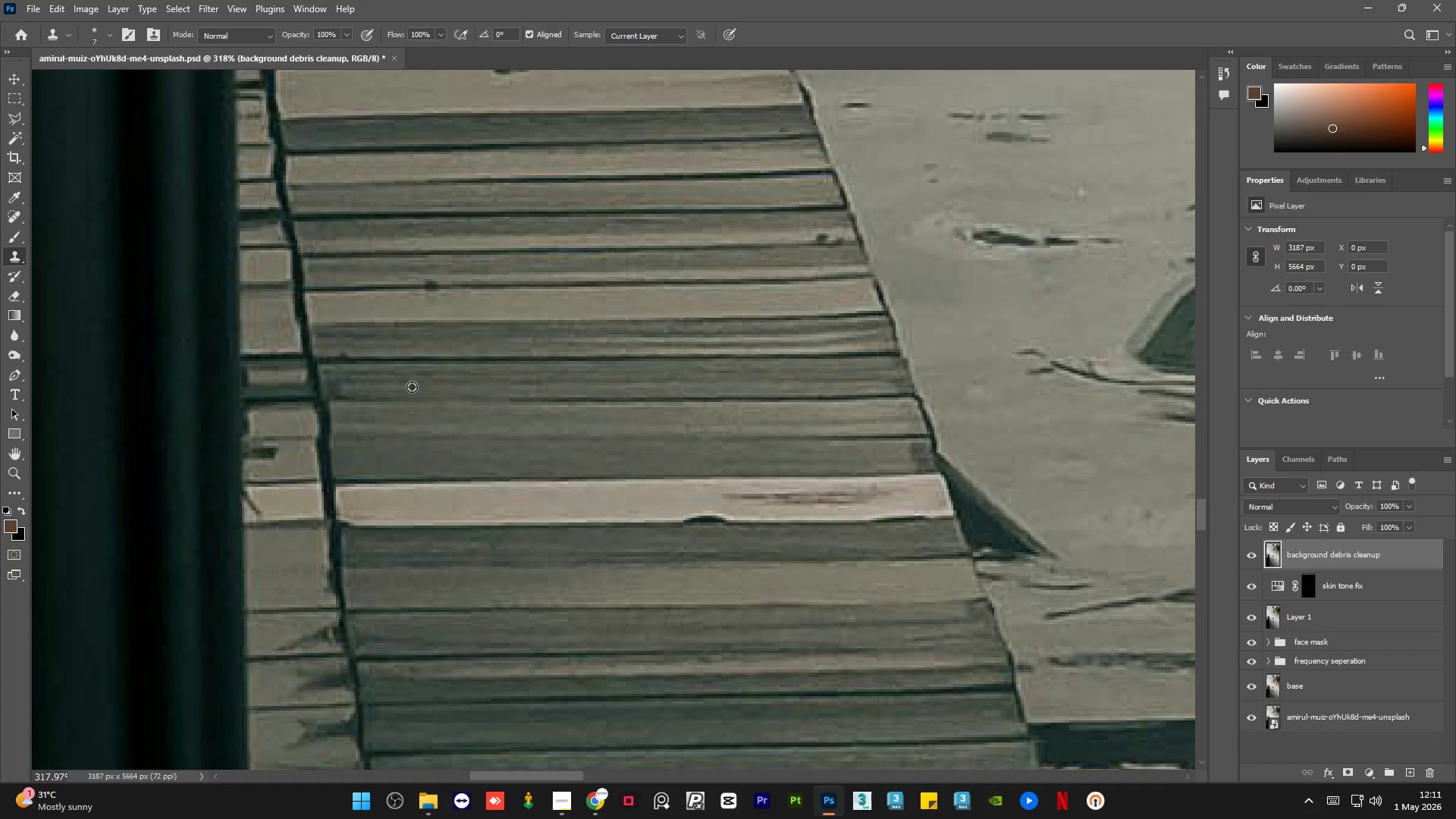 
hold_key(key=AltLeft, duration=1.28)
 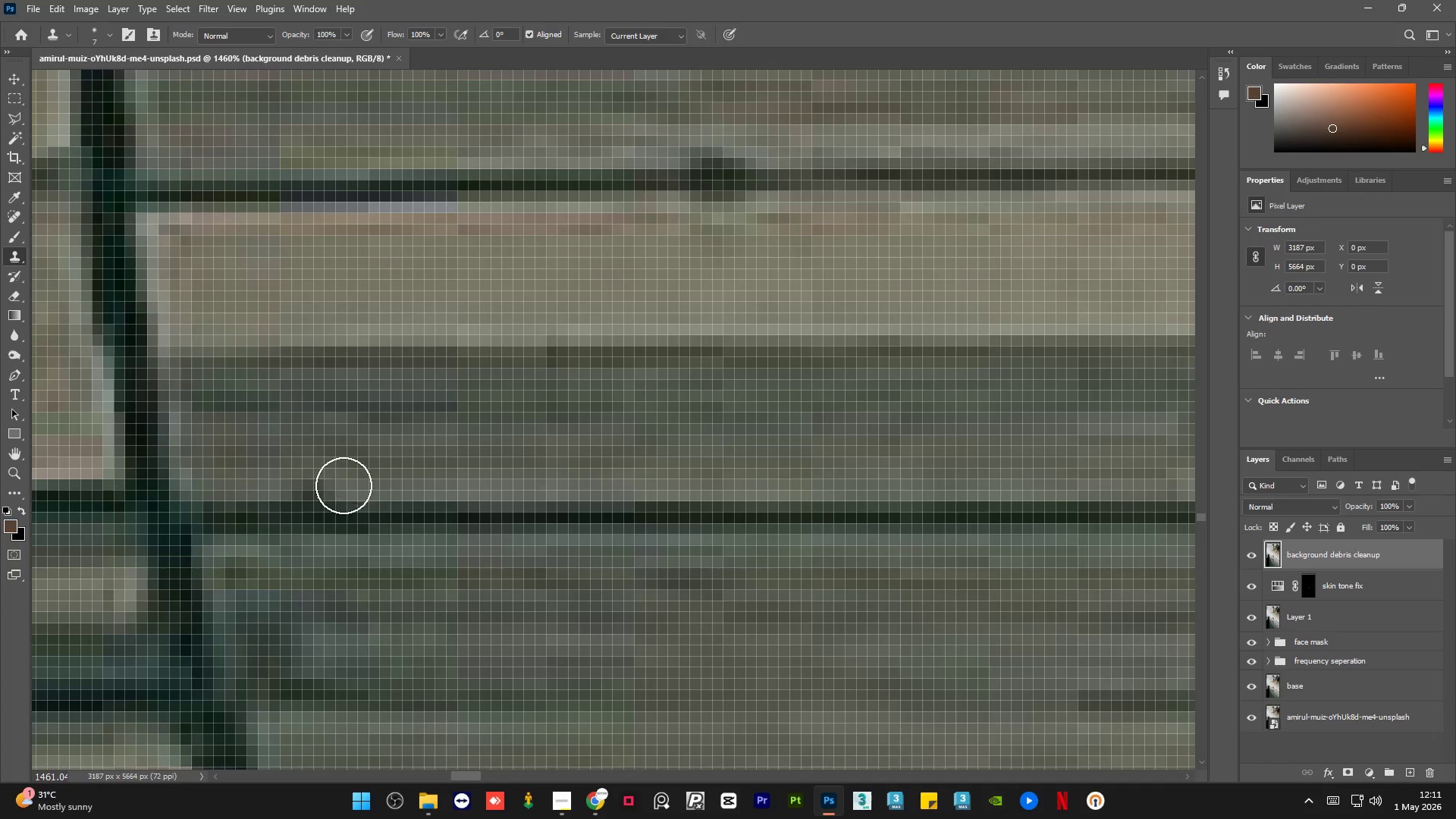 
scroll: coordinate [364, 425], scroll_direction: up, amount: 15.0
 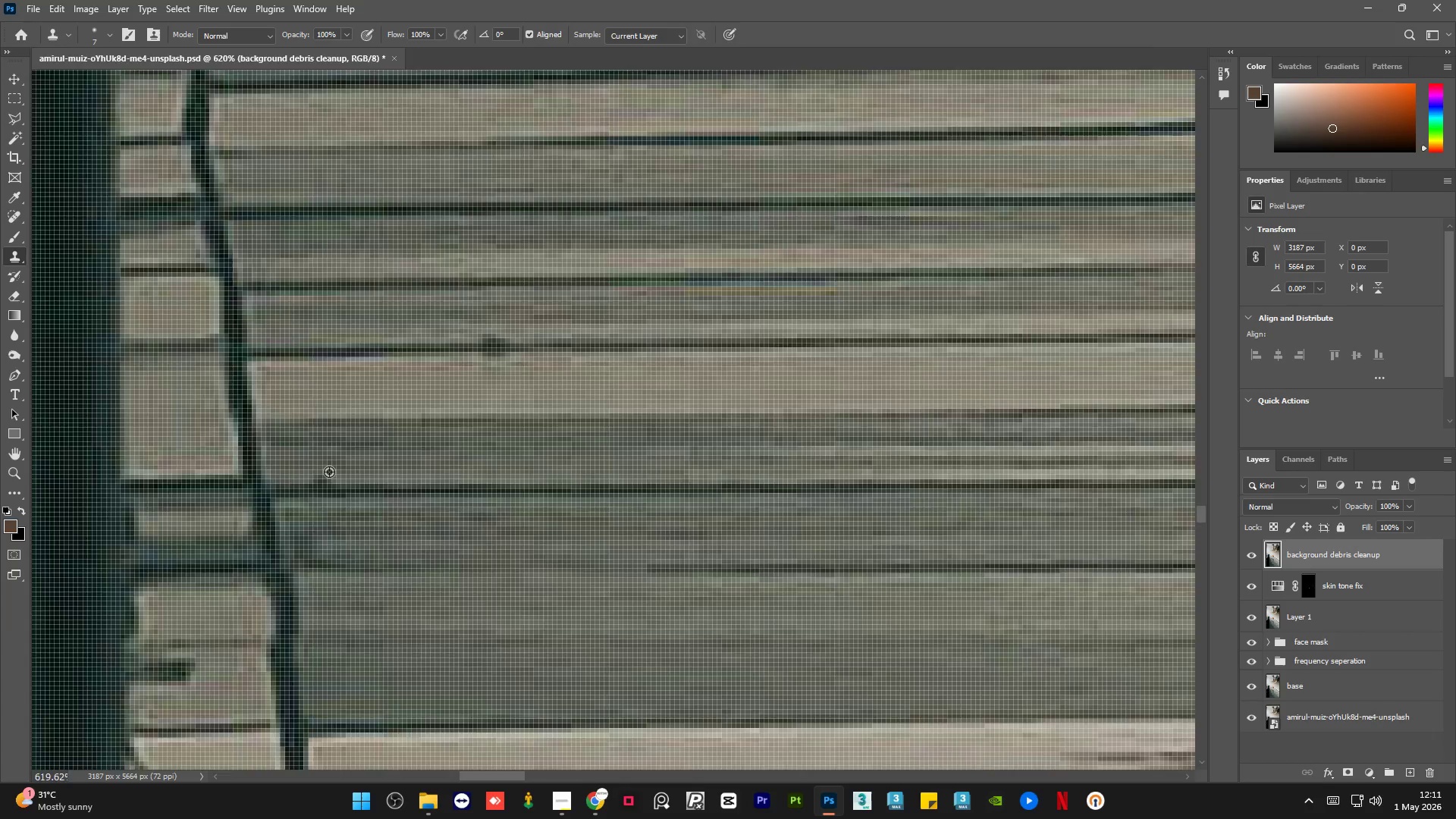 
key(Alt+AltLeft)
 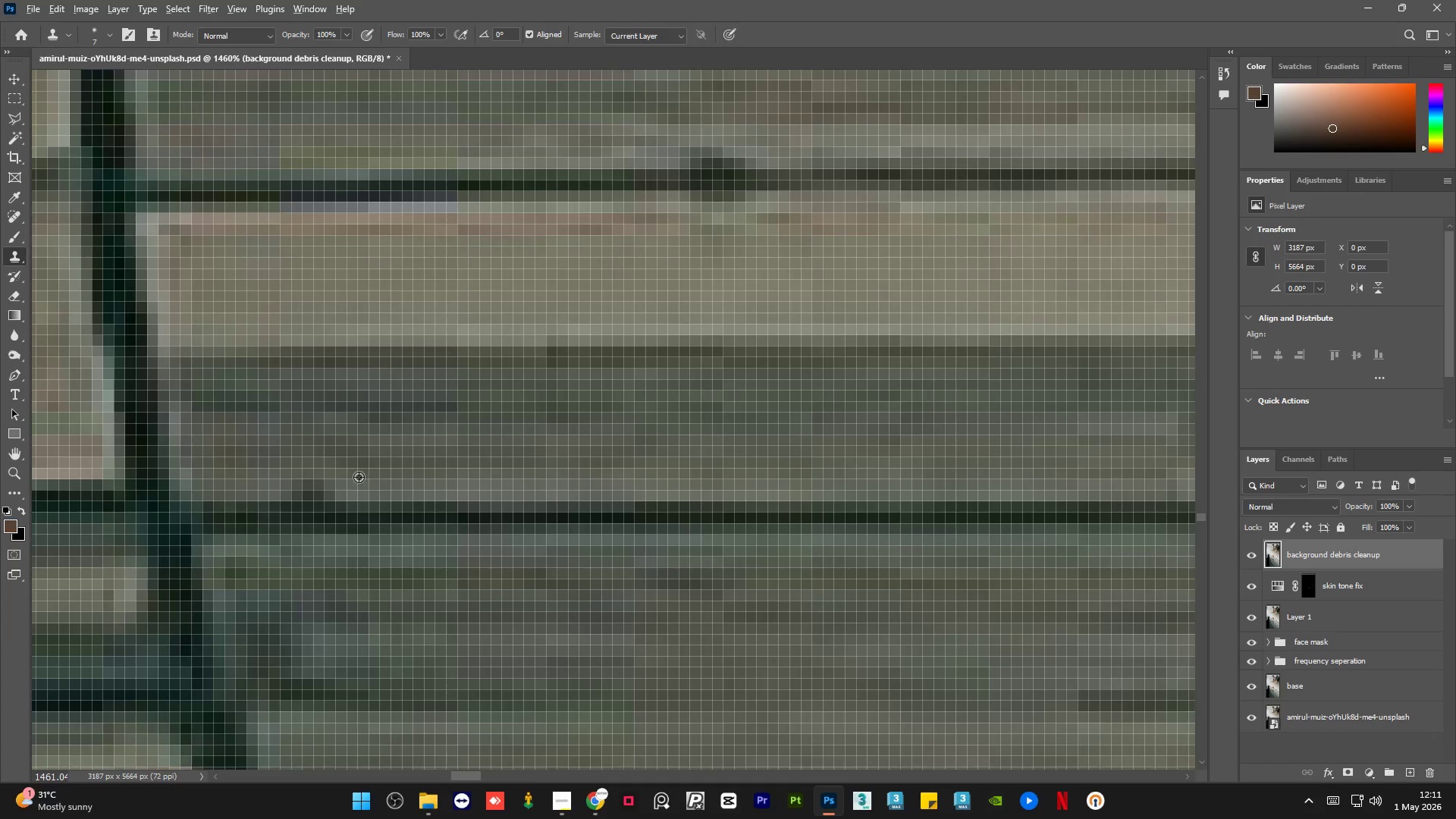 
scroll: coordinate [329, 472], scroll_direction: up, amount: 9.0
 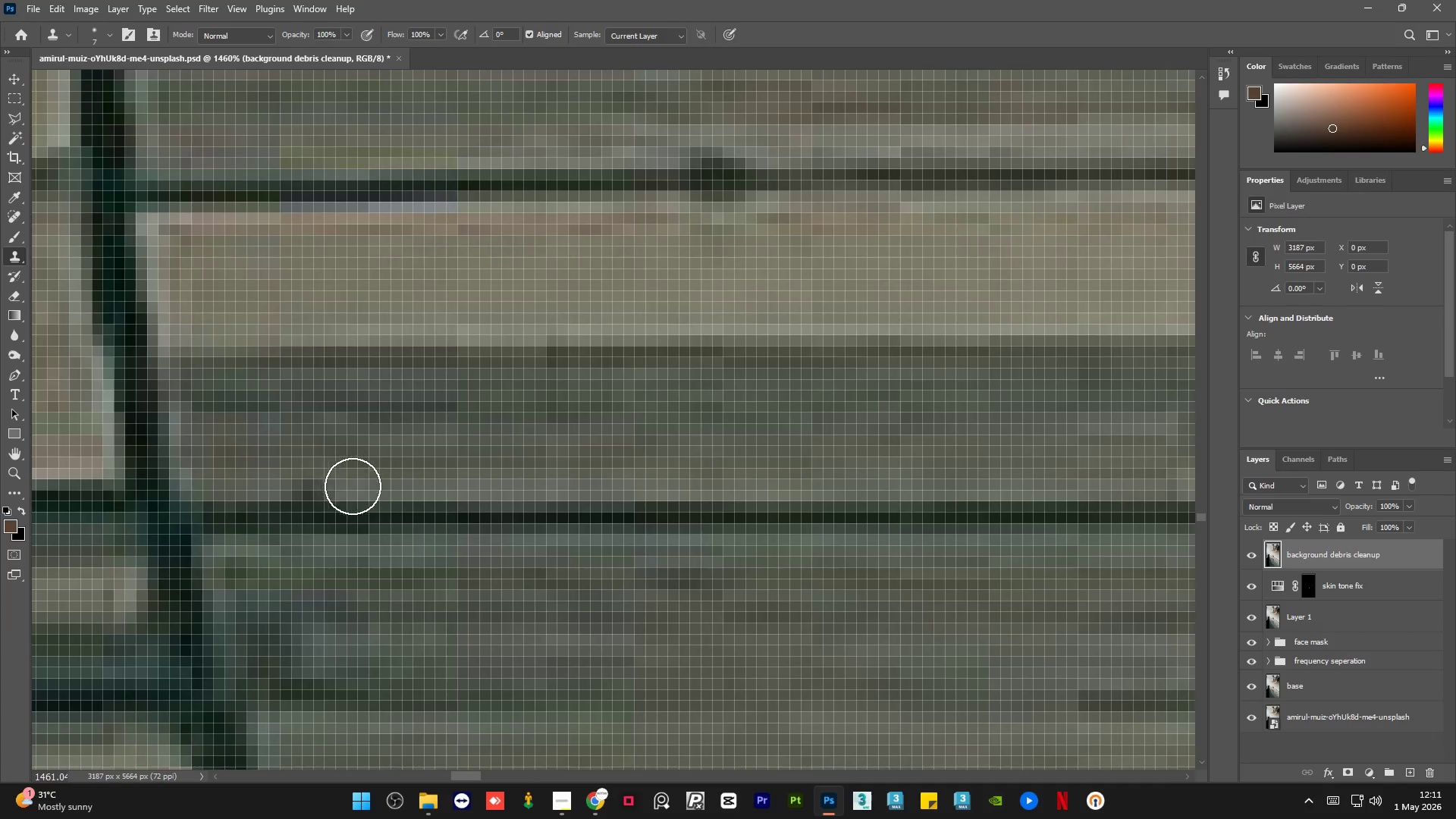 
left_click_drag(start_coordinate=[359, 477], to_coordinate=[346, 485])
 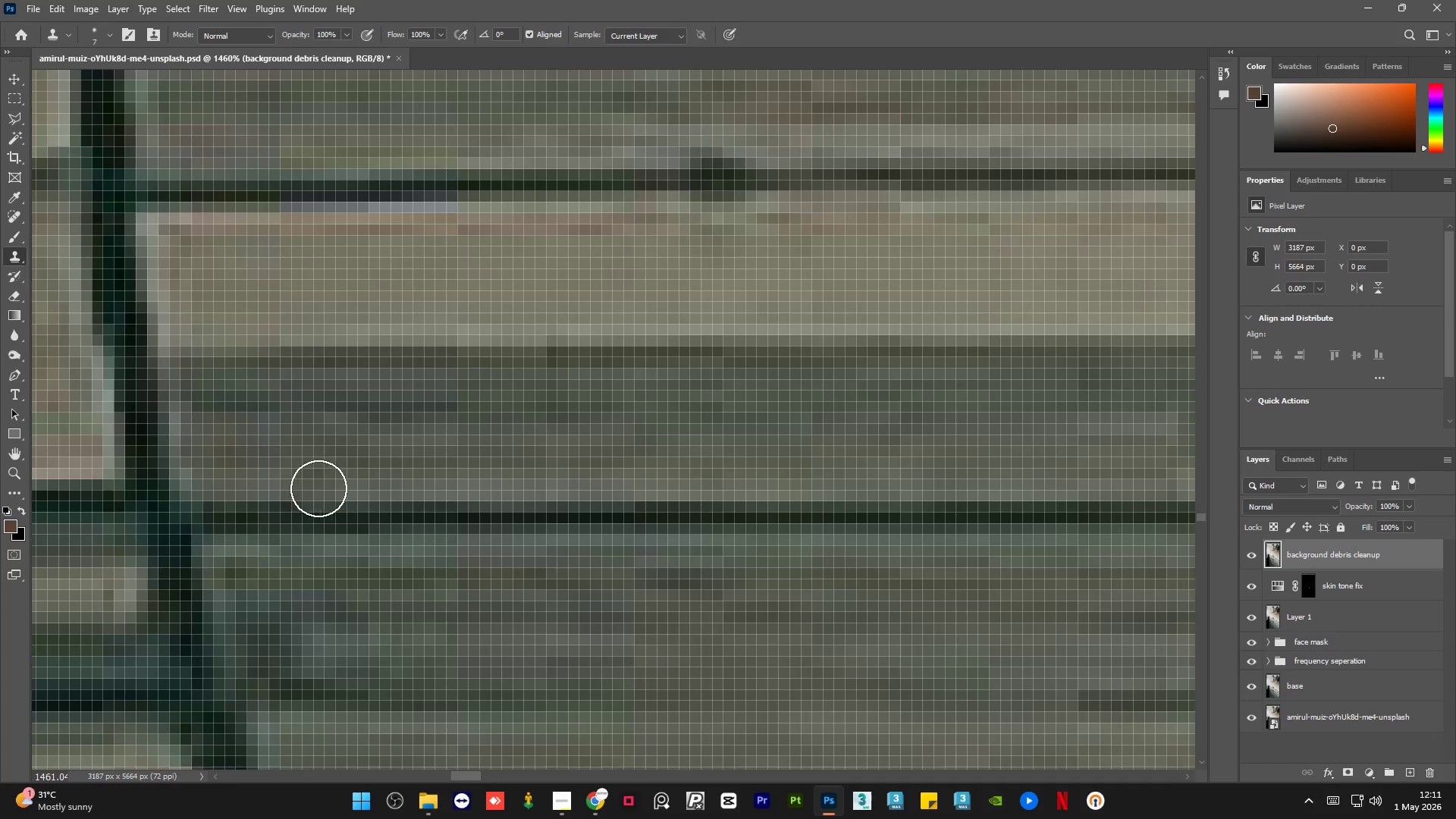 
left_click_drag(start_coordinate=[311, 485], to_coordinate=[277, 480])
 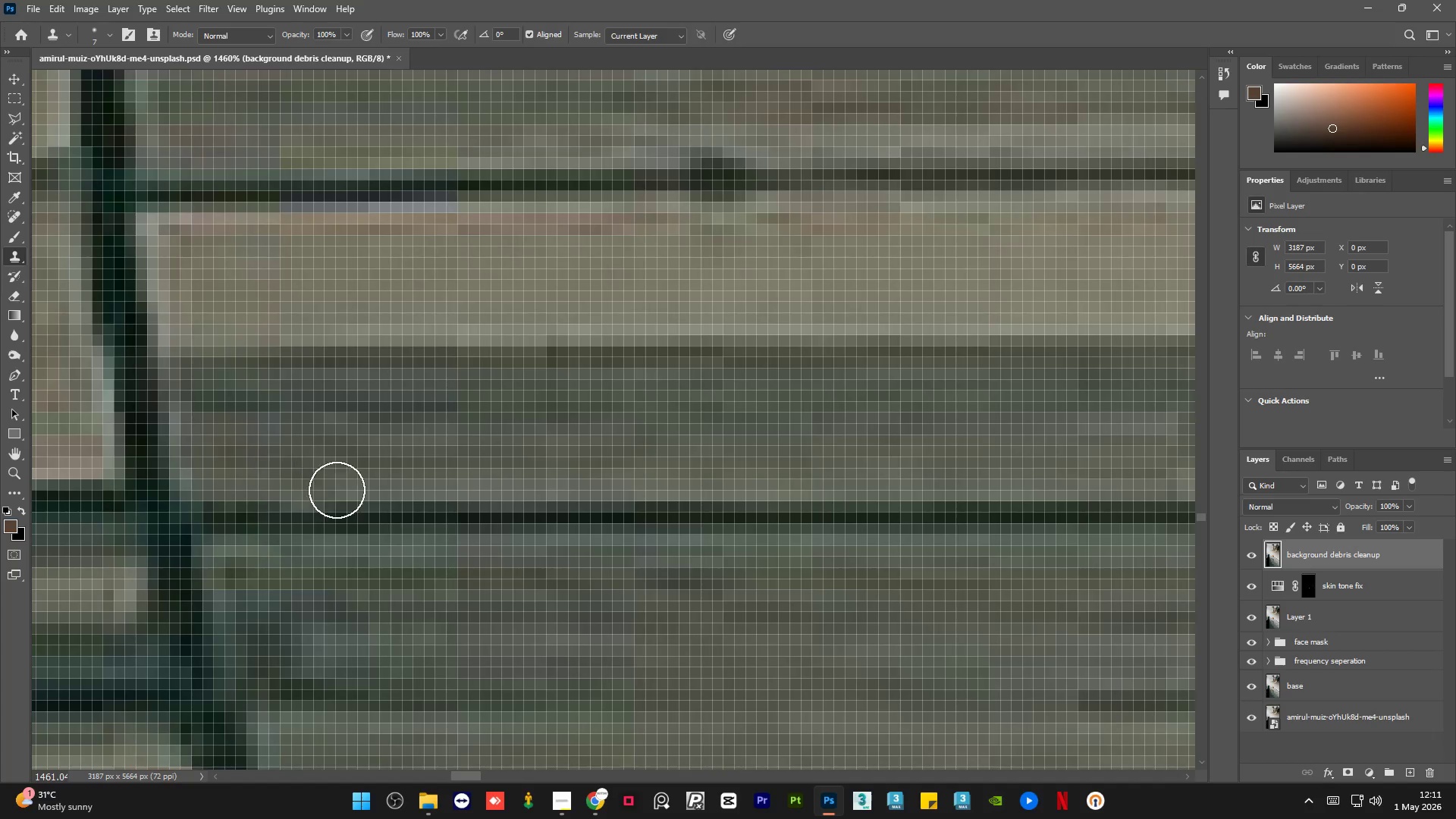 
hold_key(key=AltLeft, duration=1.33)
 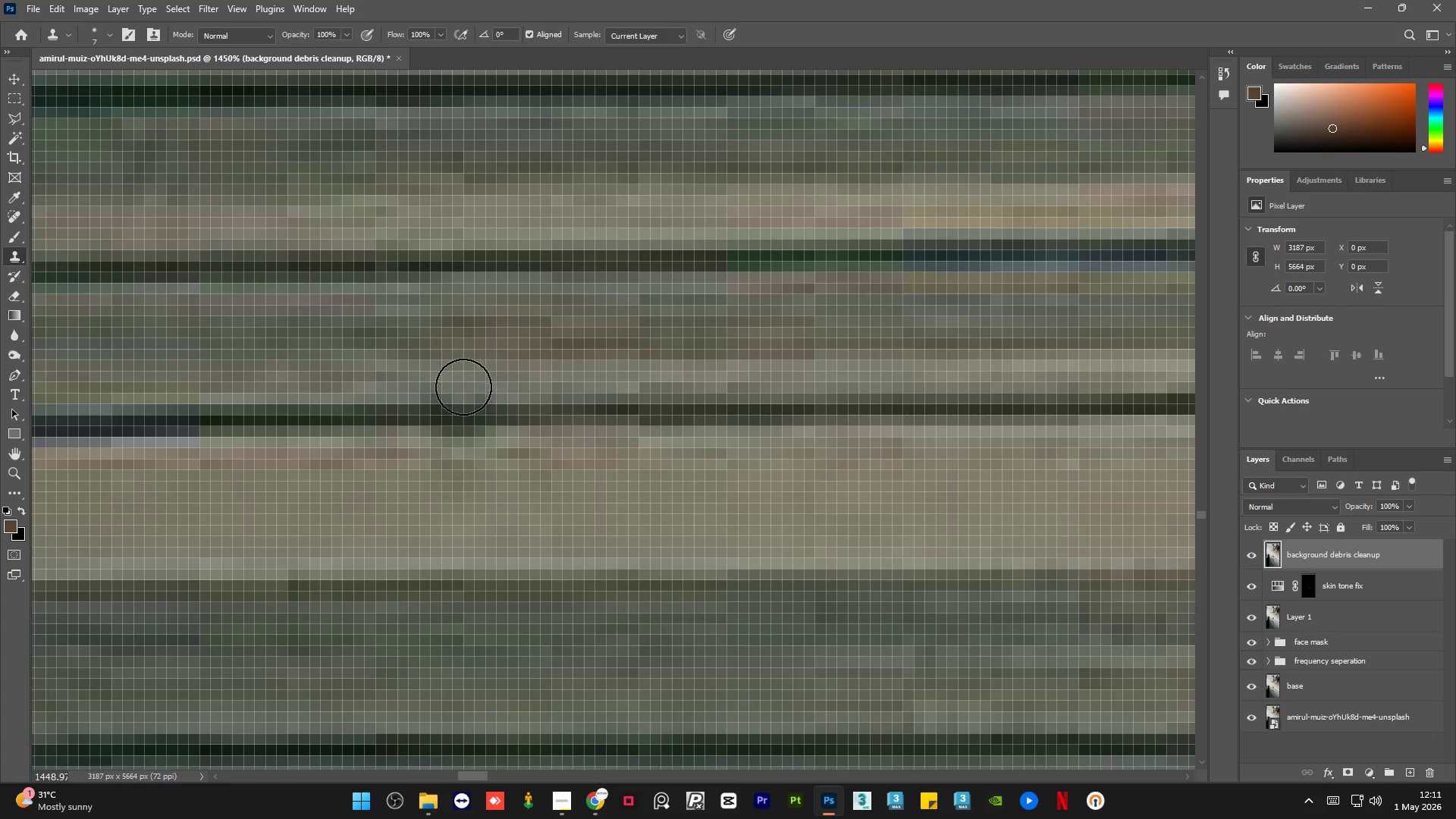 
key(Alt+AltLeft)
 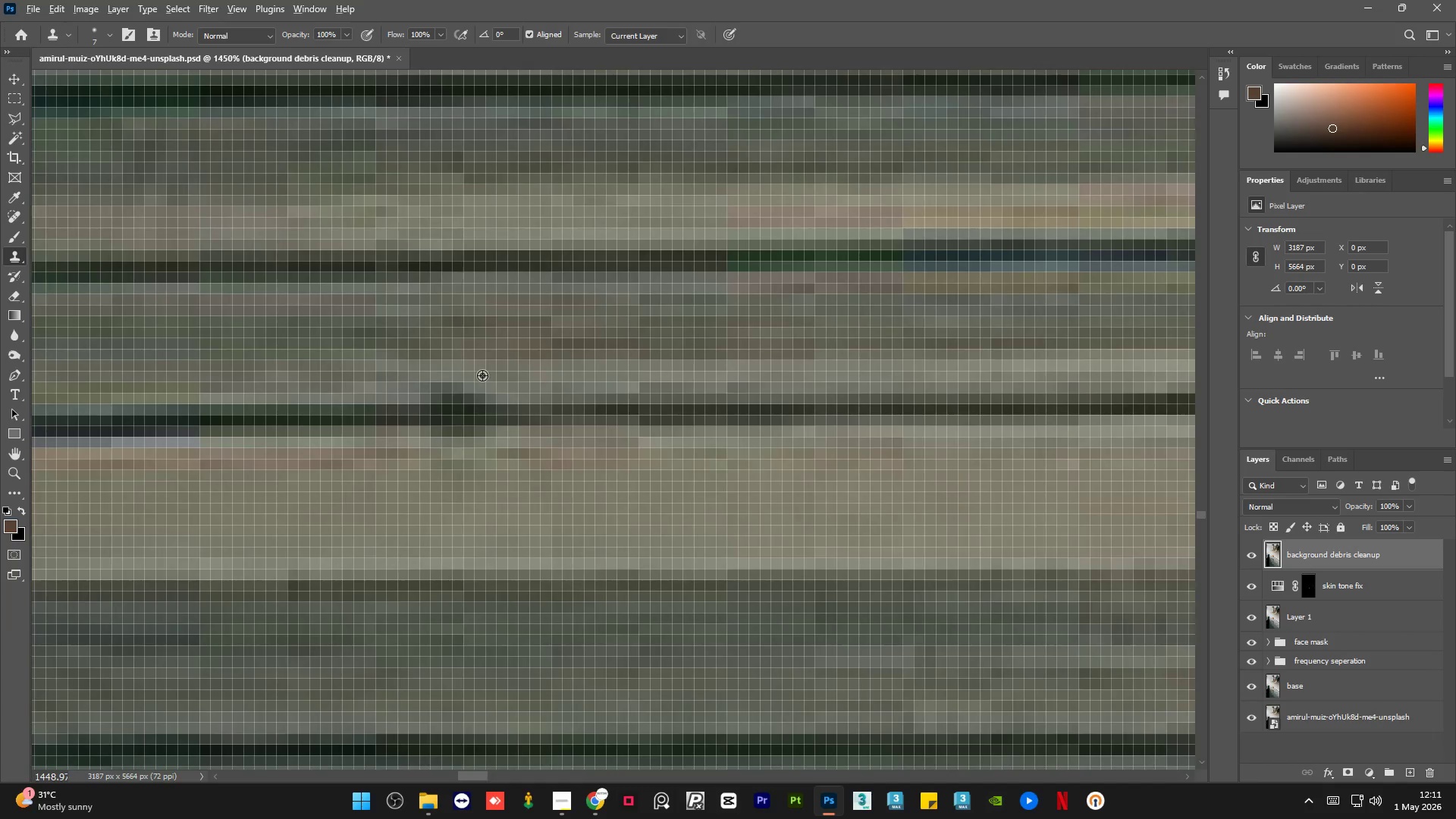 
left_click_drag(start_coordinate=[482, 375], to_coordinate=[475, 381])
 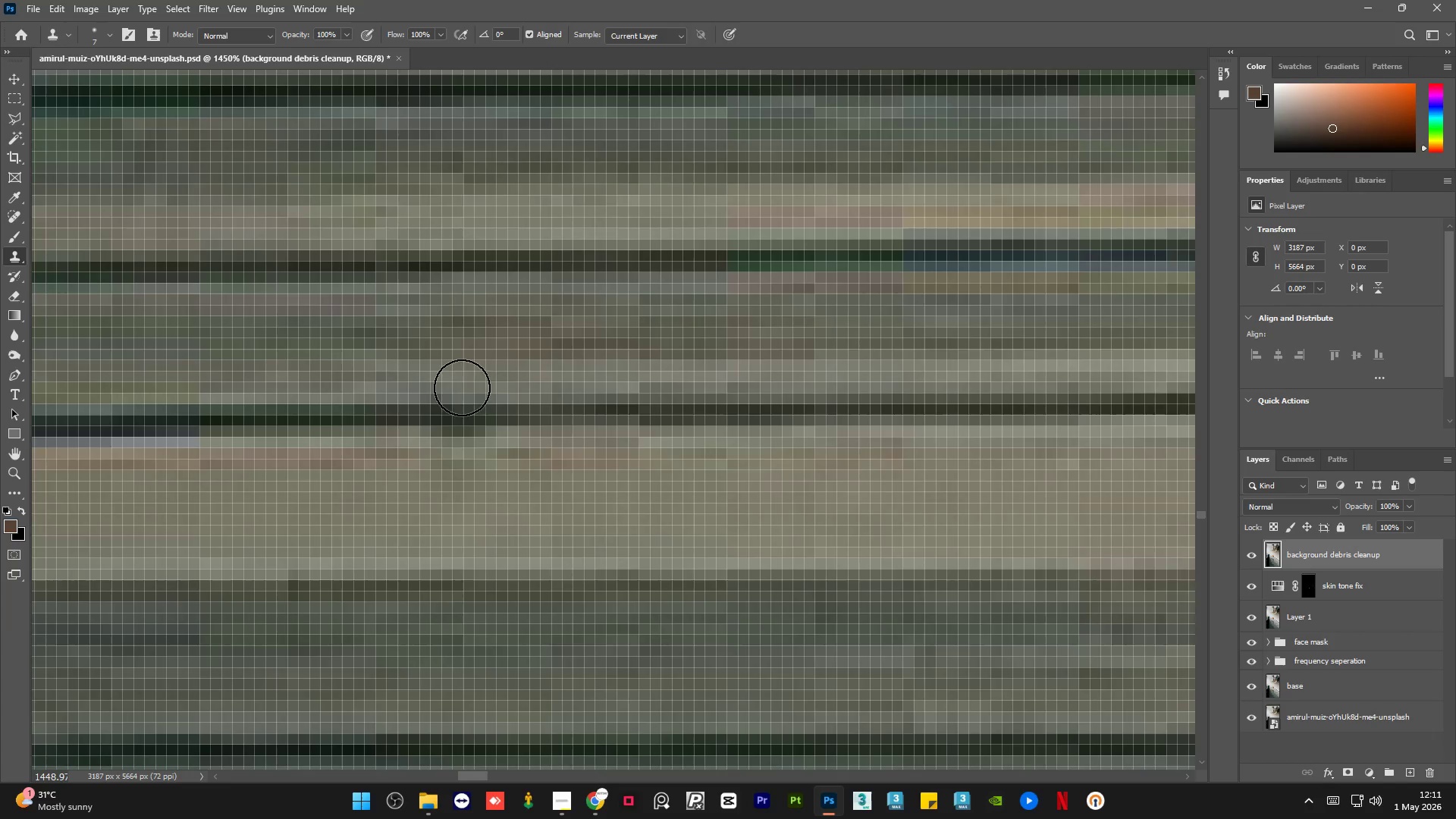 
scroll: coordinate [494, 408], scroll_direction: none, amount: 0.0
 